 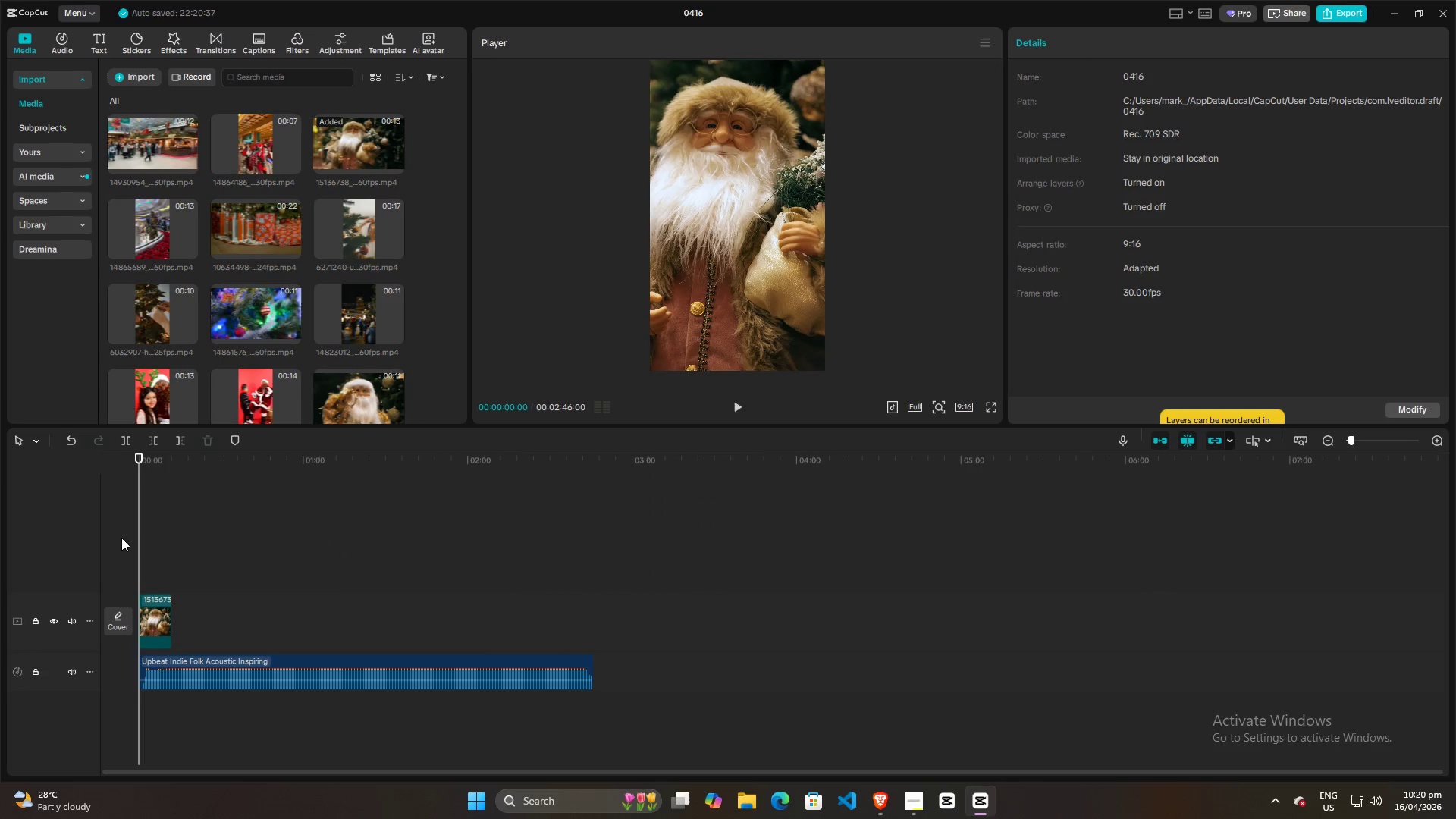 
key(Space)
 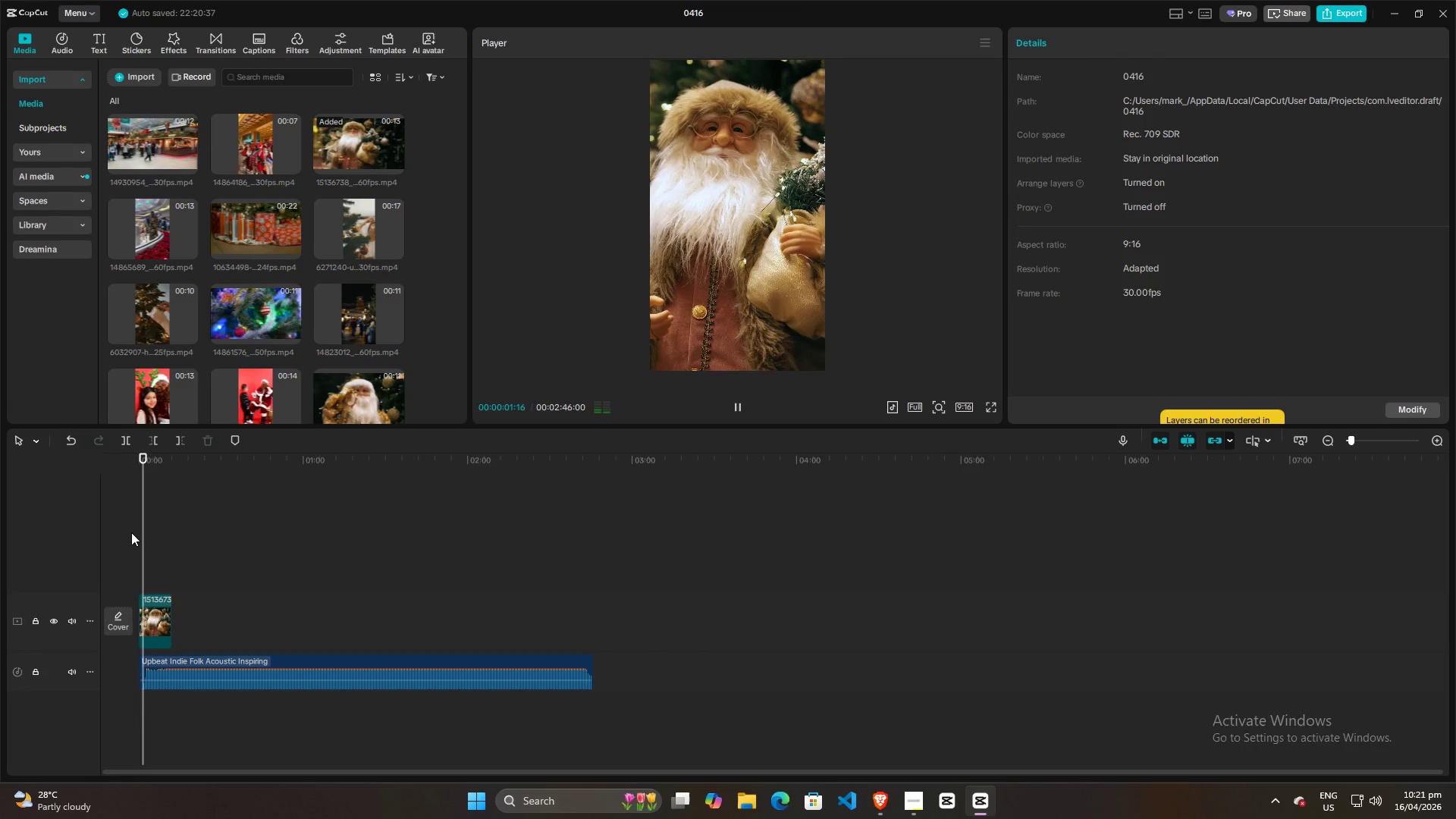 
key(Space)
 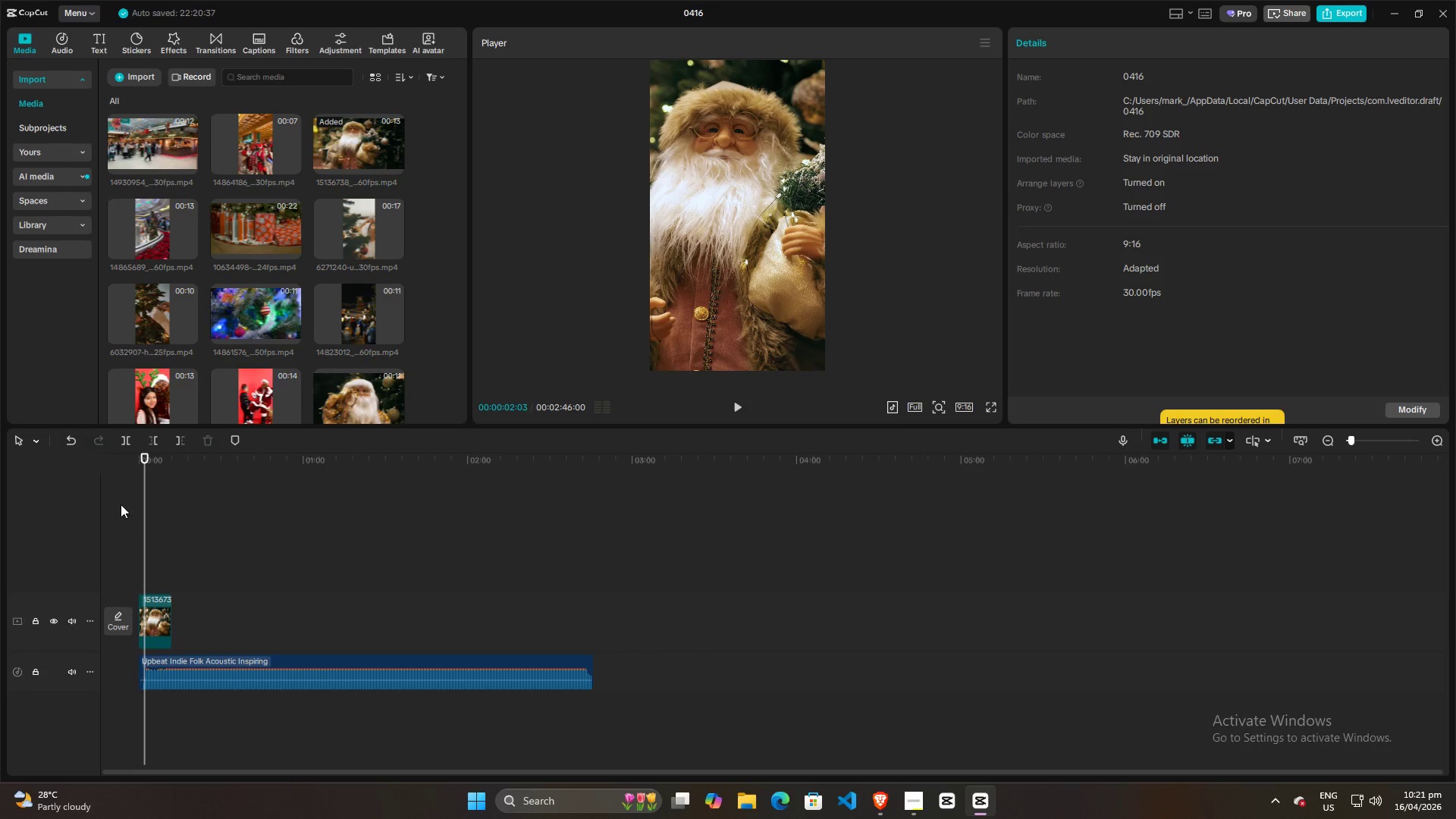 
left_click_drag(start_coordinate=[143, 511], to_coordinate=[123, 517])
 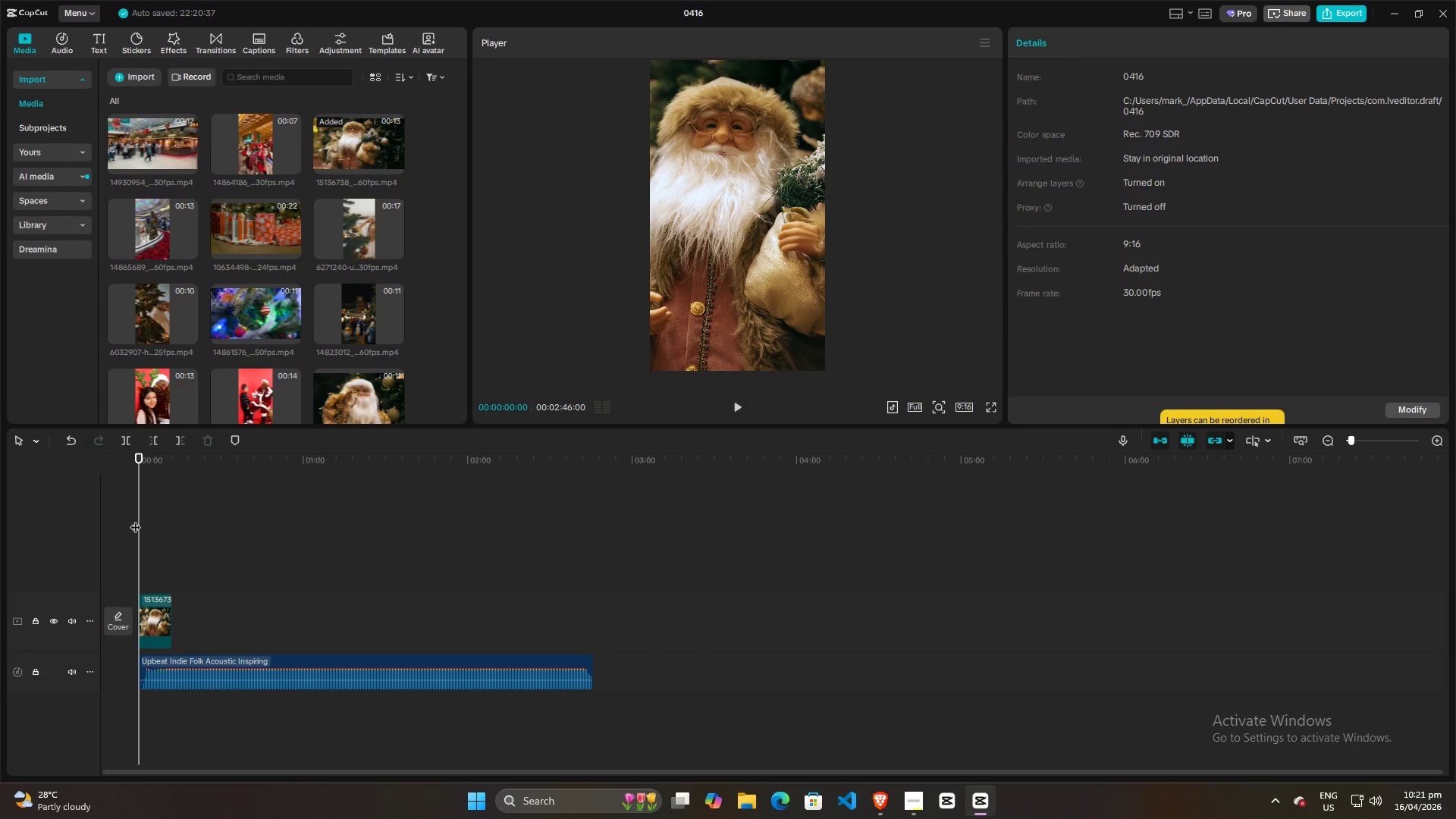 
key(Space)
 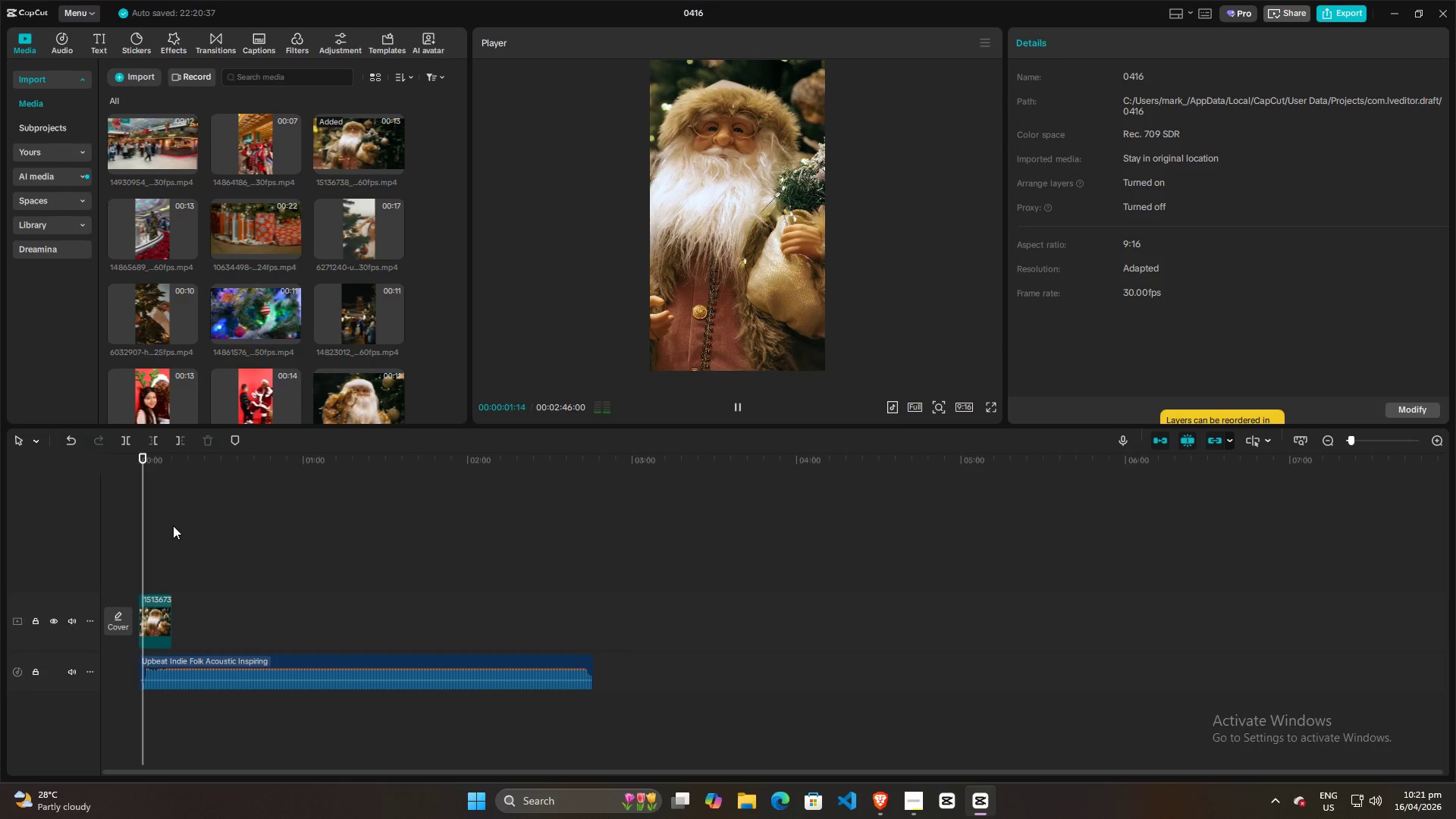 
key(Space)
 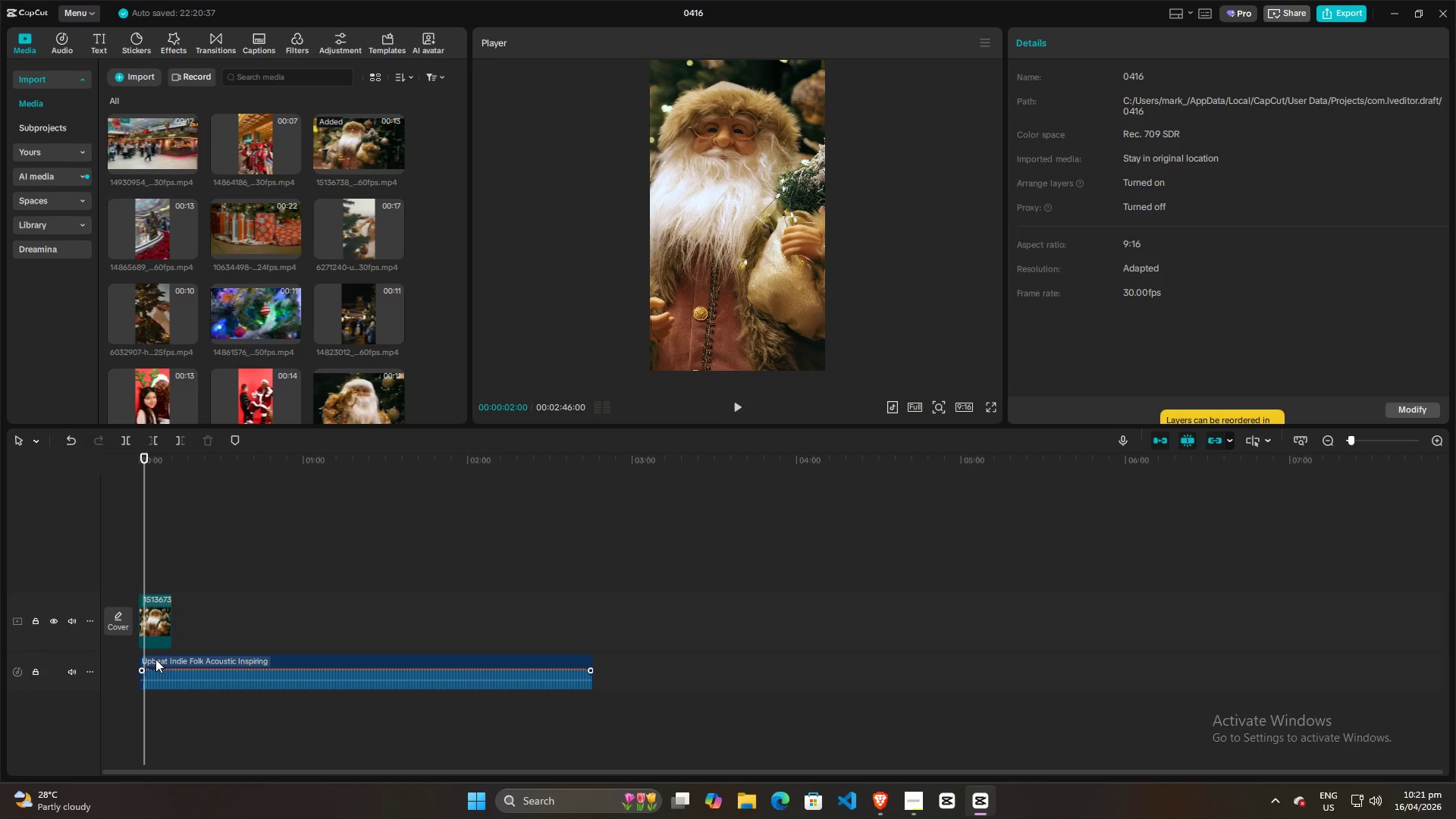 
key(M)
 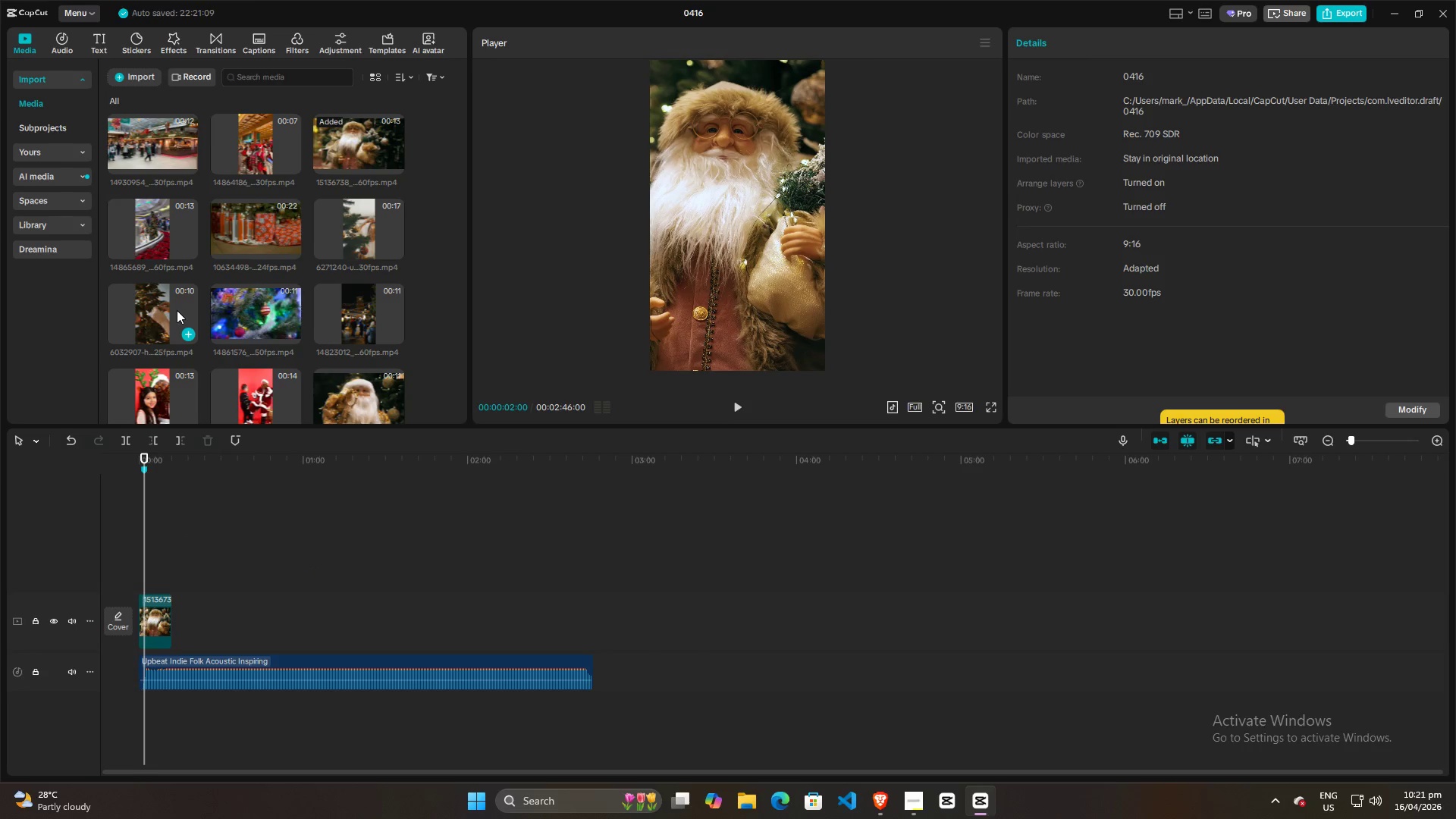 
scroll: coordinate [196, 279], scroll_direction: down, amount: 1.0
 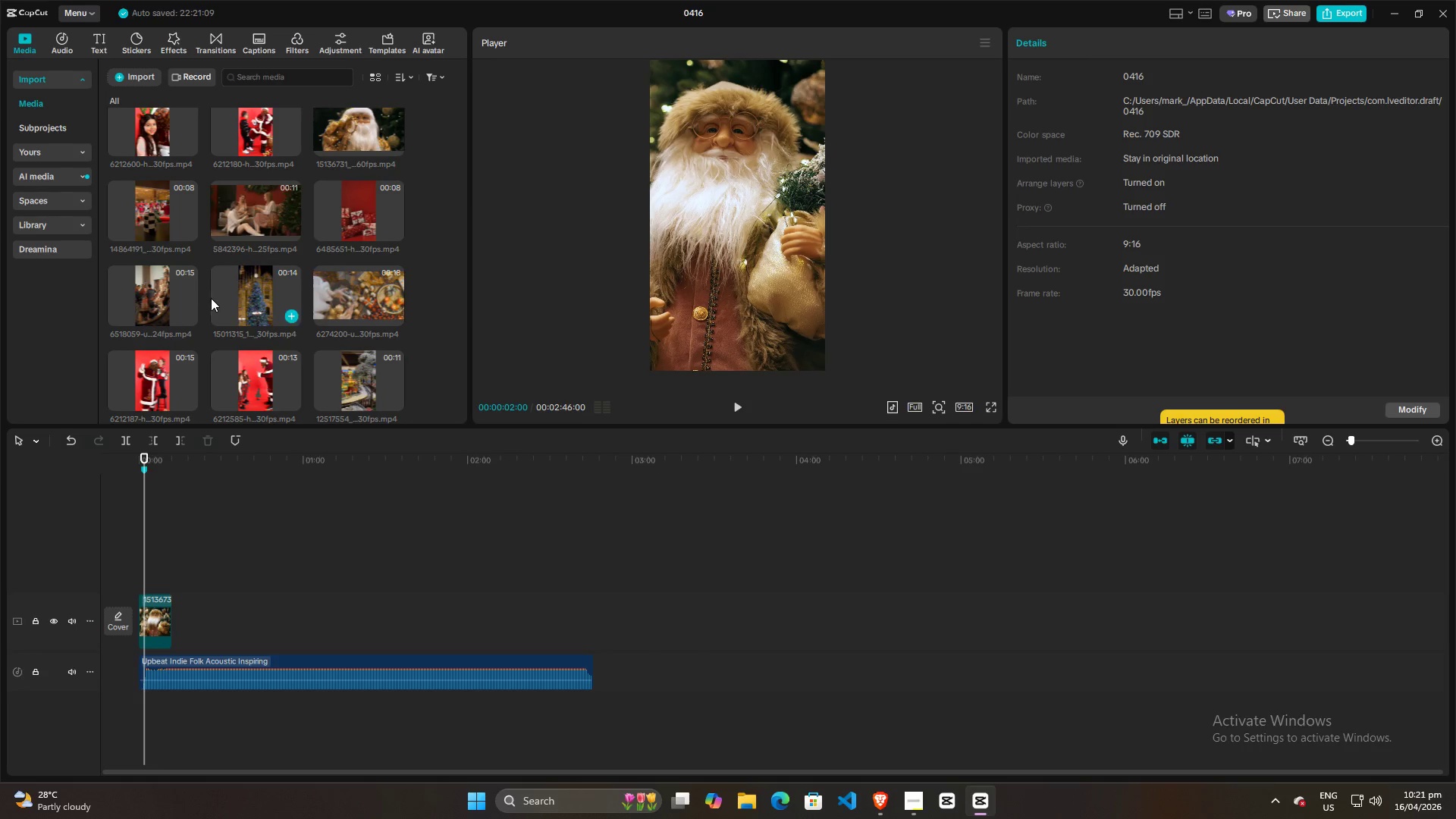 
left_click([237, 303])
 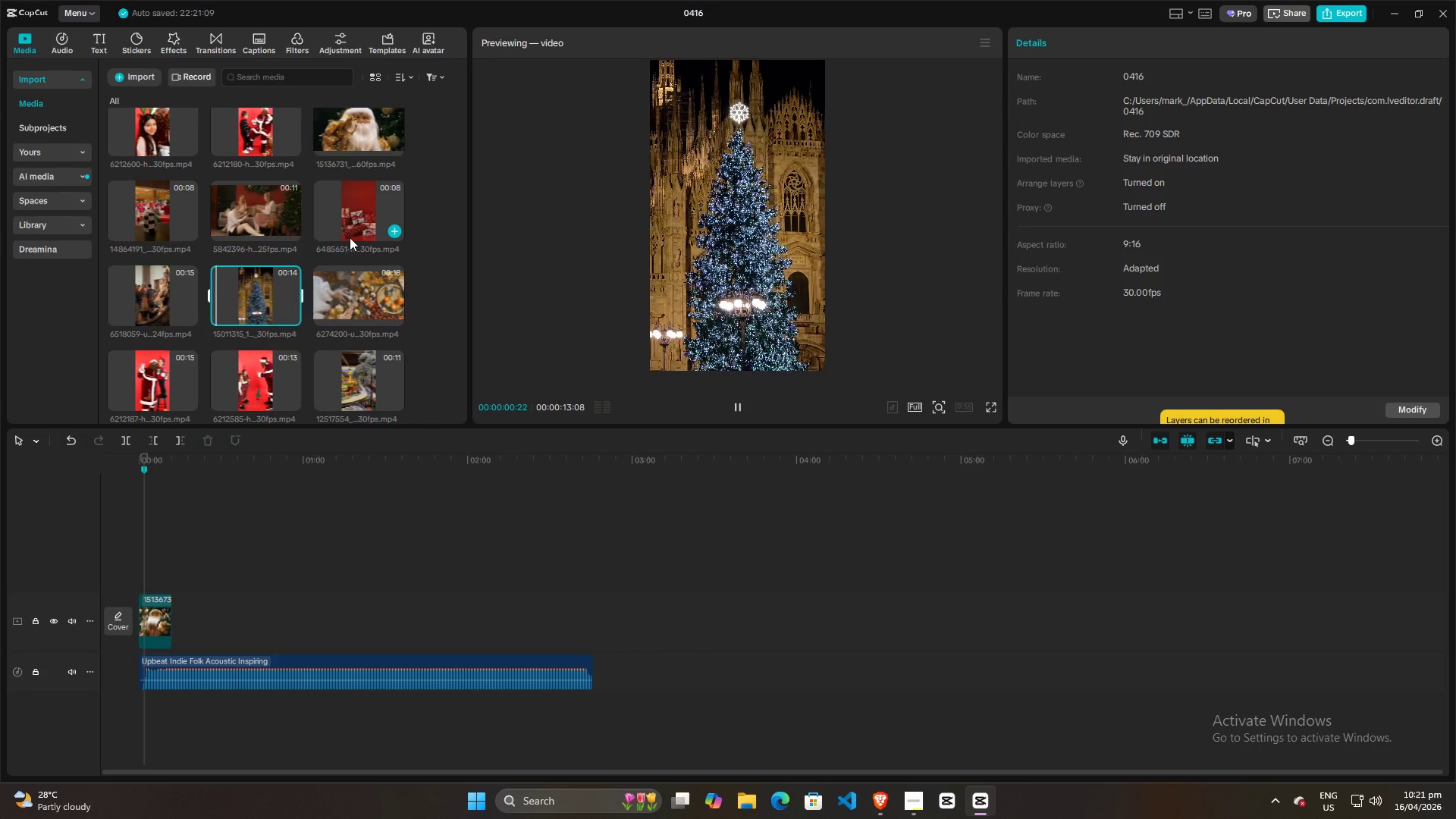 
left_click([350, 222])
 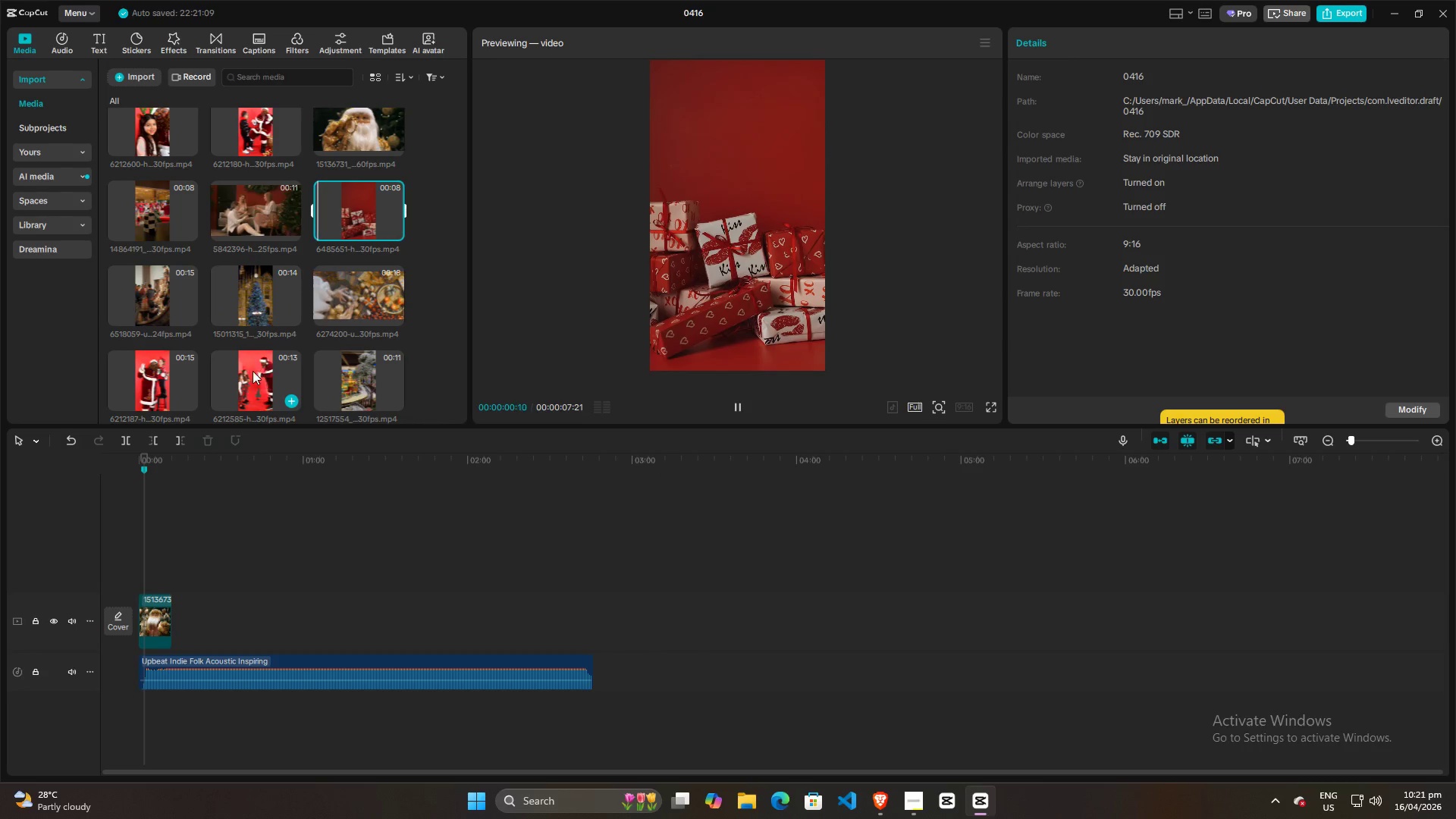 
left_click([249, 375])
 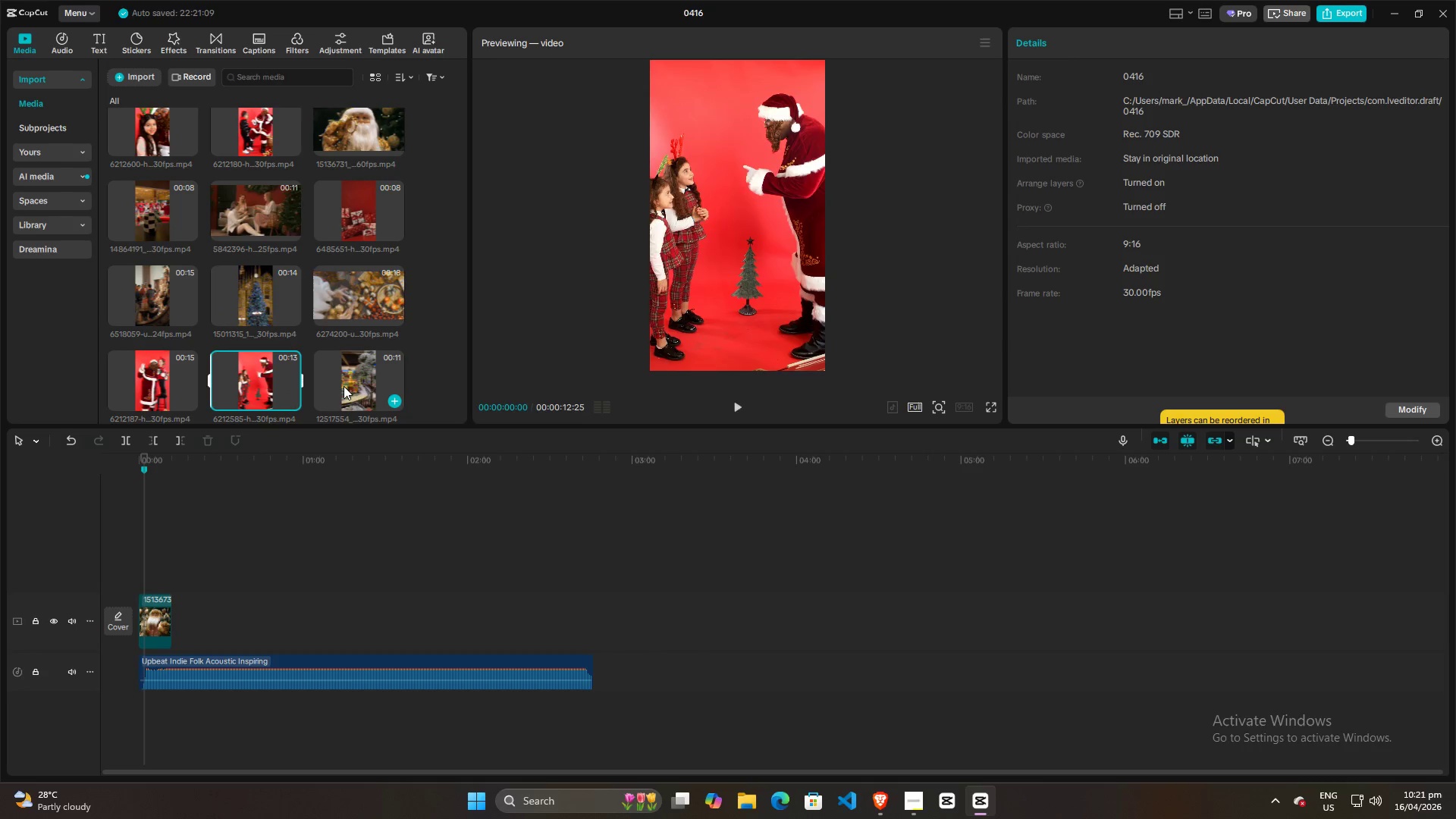 
left_click([362, 389])
 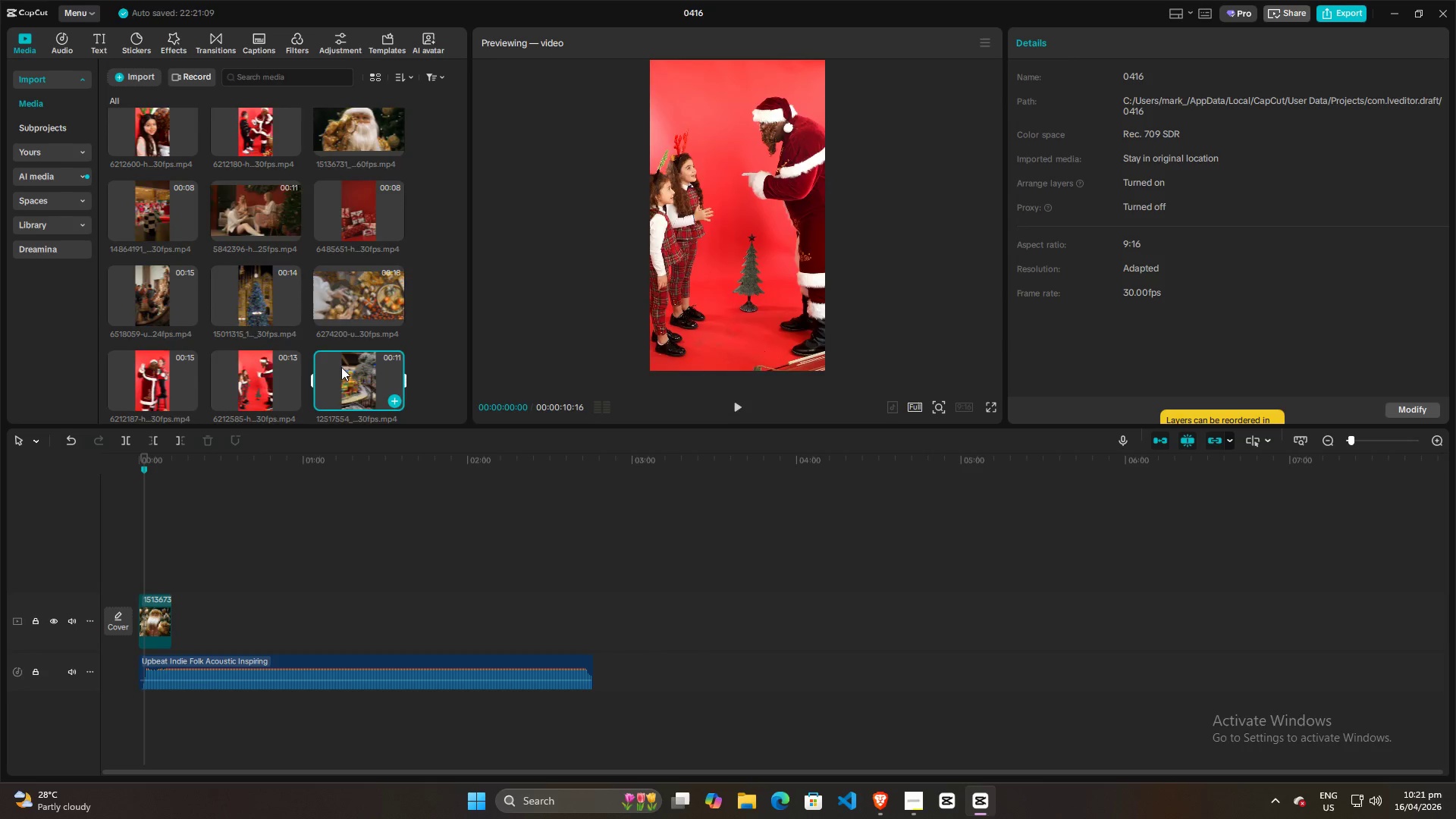 
scroll: coordinate [334, 357], scroll_direction: down, amount: 5.0
 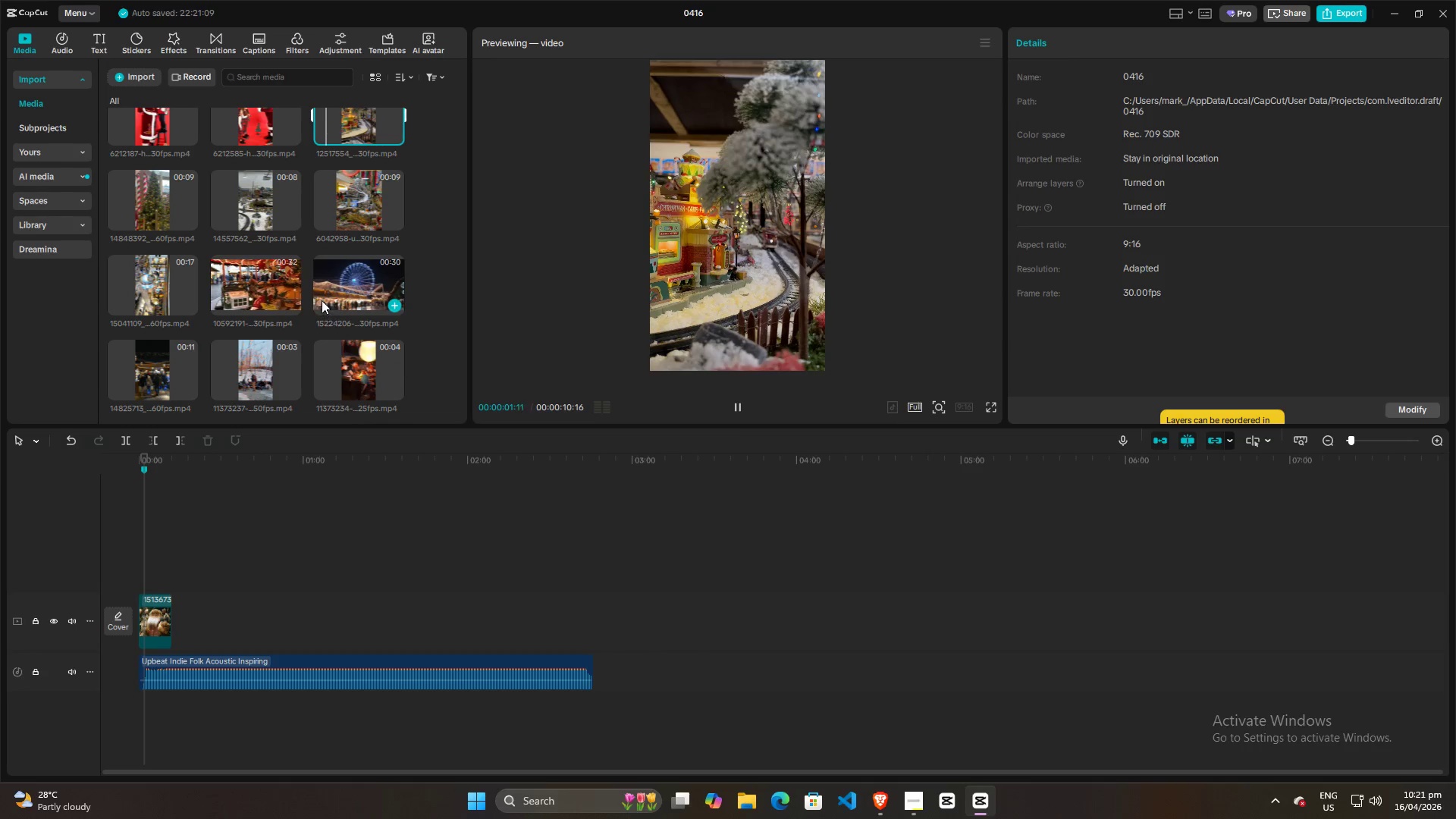 
left_click([235, 297])
 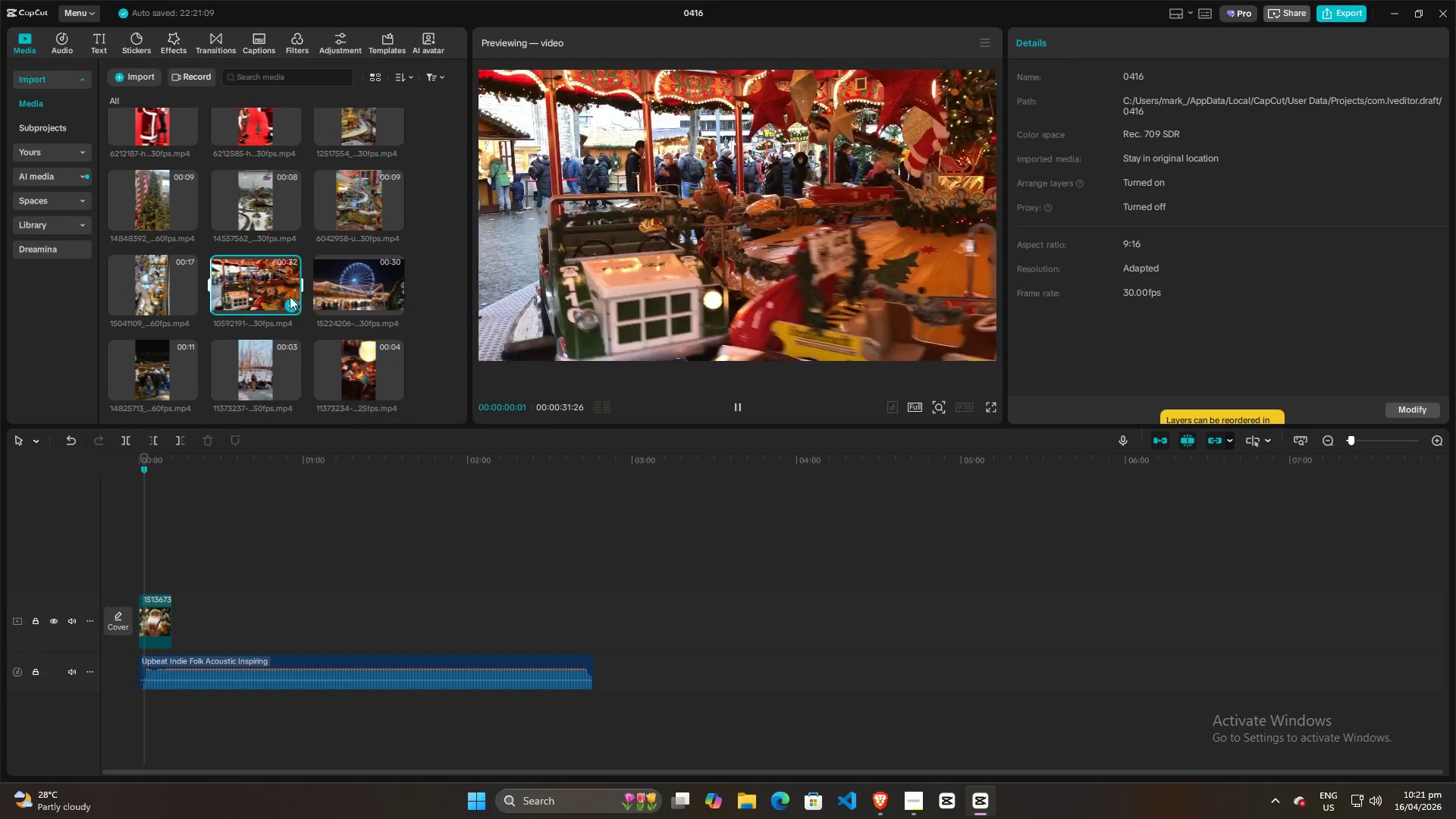 
mouse_move([339, 297])
 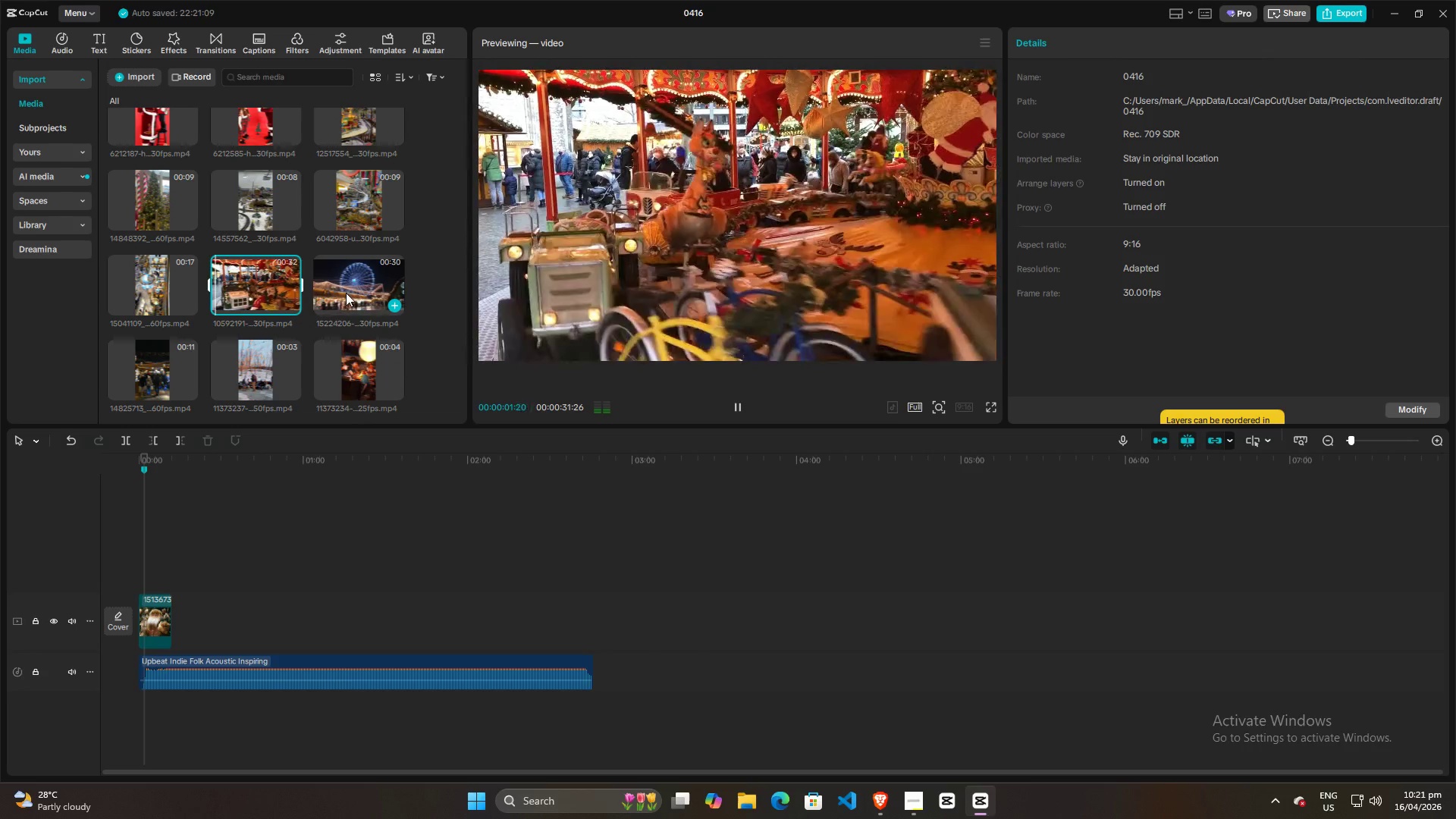 
left_click([347, 293])
 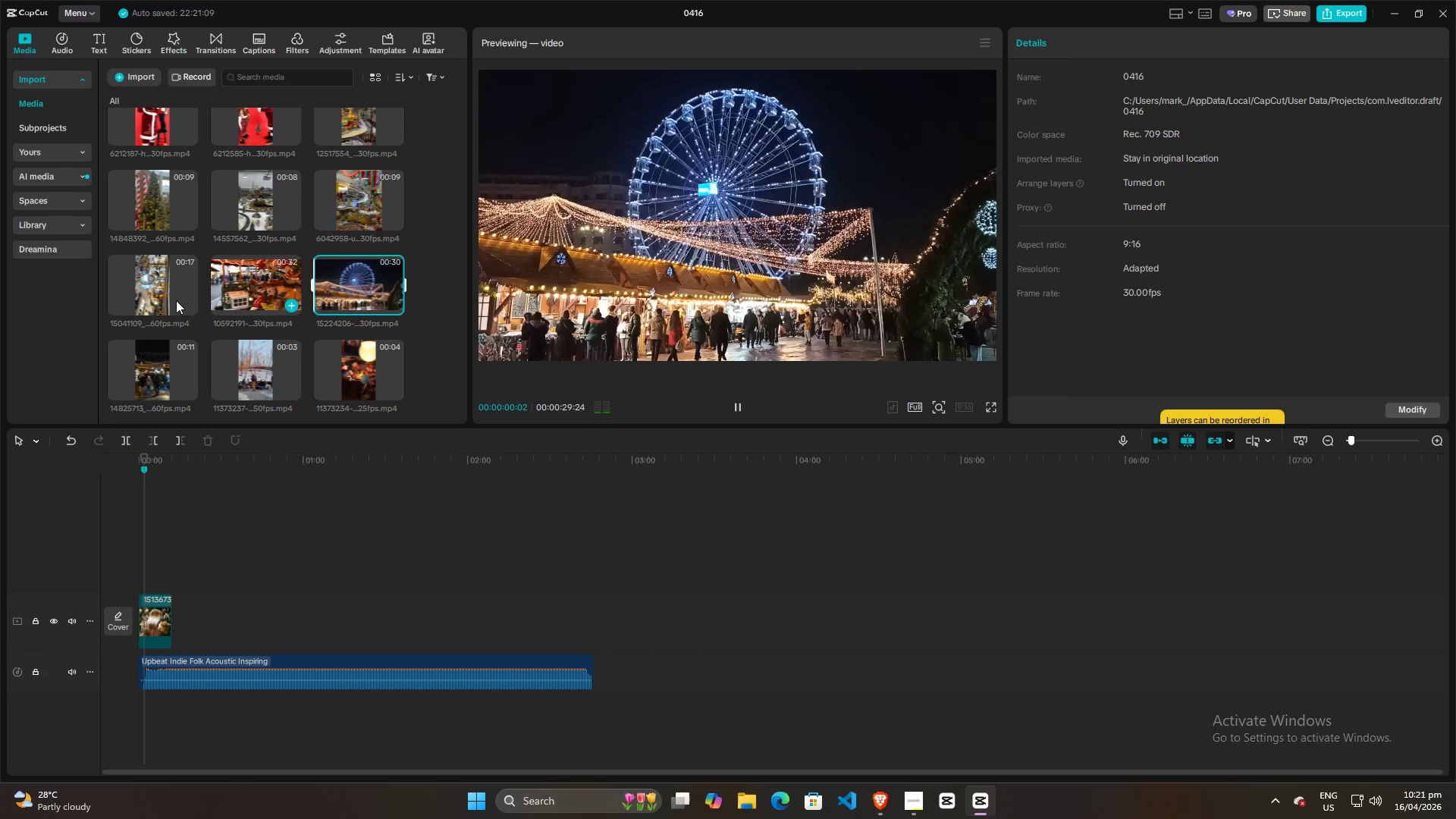 
left_click([143, 297])
 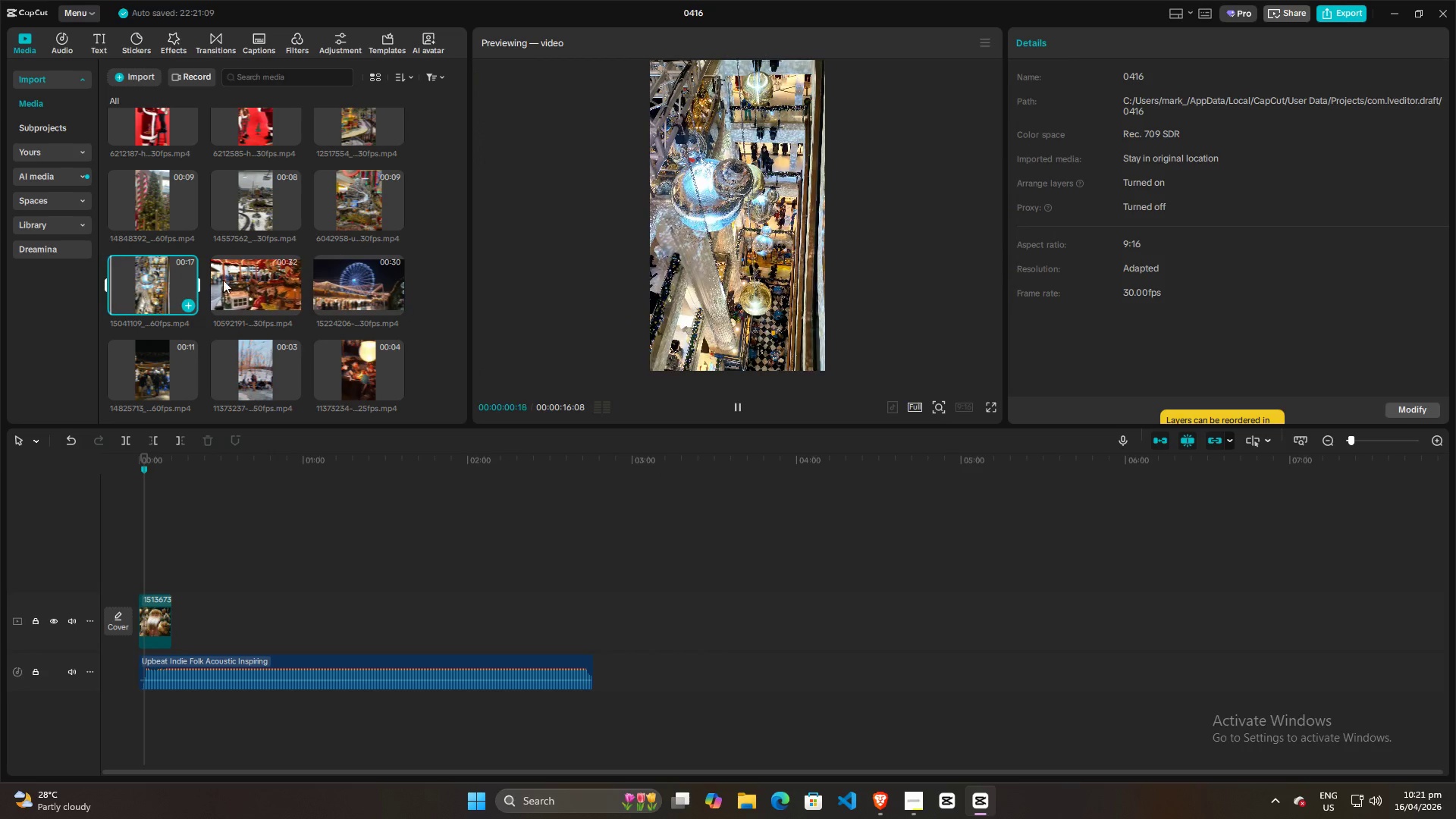 
left_click([248, 360])
 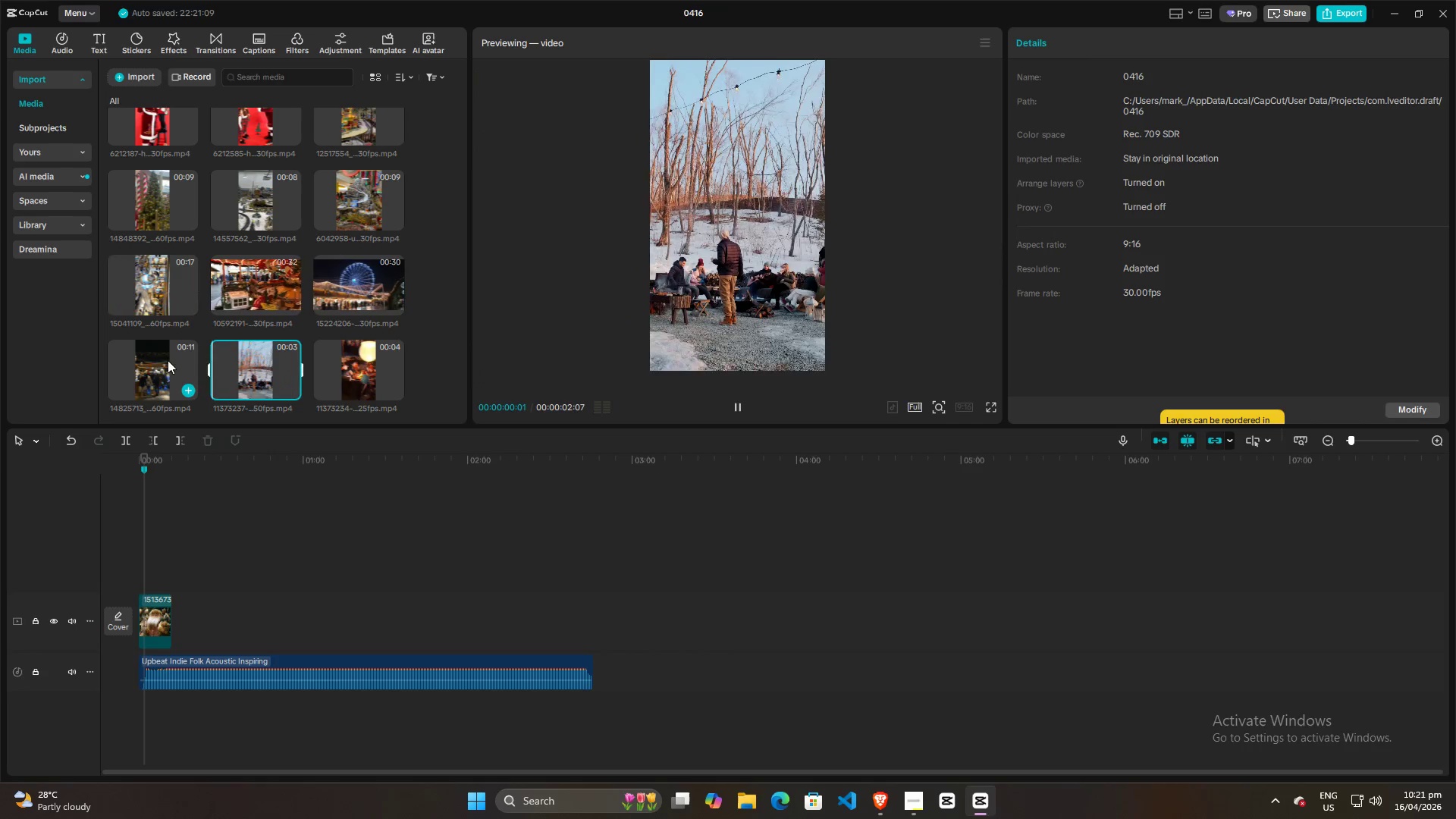 
left_click([162, 372])
 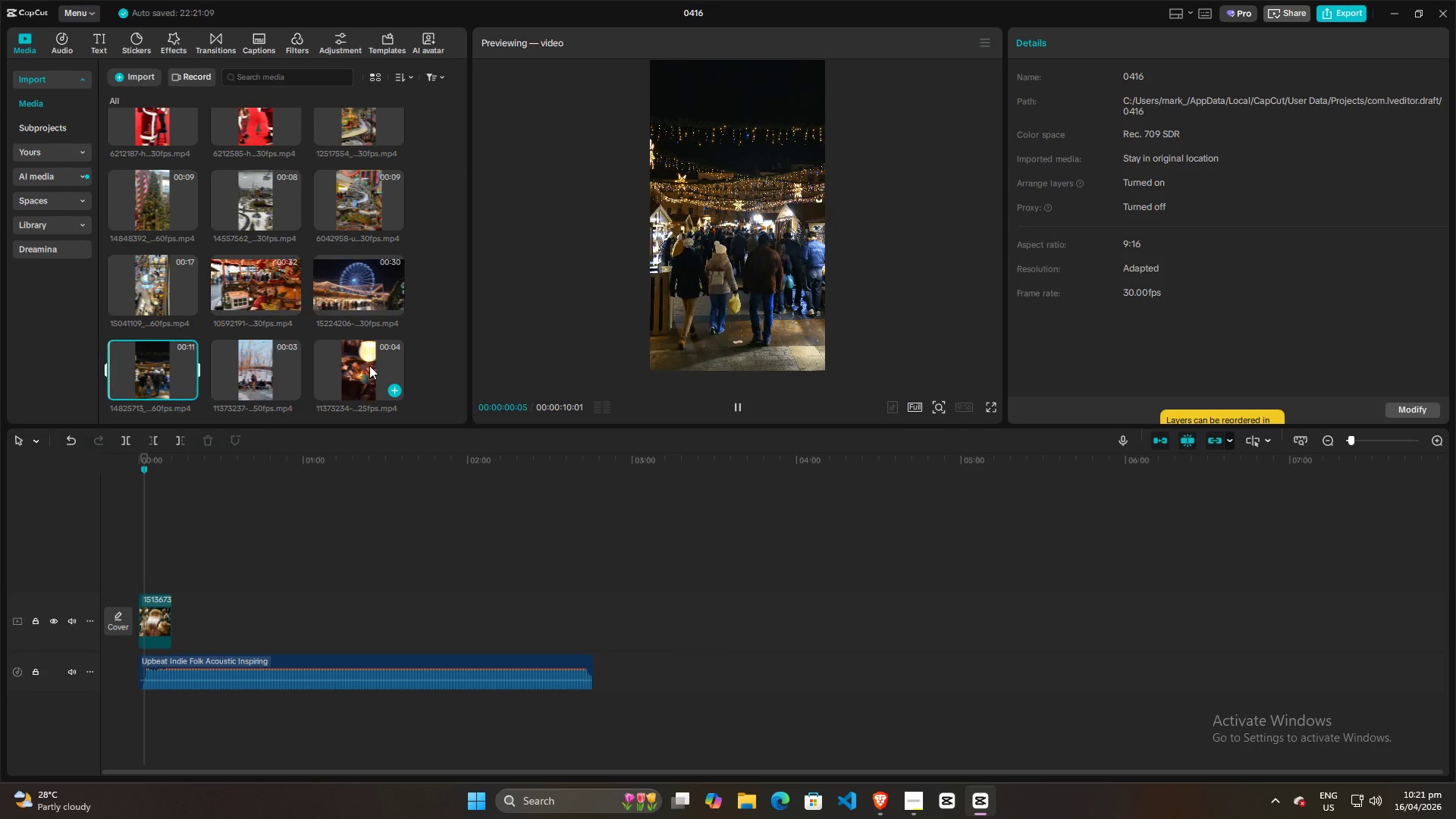 
left_click([361, 367])
 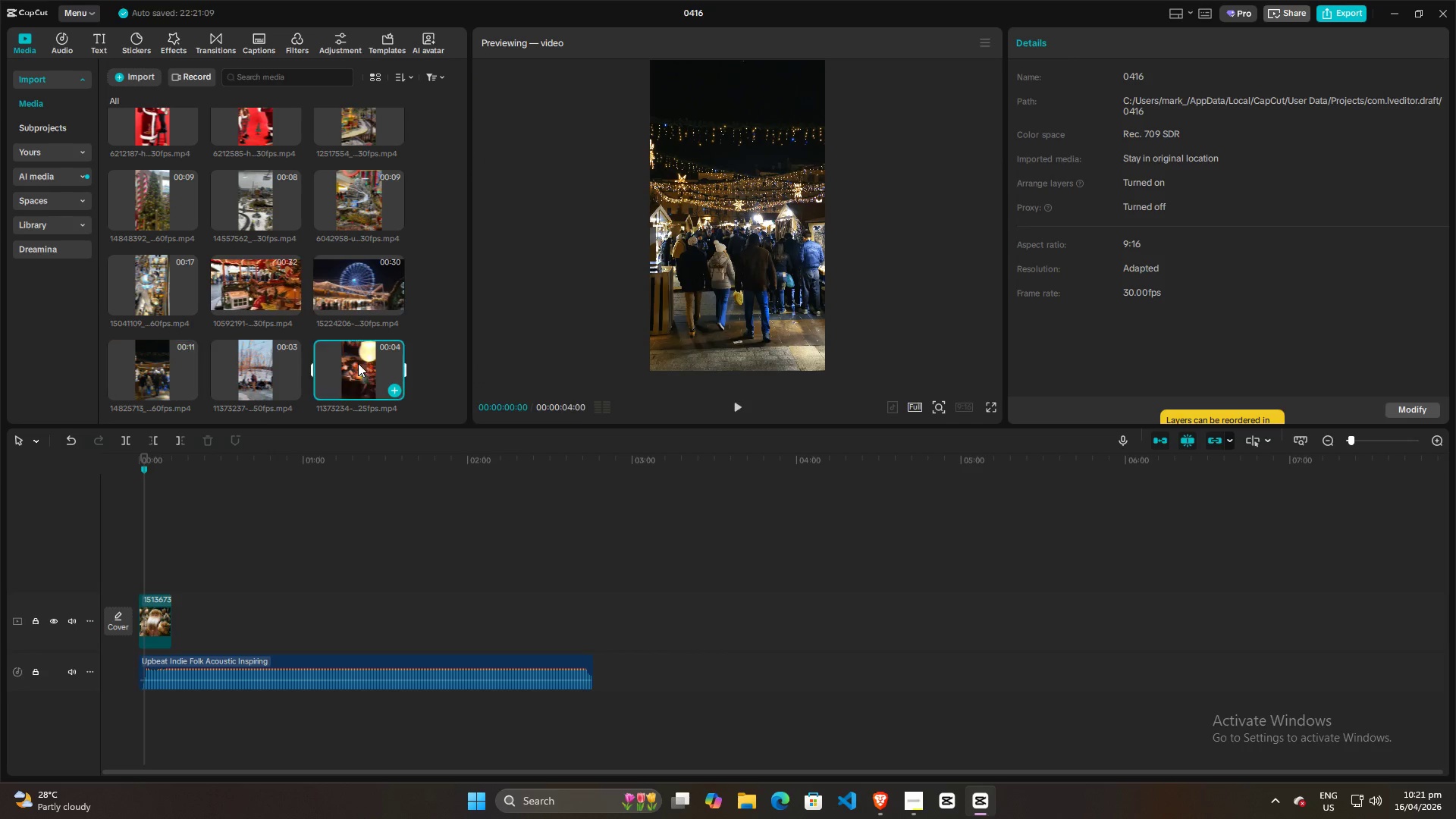 
scroll: coordinate [350, 359], scroll_direction: down, amount: 4.0
 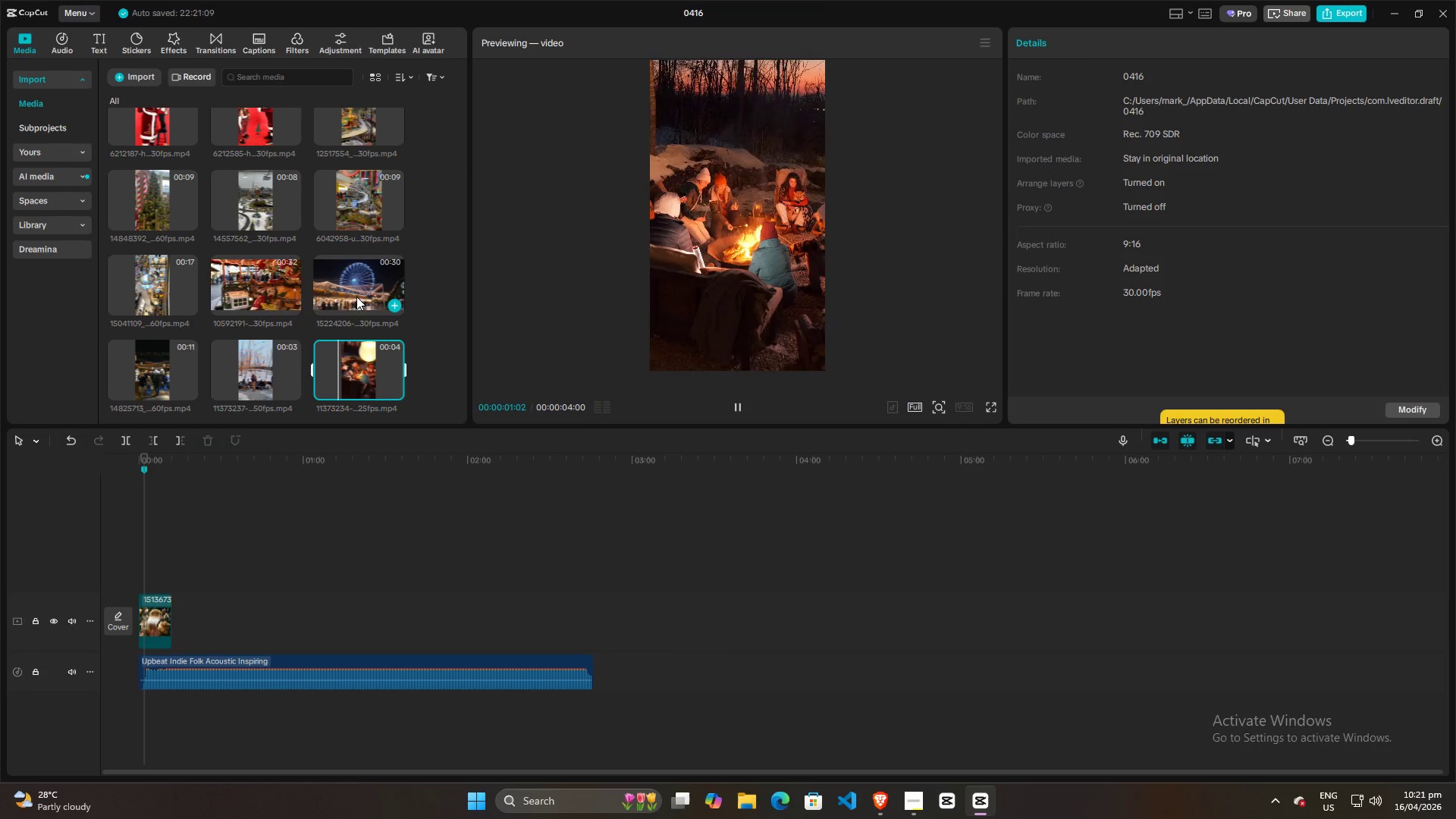 
double_click([249, 290])
 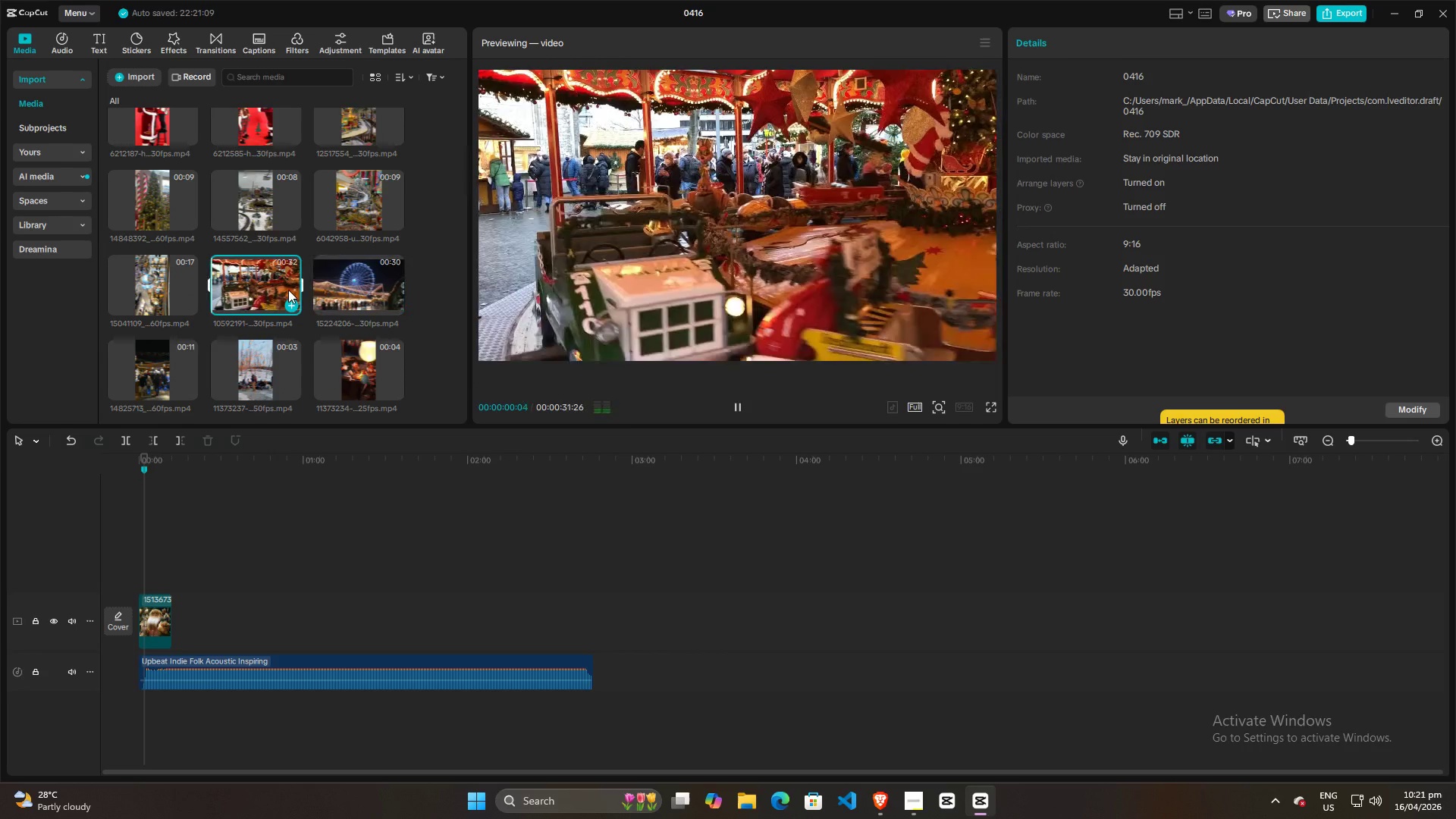 
left_click([331, 331])
 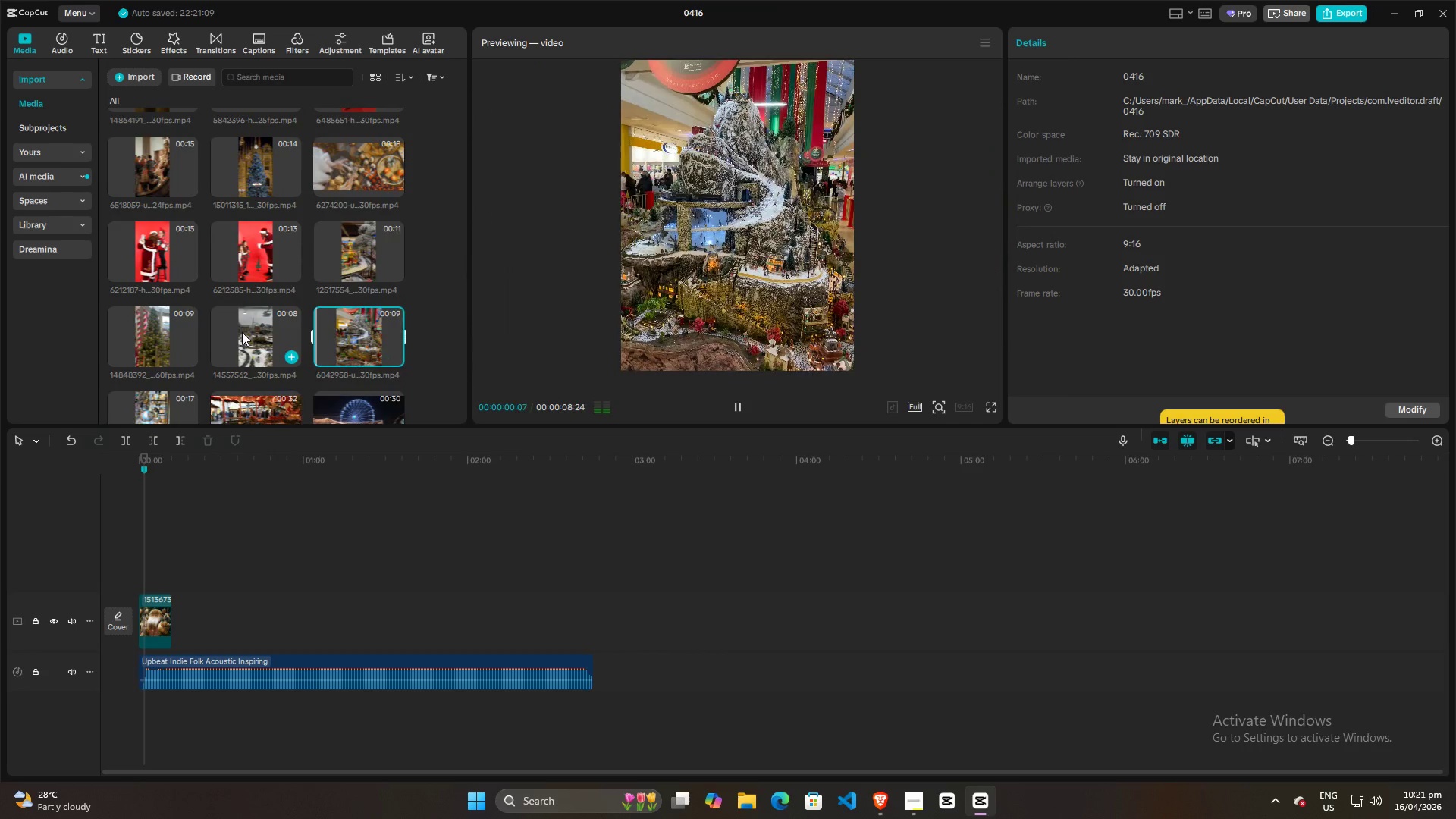 
scroll: coordinate [288, 290], scroll_direction: up, amount: 2.0
 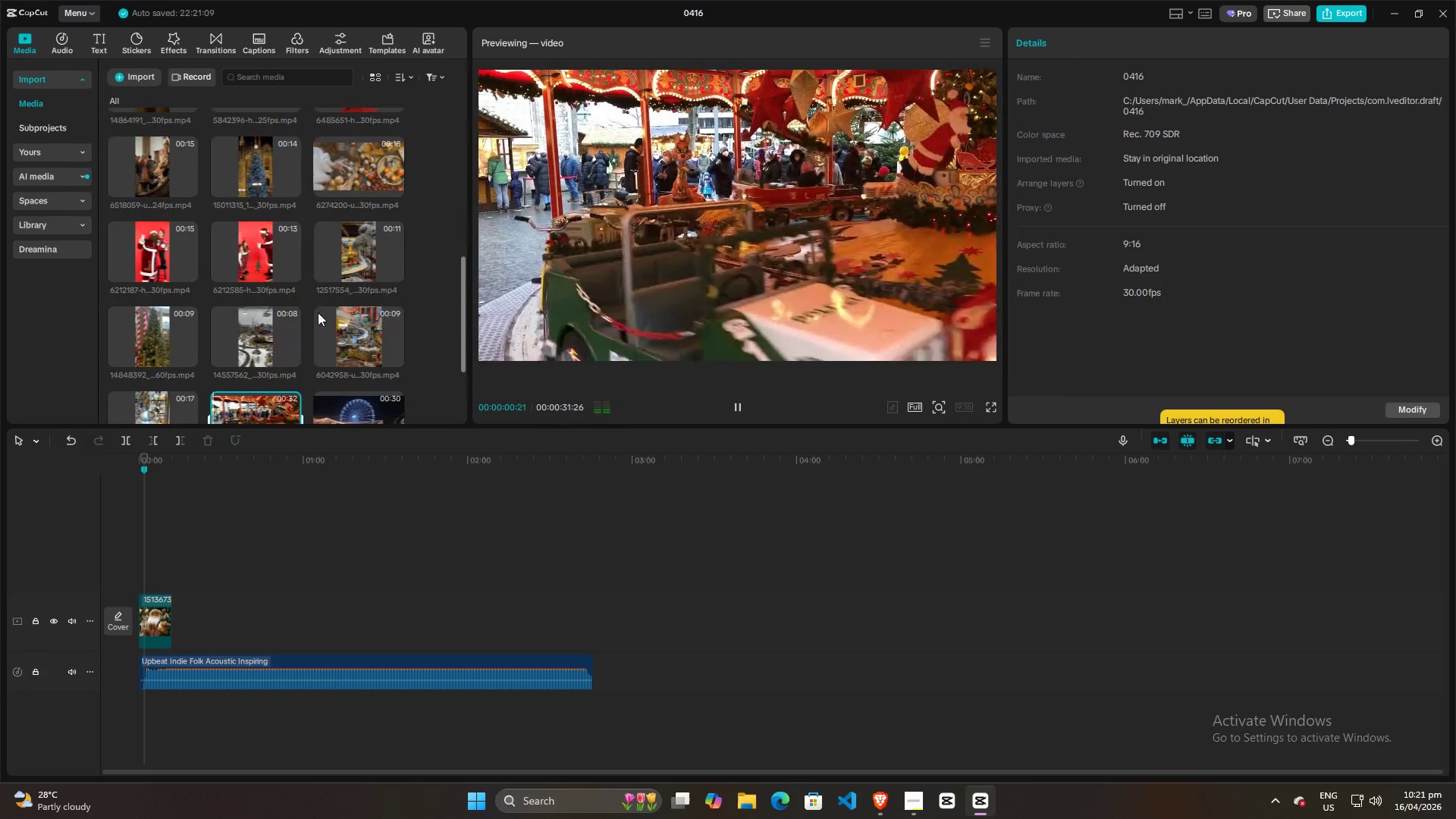 
left_click([242, 332])
 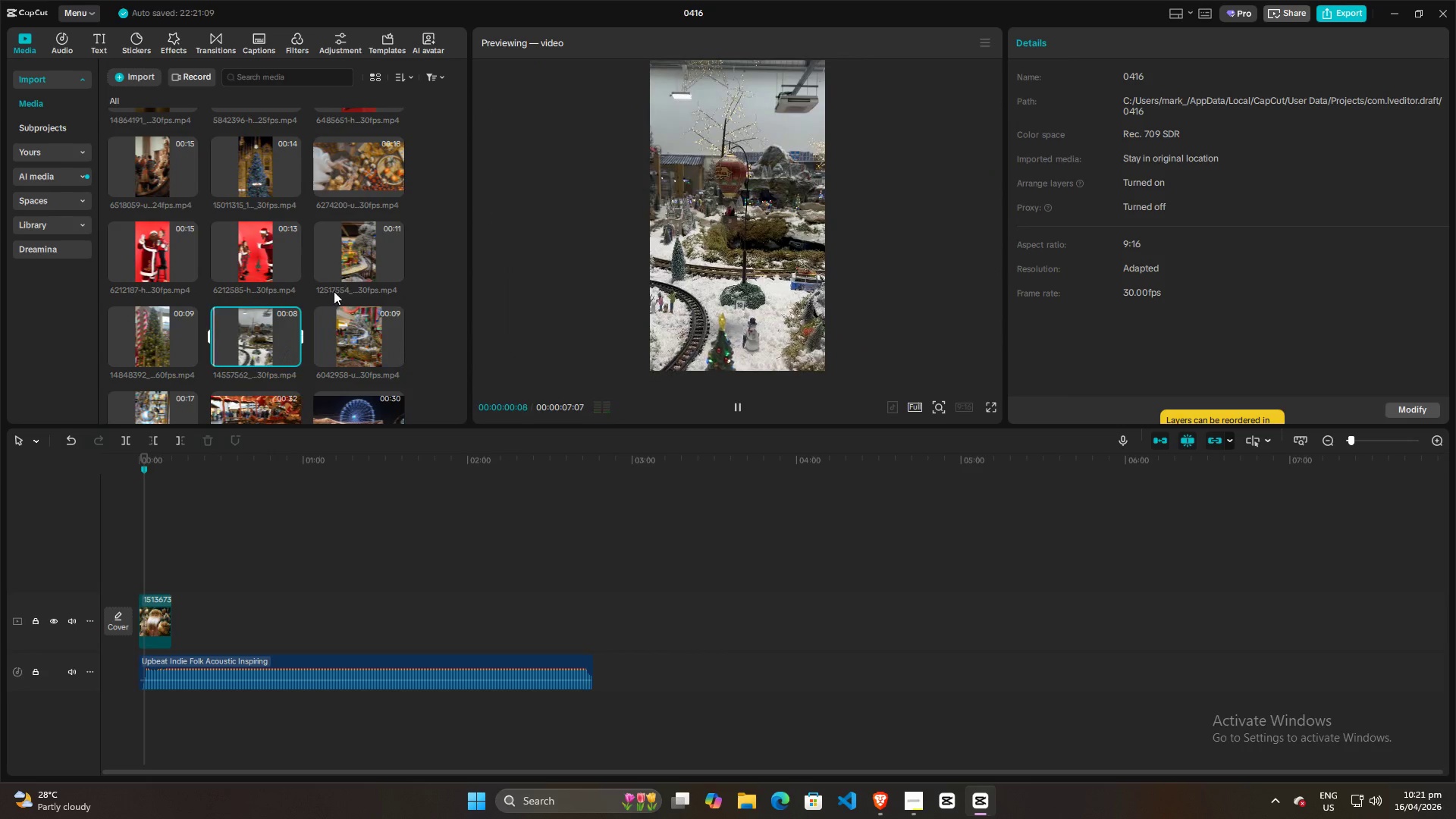 
left_click([355, 256])
 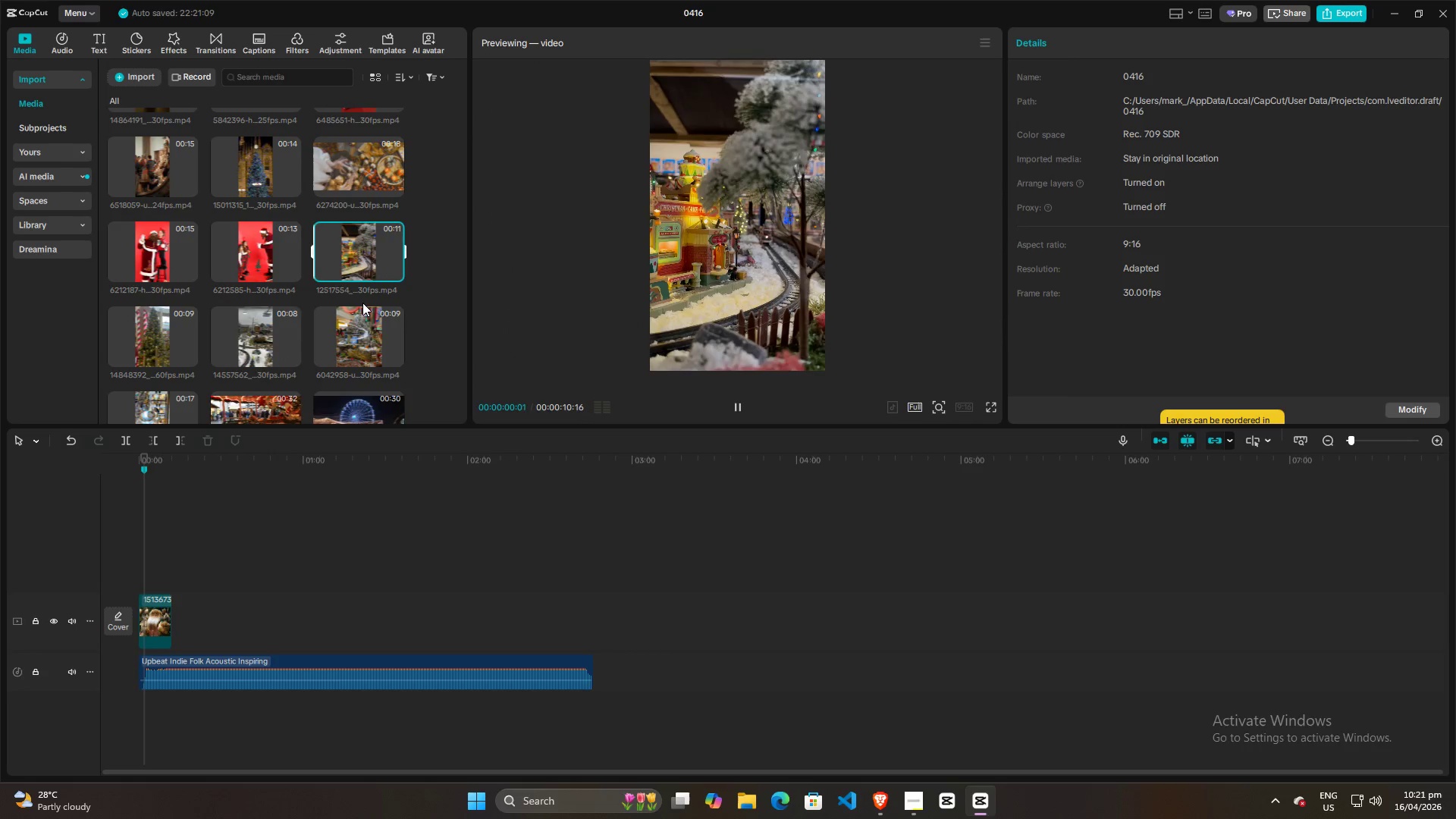 
scroll: coordinate [362, 303], scroll_direction: up, amount: 2.0
 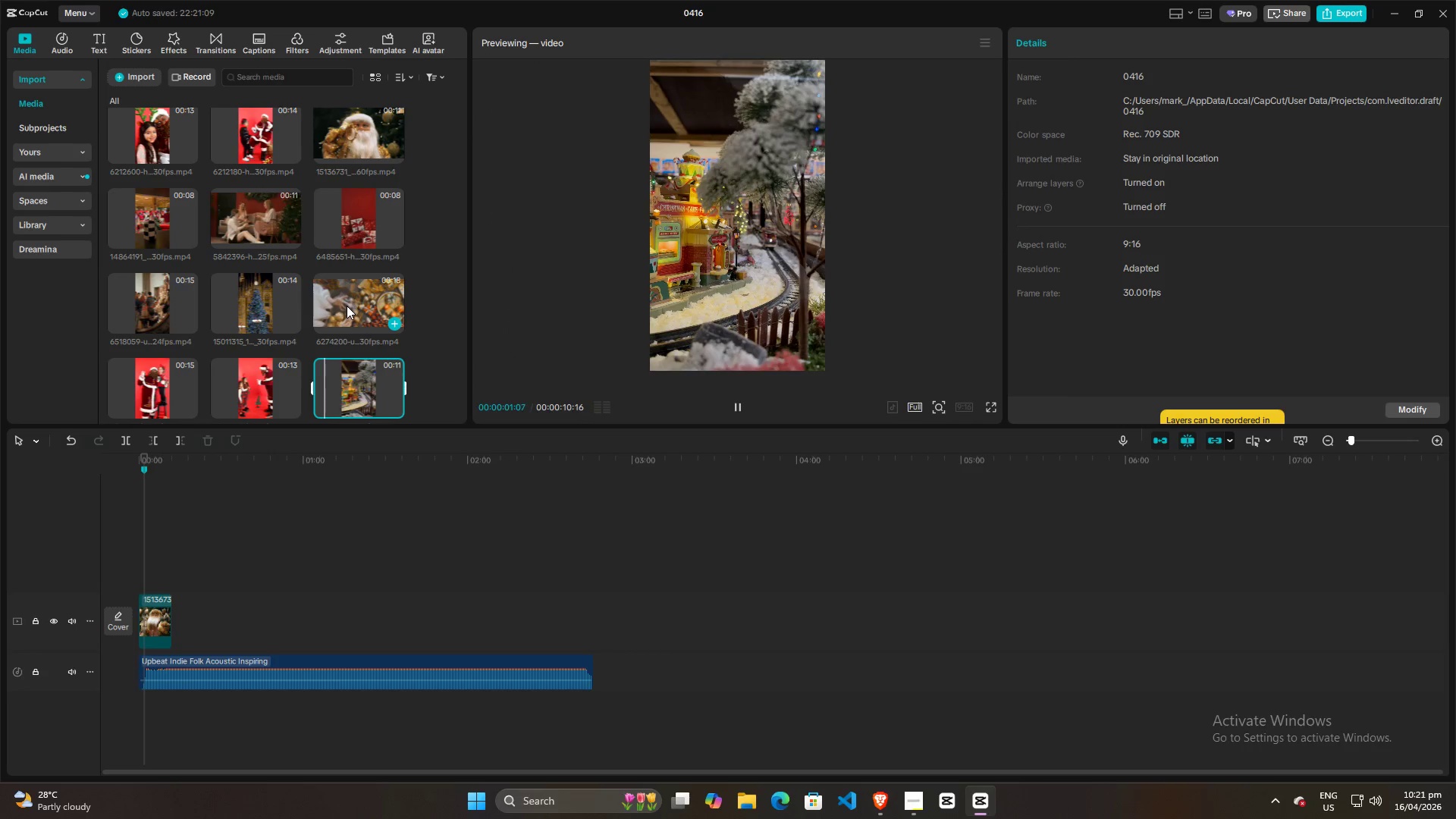 
double_click([350, 214])
 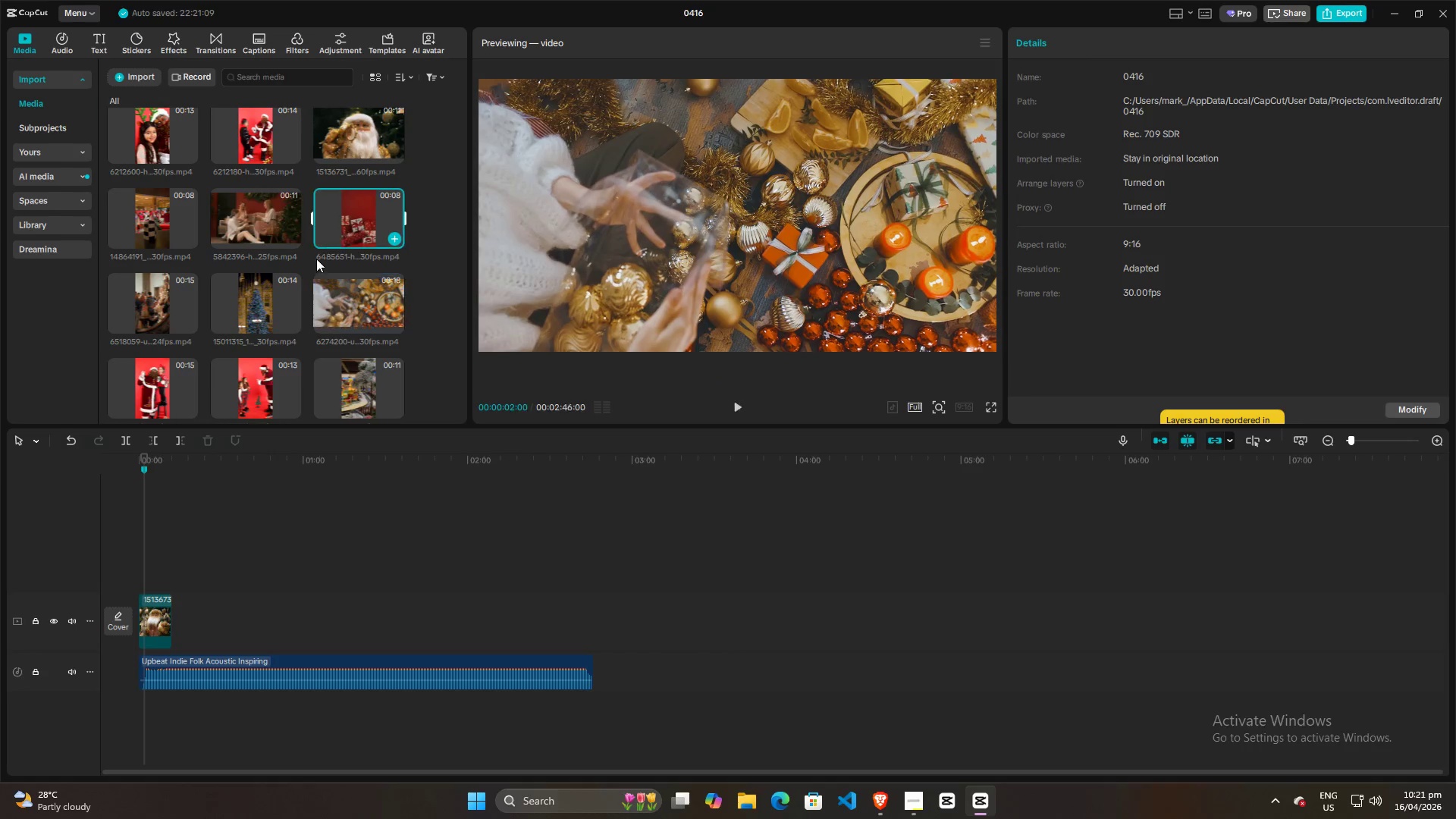 
scroll: coordinate [323, 281], scroll_direction: up, amount: 4.0
 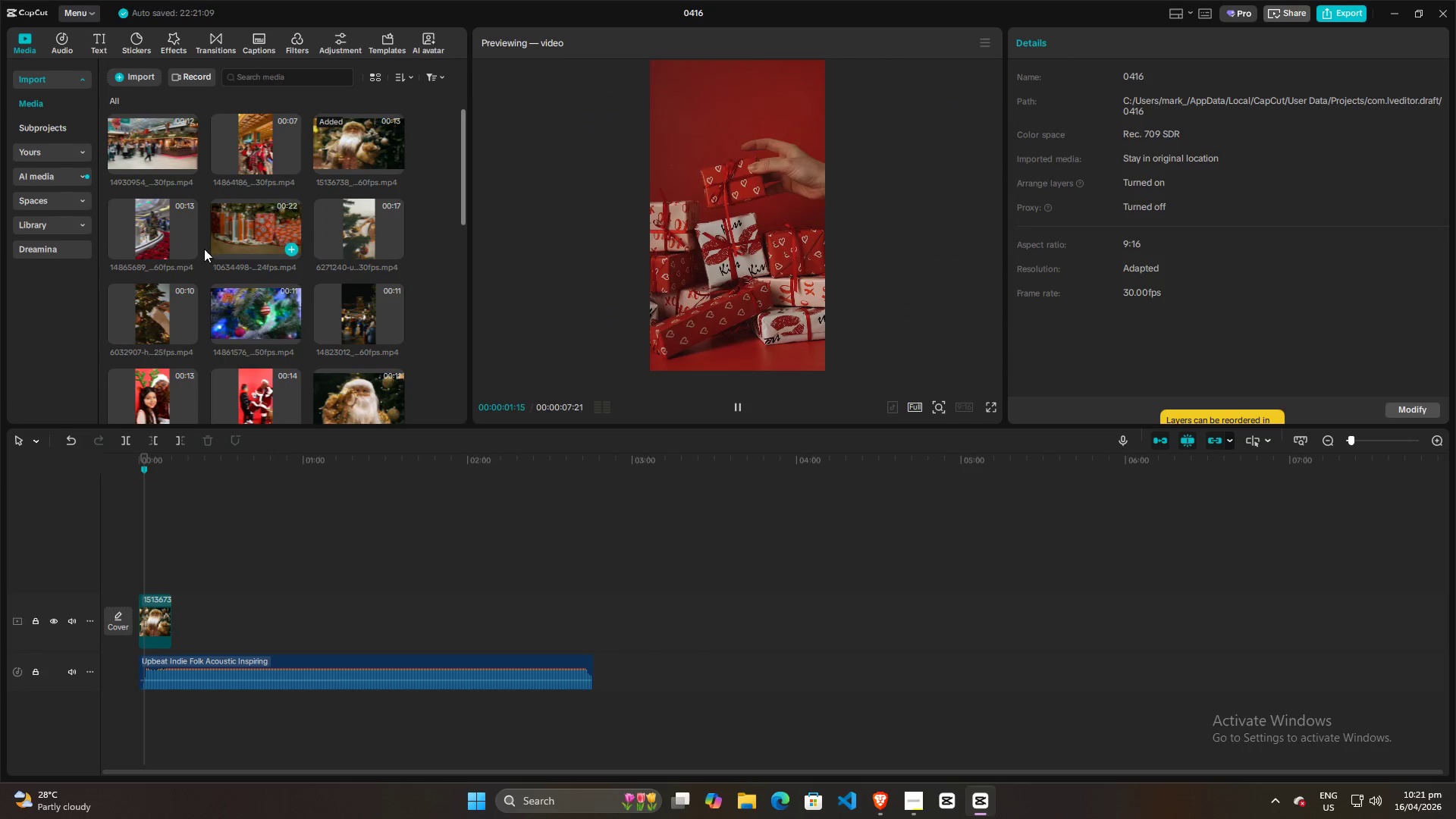 
left_click([241, 232])
 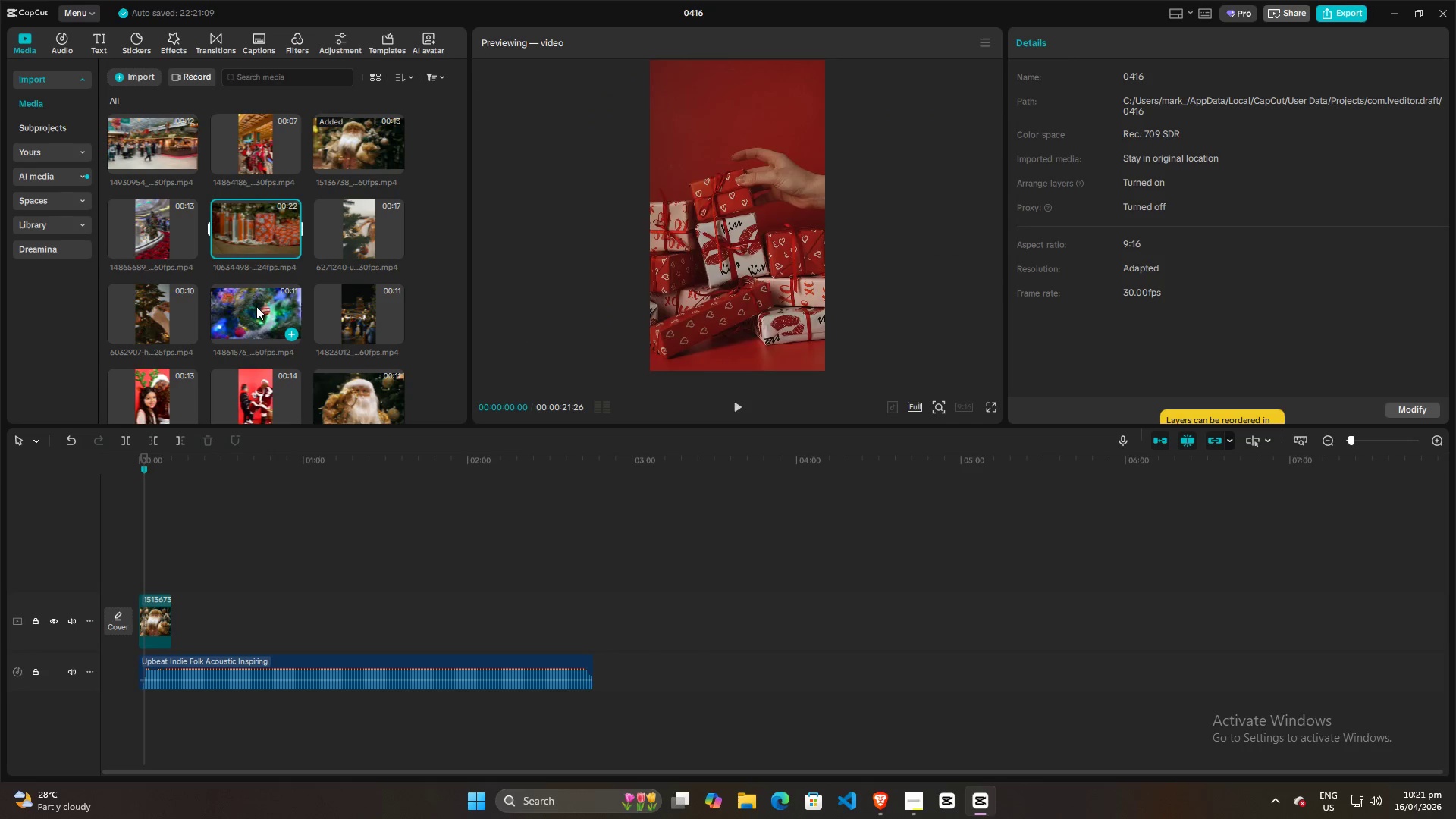 
left_click([254, 311])
 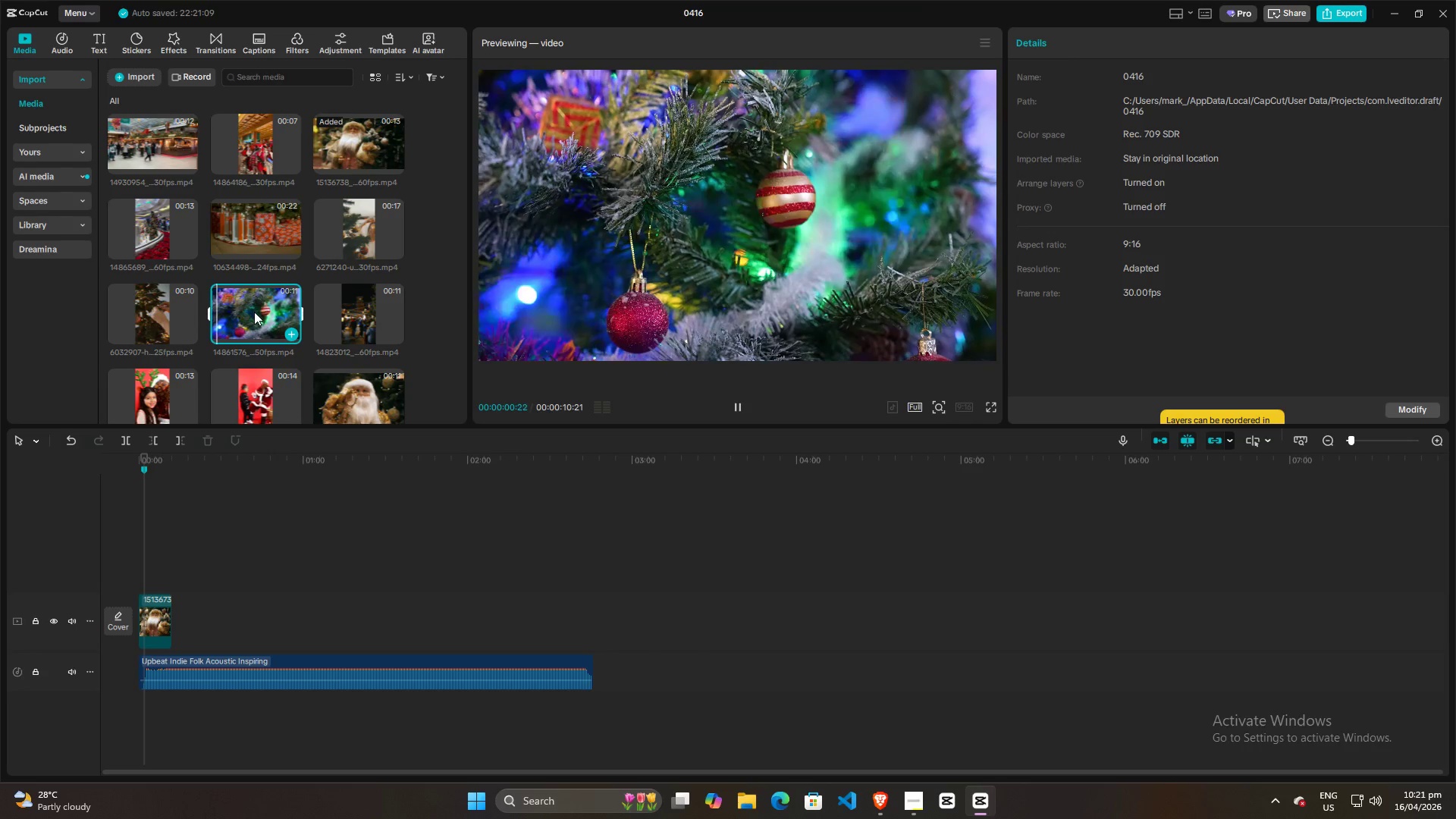 
left_click([362, 313])
 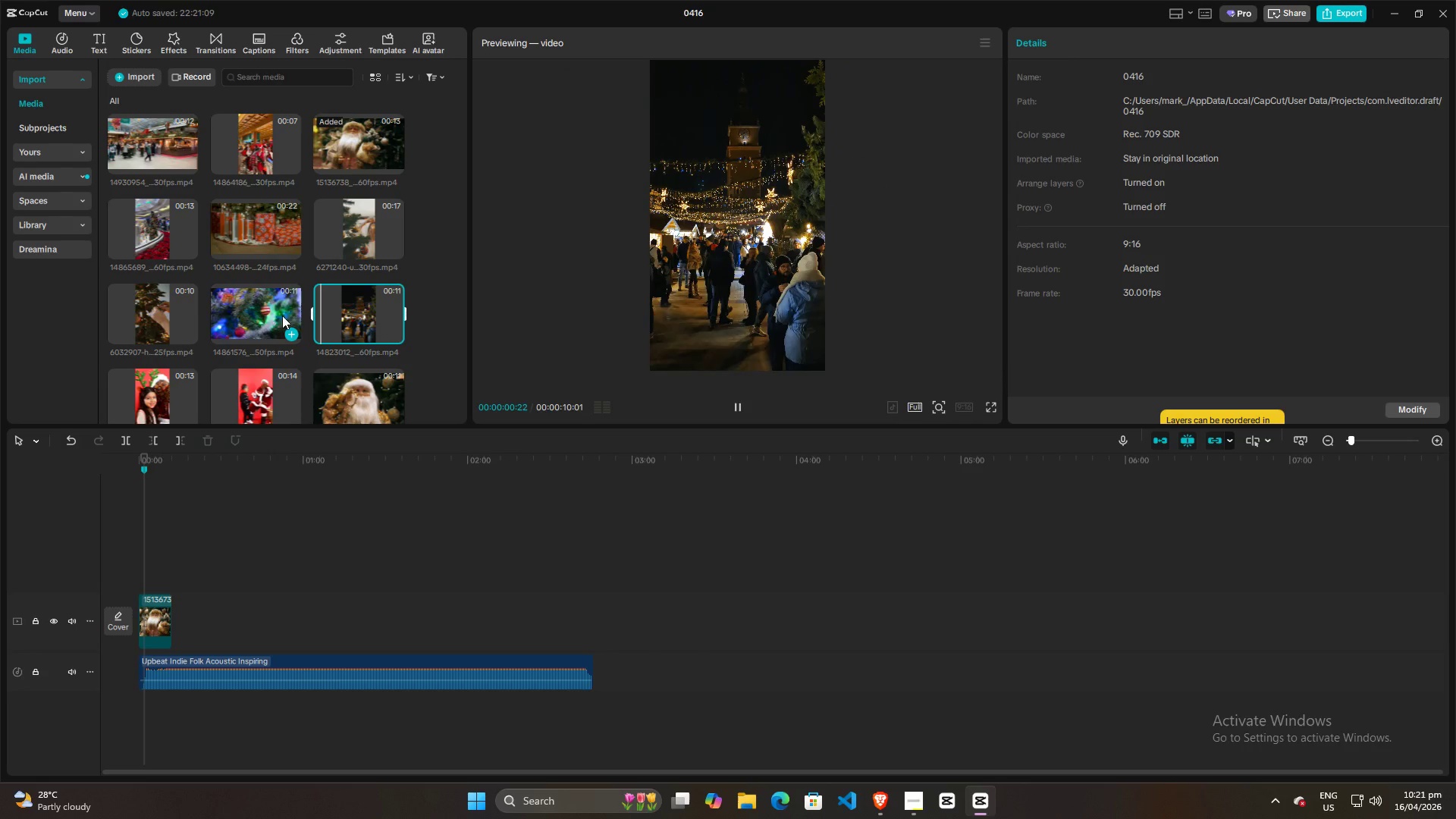 
left_click([164, 315])
 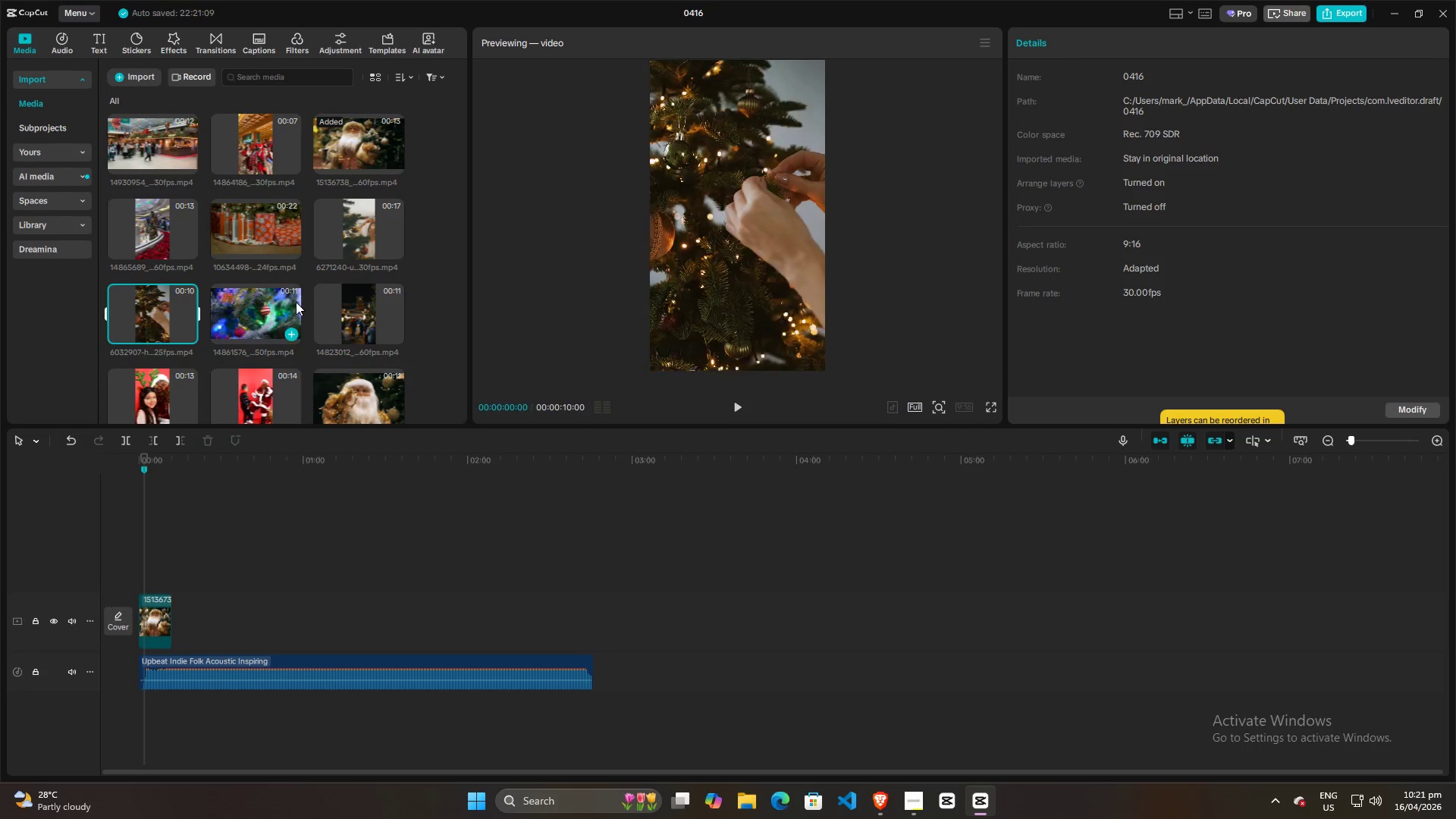 
scroll: coordinate [309, 293], scroll_direction: up, amount: 5.0
 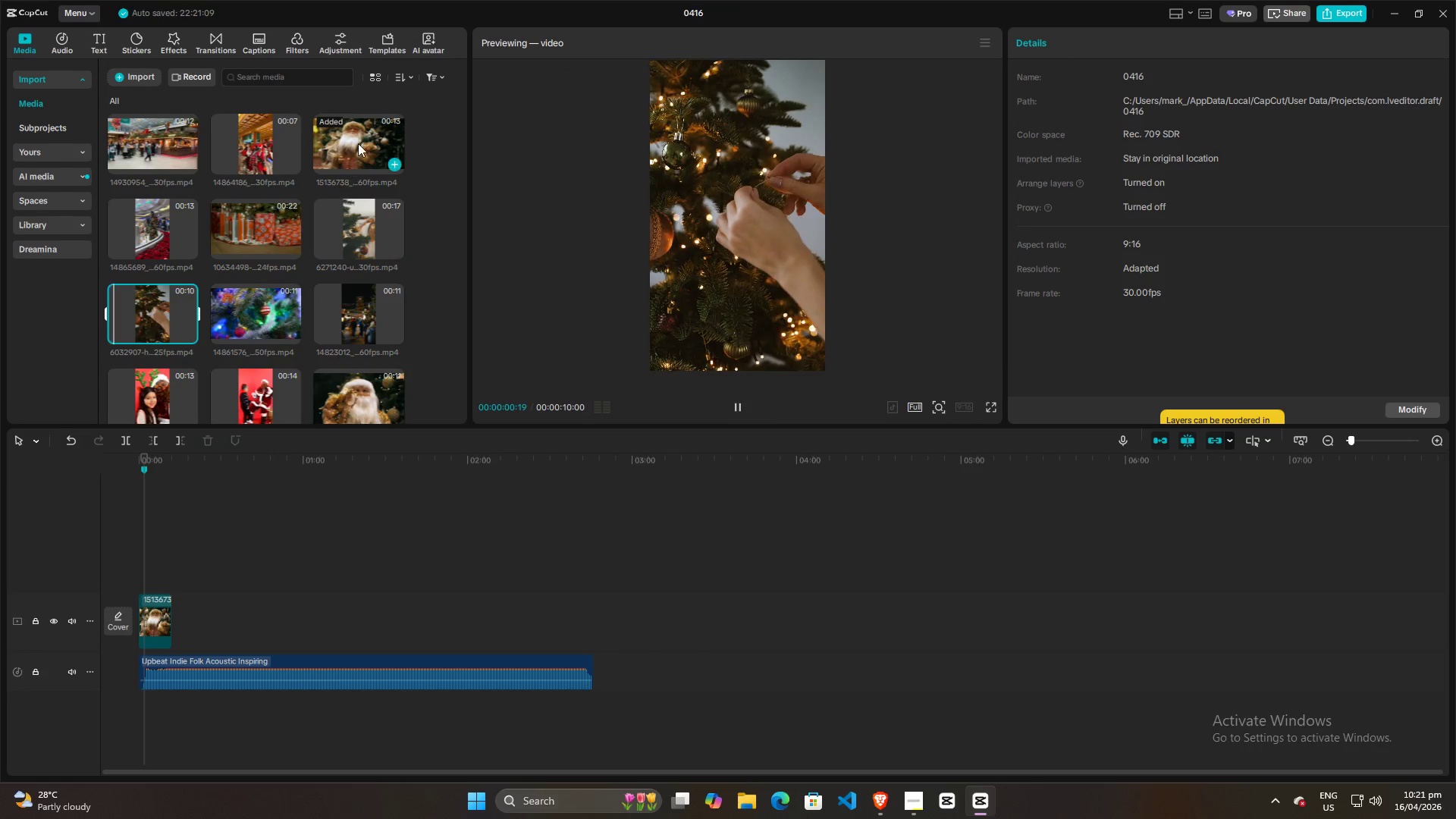 
left_click([358, 143])
 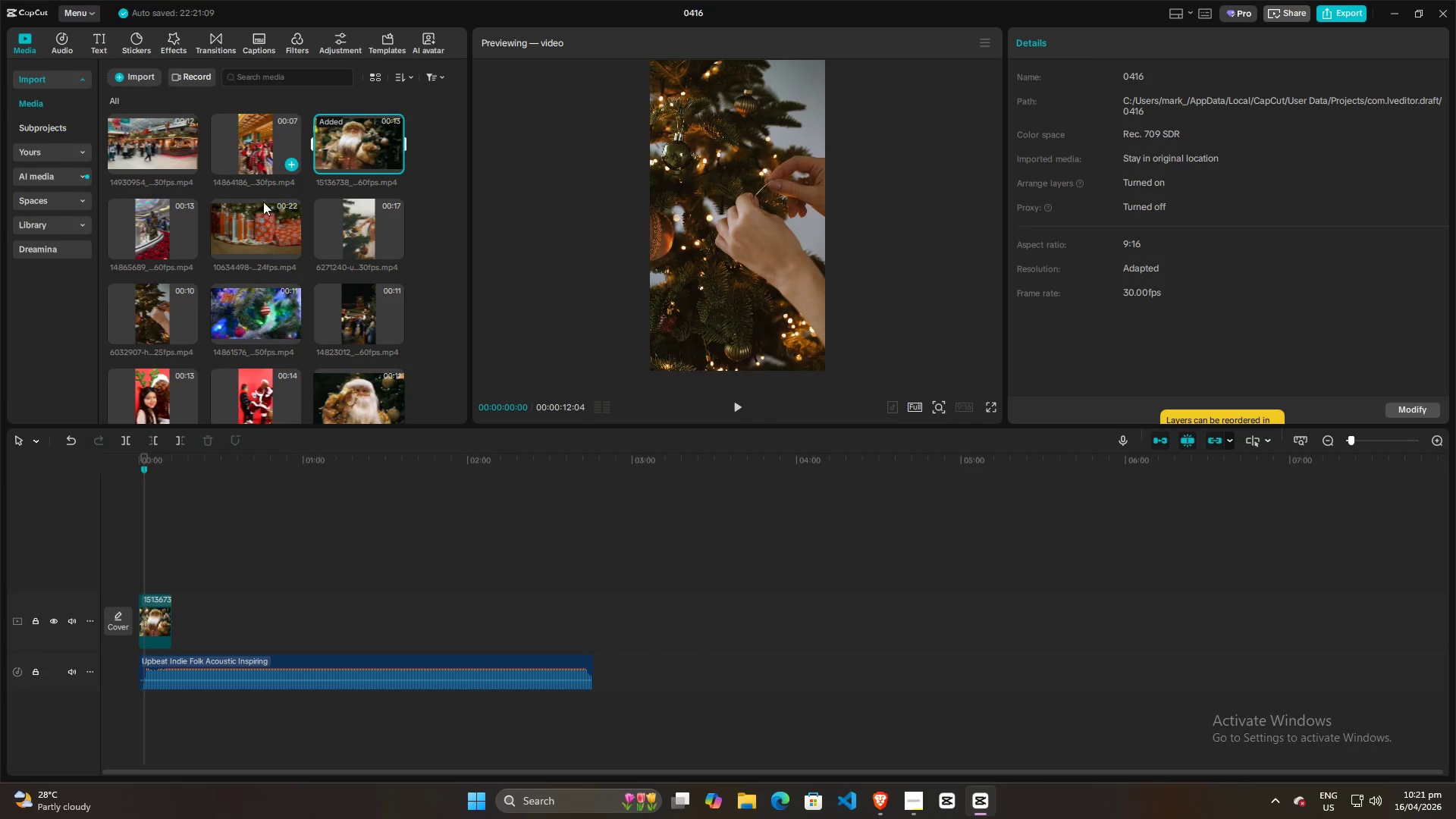 
scroll: coordinate [253, 331], scroll_direction: down, amount: 5.0
 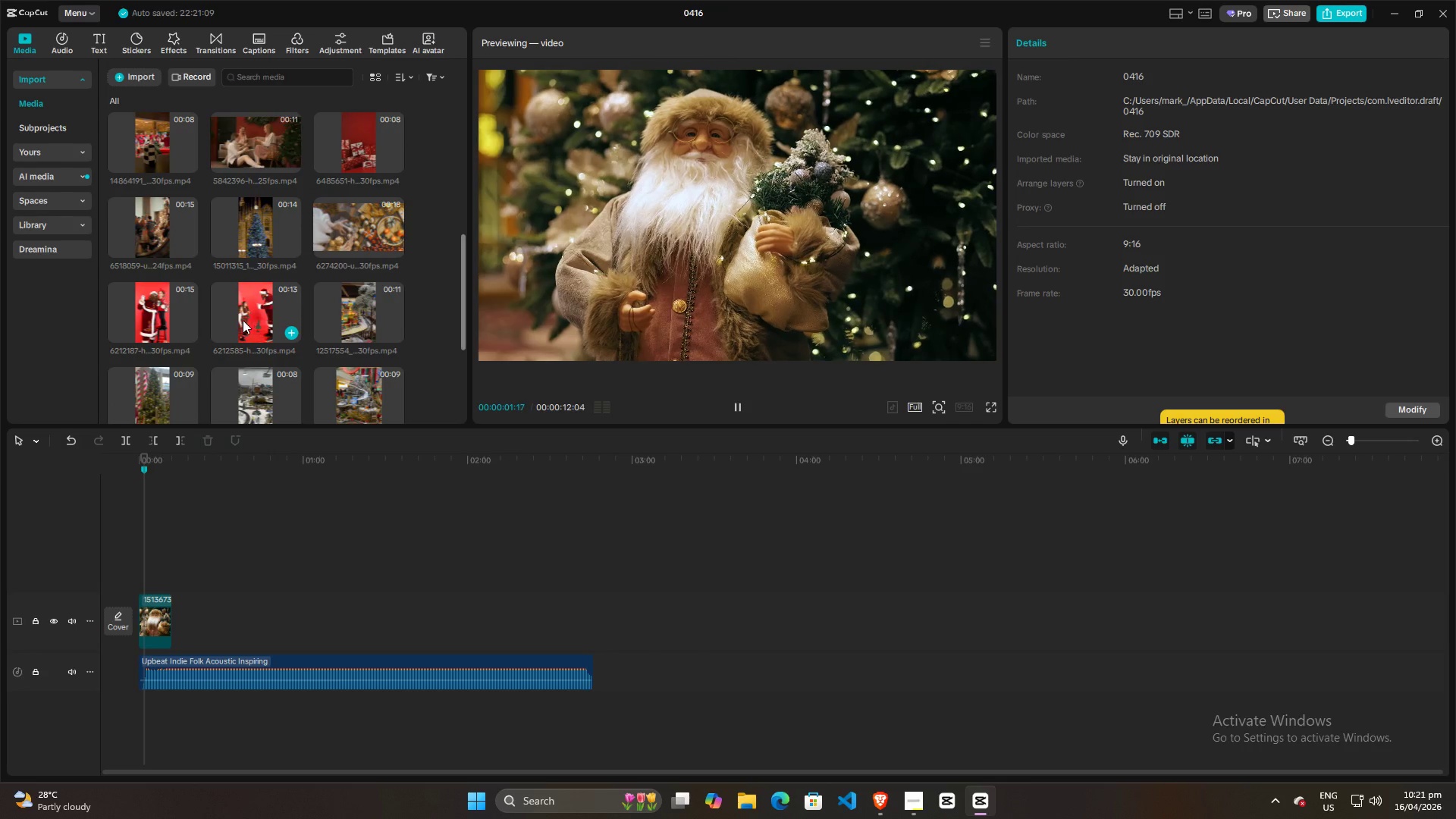 
scroll: coordinate [232, 296], scroll_direction: up, amount: 2.0
 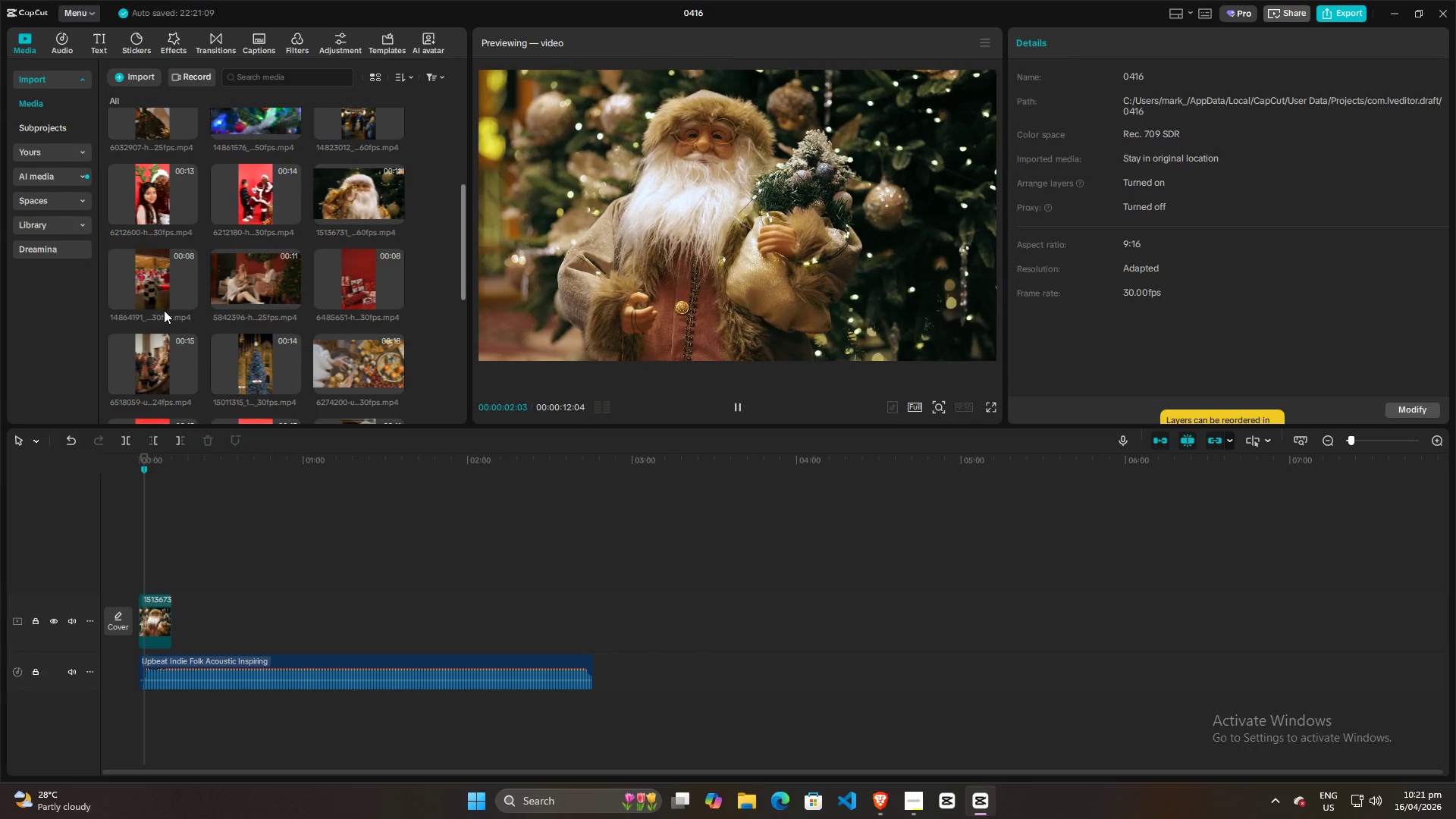 
left_click([150, 287])
 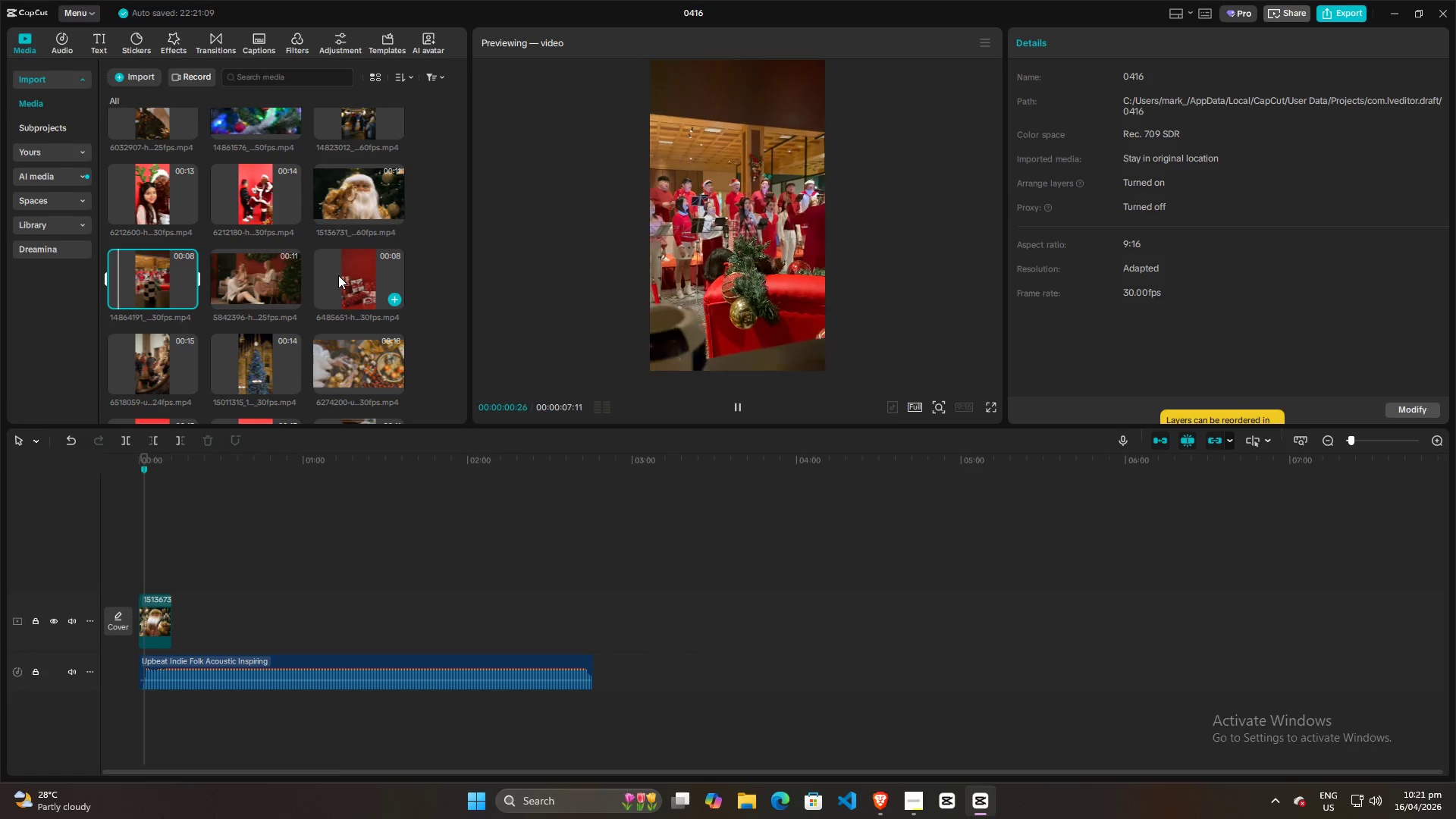 
double_click([268, 278])
 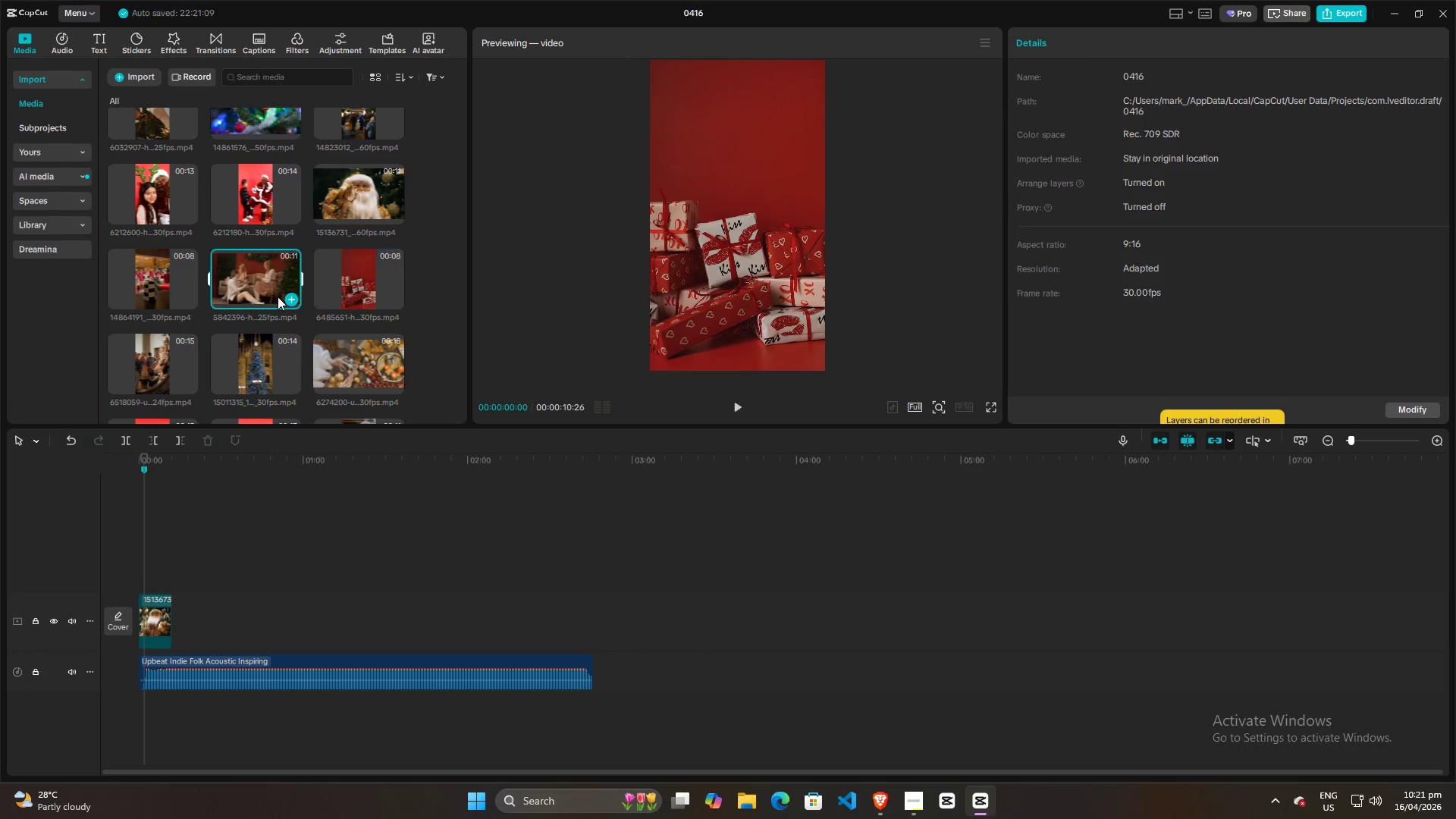 
scroll: coordinate [282, 309], scroll_direction: down, amount: 3.0
 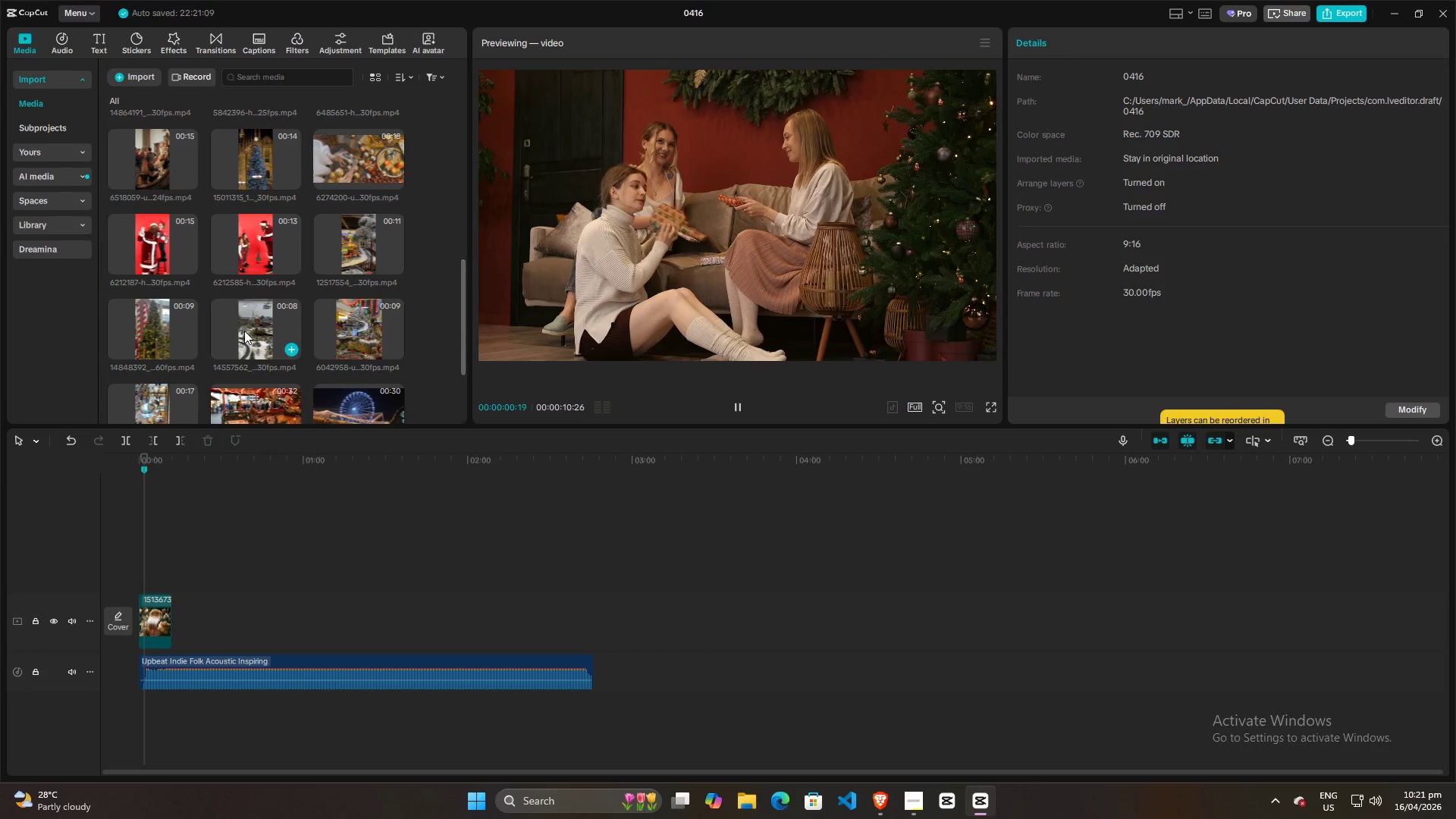 
double_click([339, 328])
 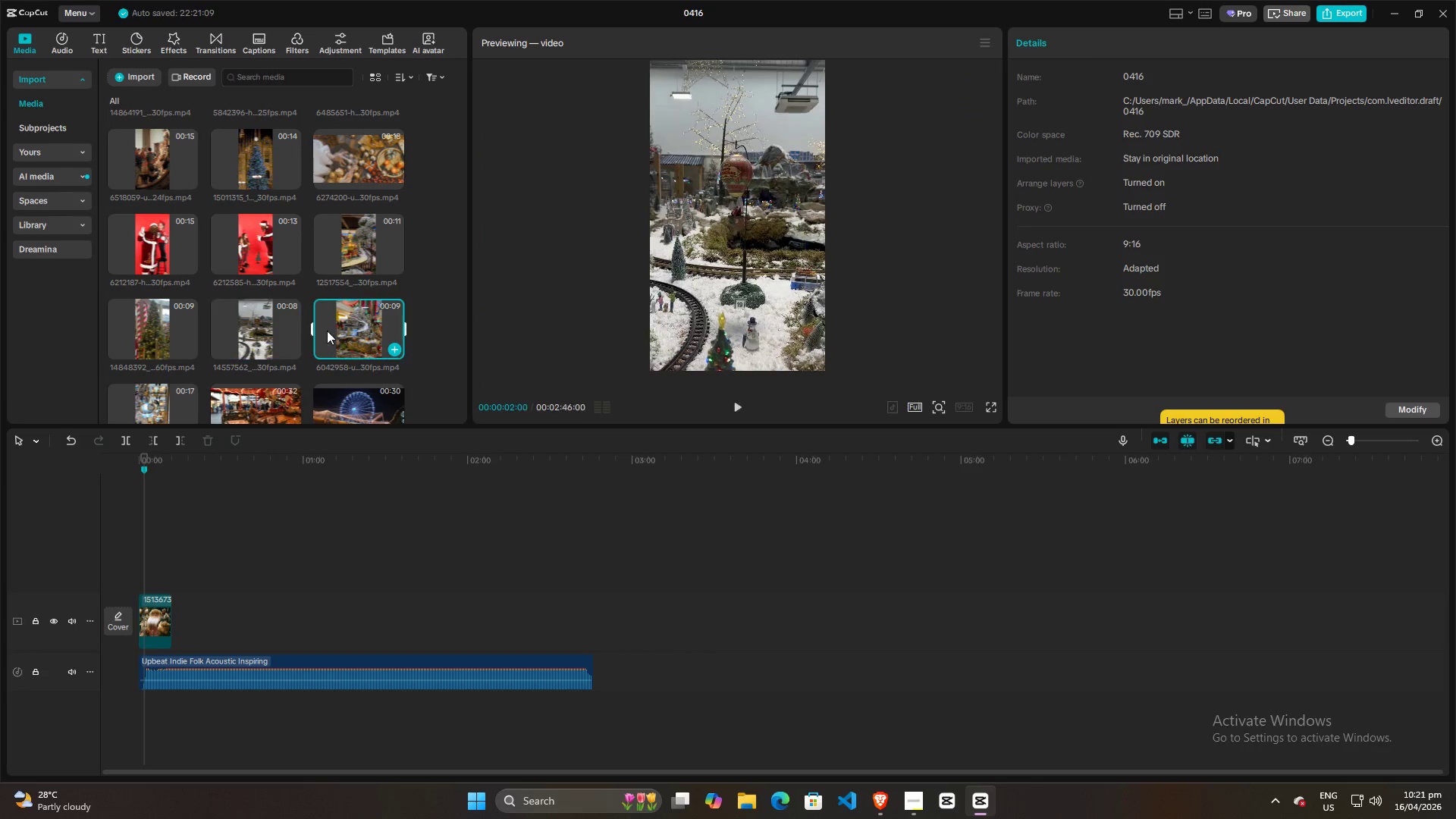 
scroll: coordinate [314, 333], scroll_direction: down, amount: 3.0
 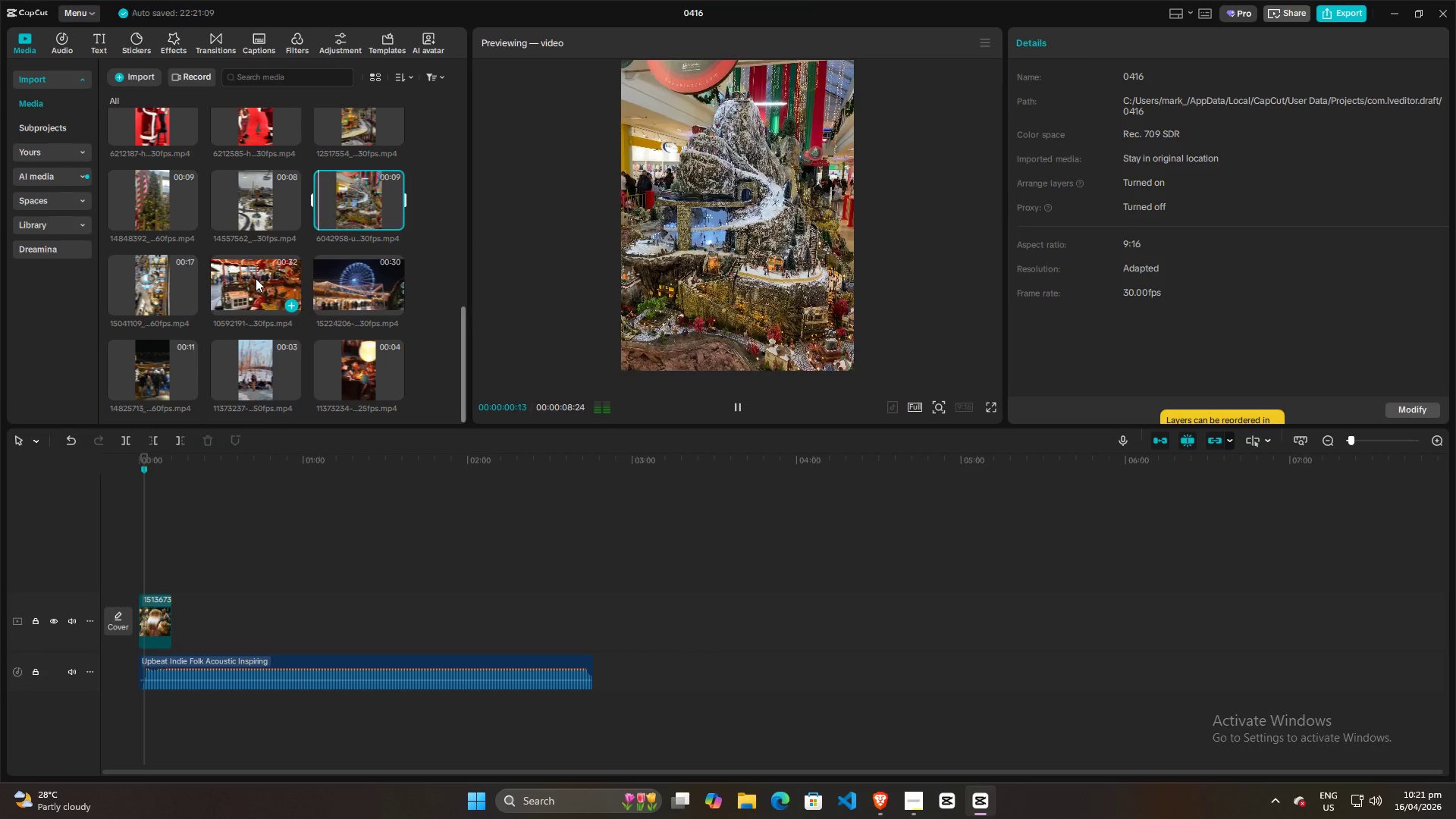 
double_click([343, 288])
 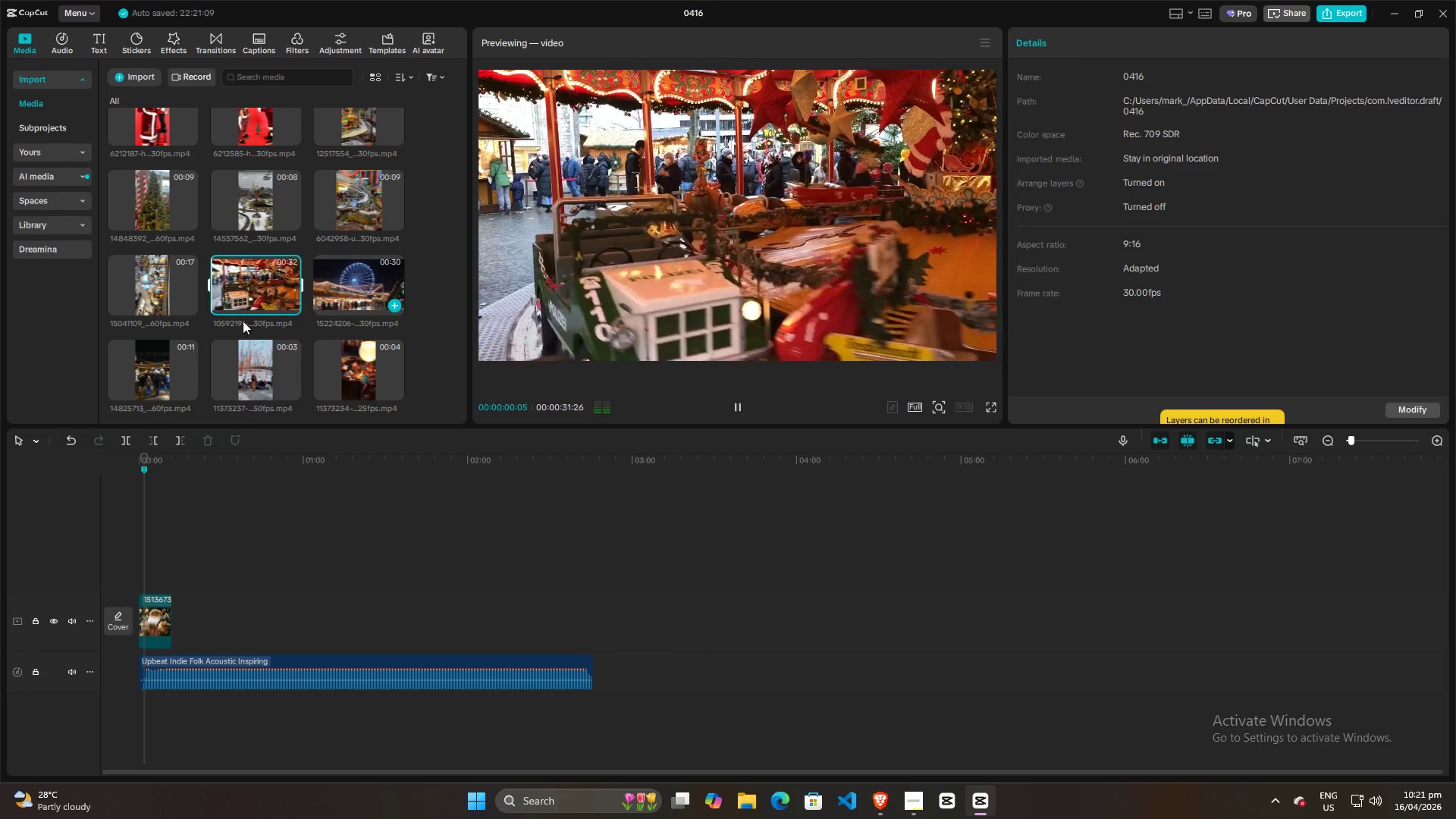 
mouse_move([174, 359])
 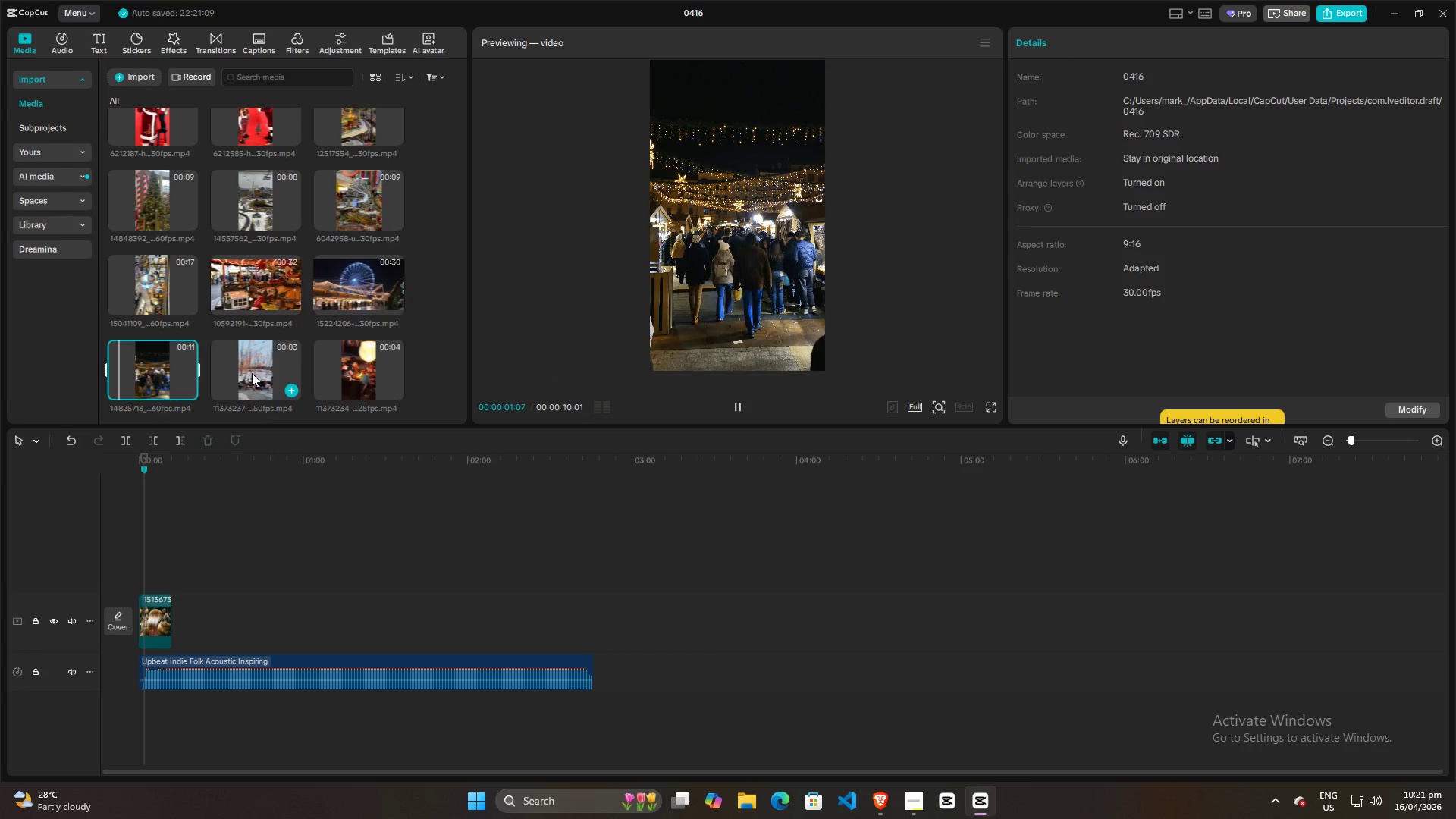 
left_click([171, 234])
 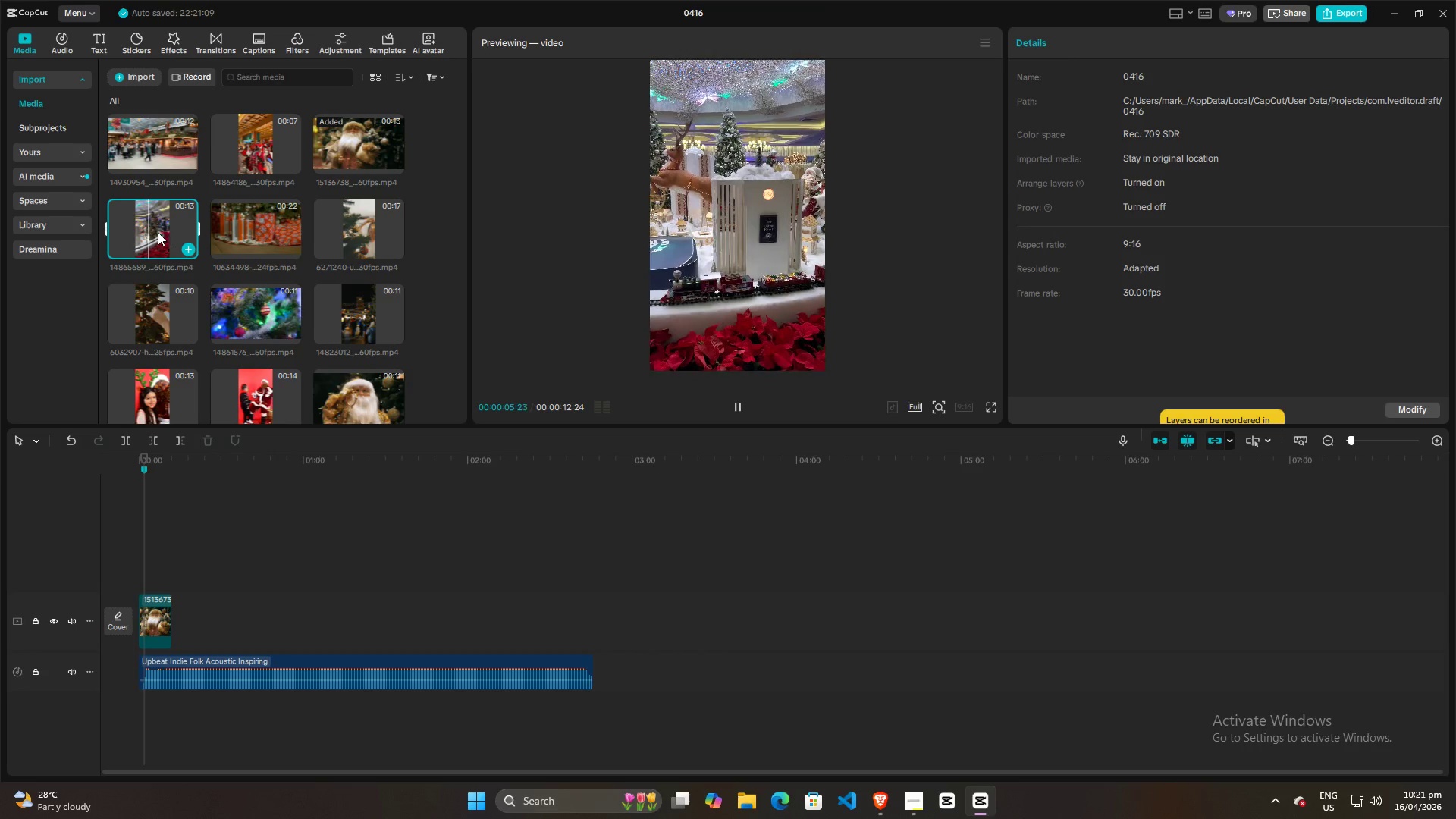 
scroll: coordinate [238, 313], scroll_direction: up, amount: 15.0
 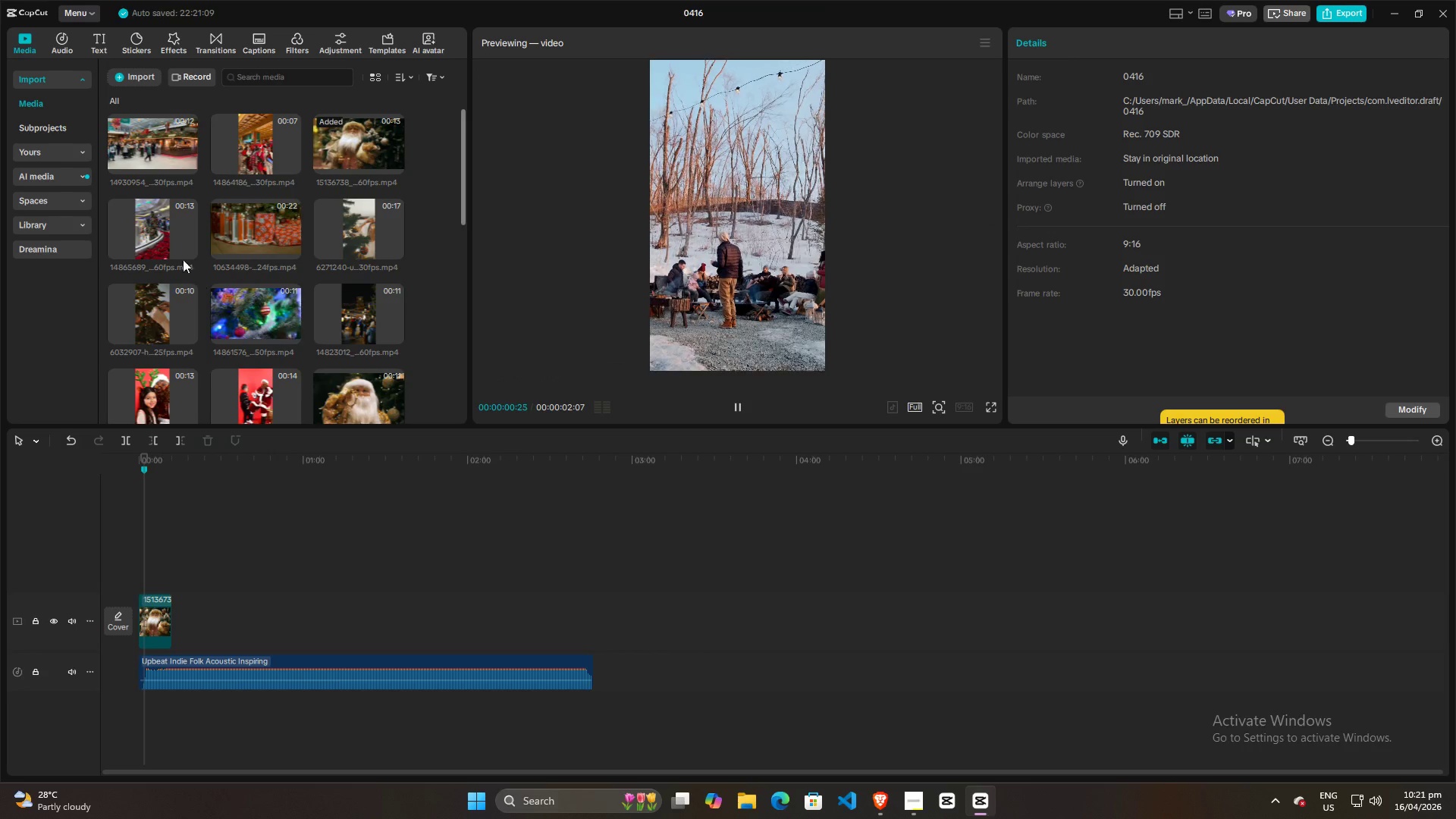 
wait(11.26)
 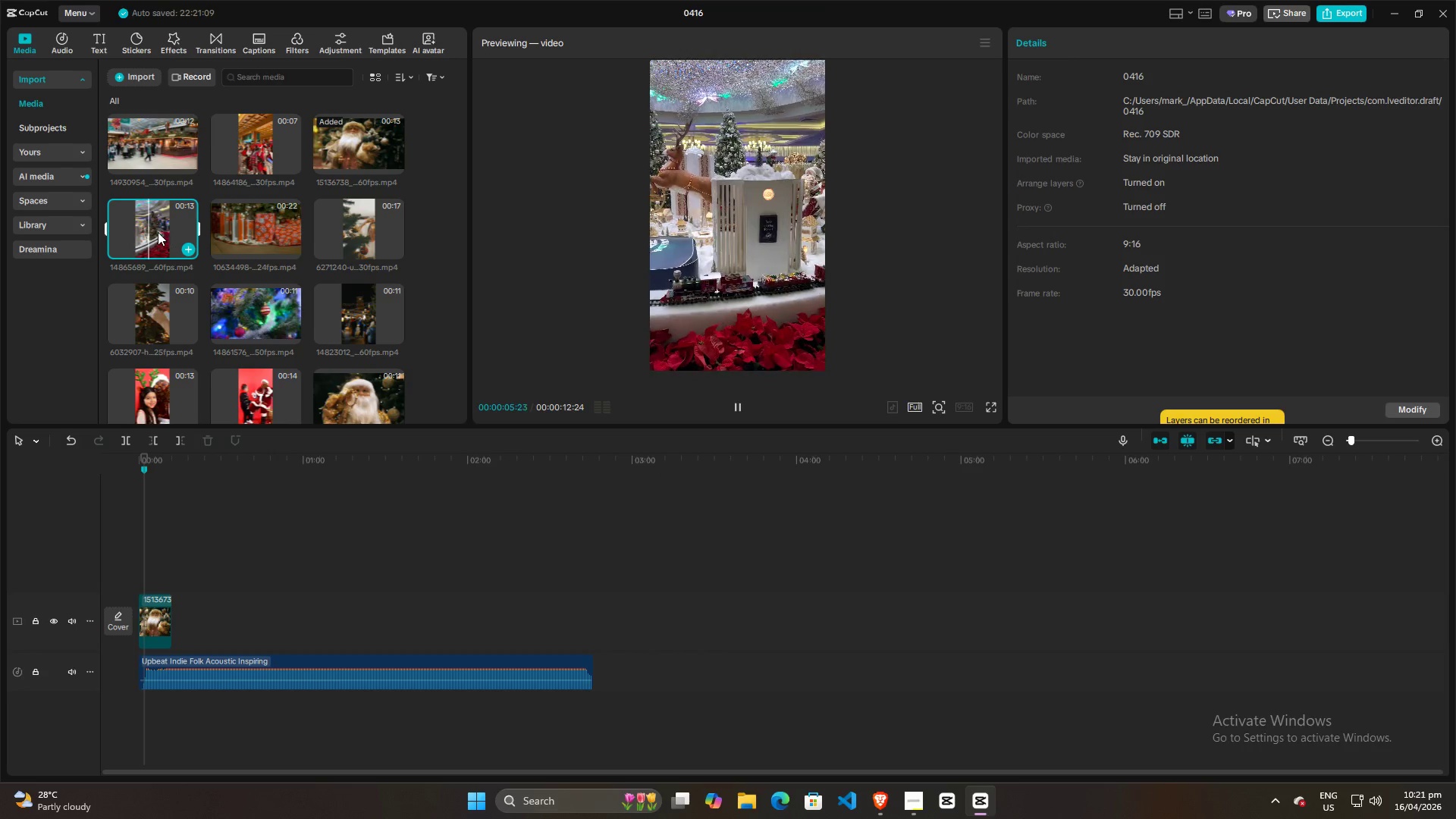 
scroll: coordinate [263, 279], scroll_direction: up, amount: 3.0
 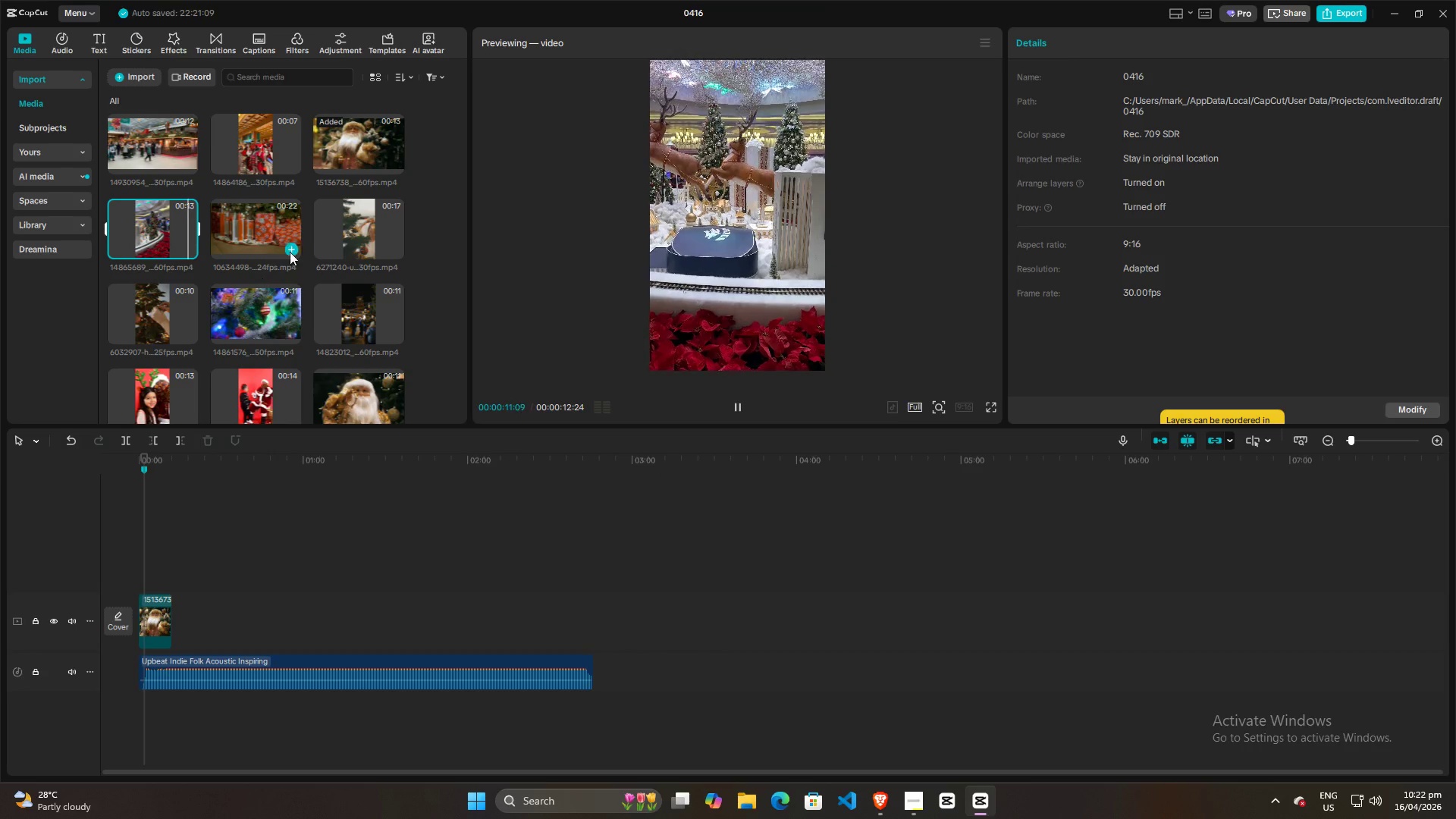 
scroll: coordinate [284, 271], scroll_direction: down, amount: 7.0
 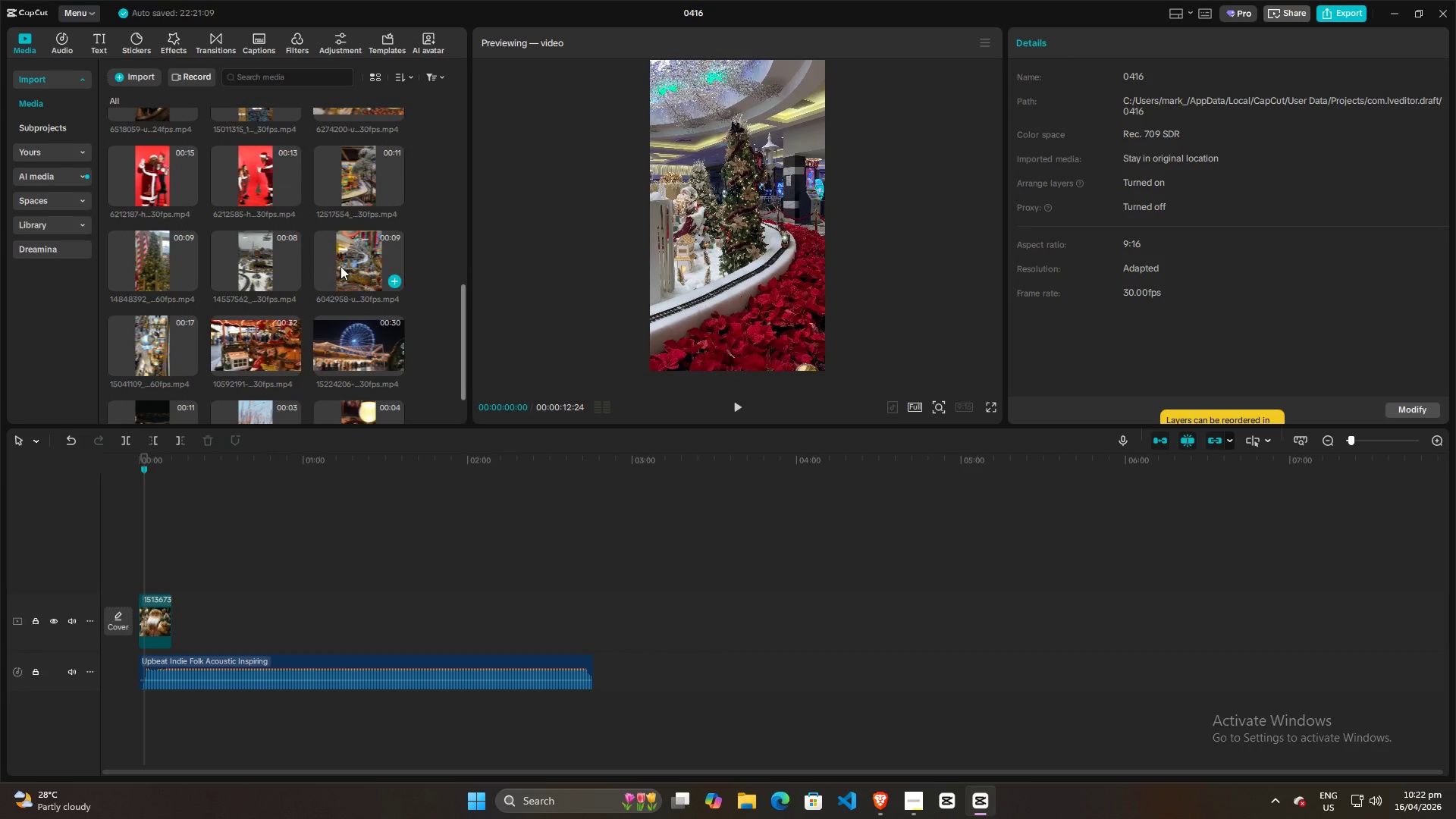 
left_click([340, 266])
 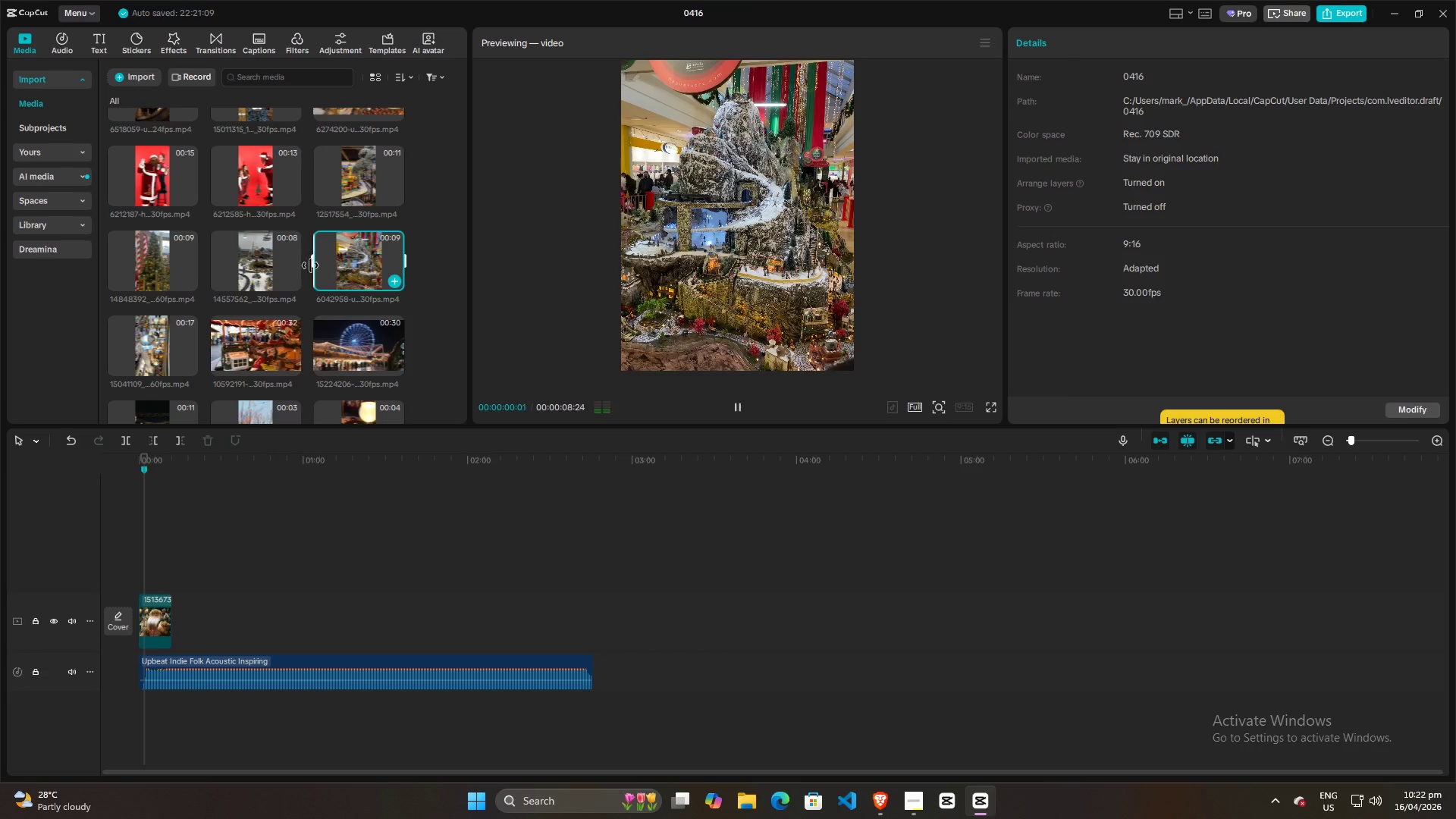 
left_click([250, 264])
 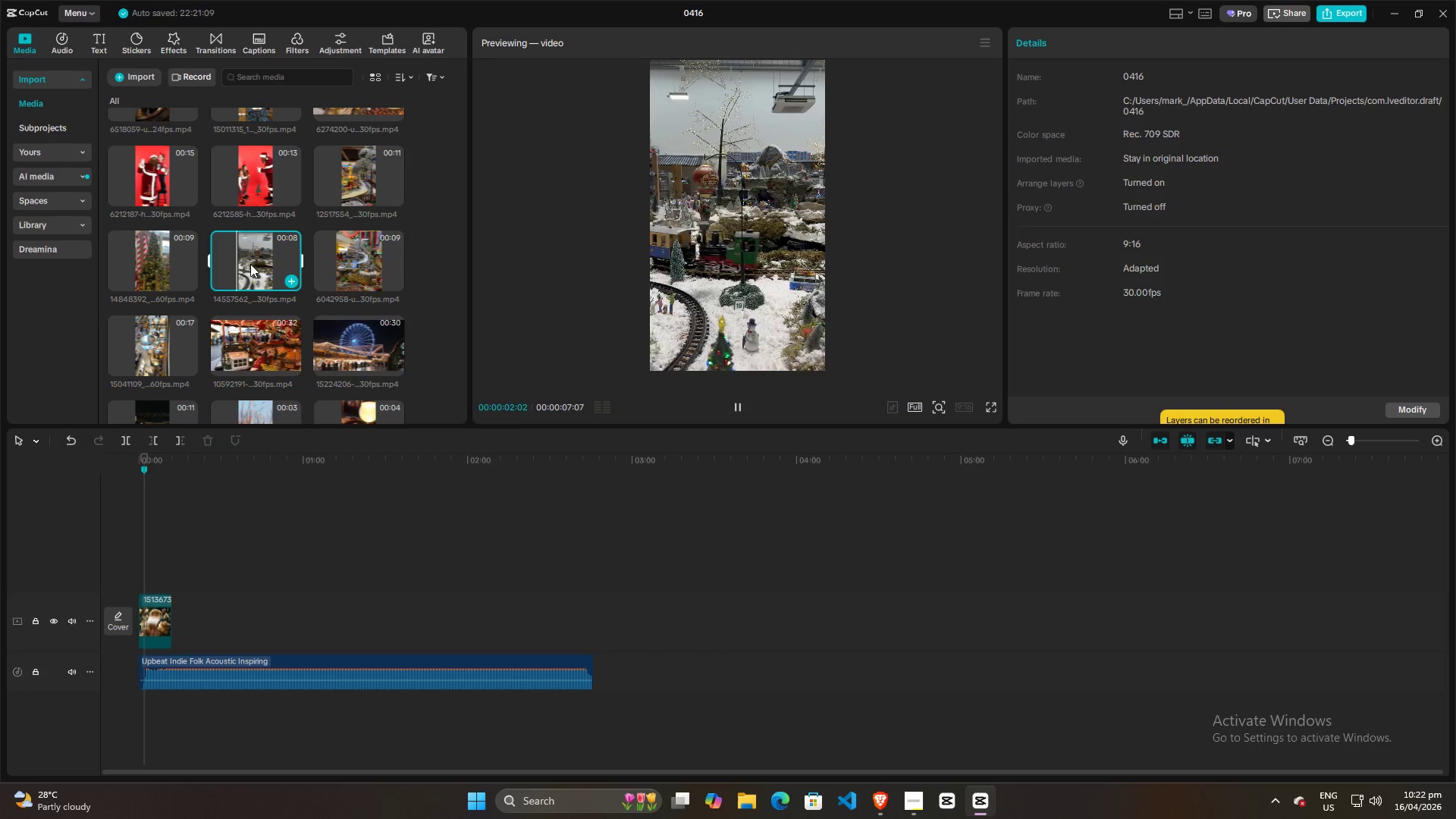 
left_click_drag(start_coordinate=[253, 259], to_coordinate=[145, 568])
 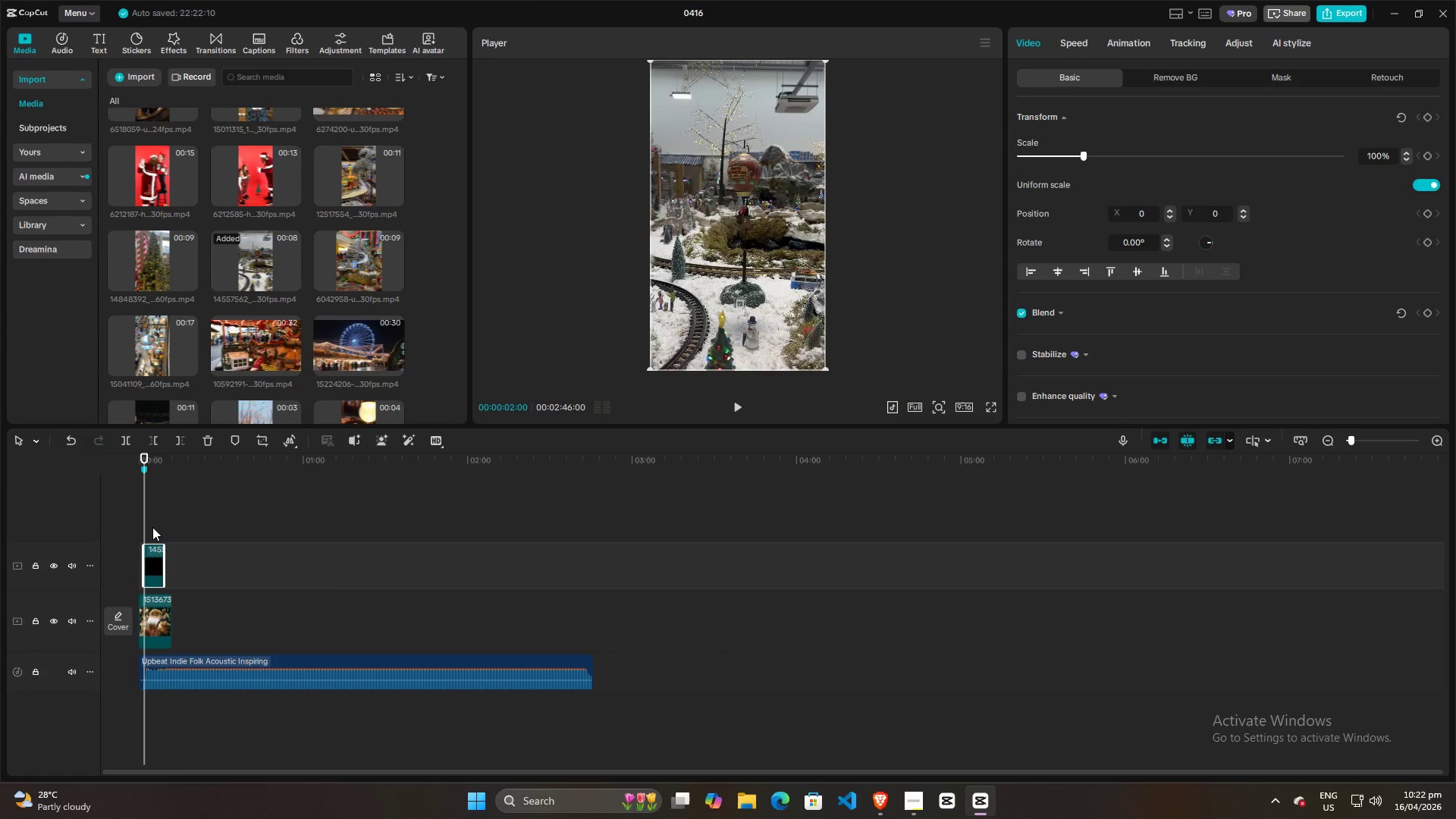 
key(Space)
 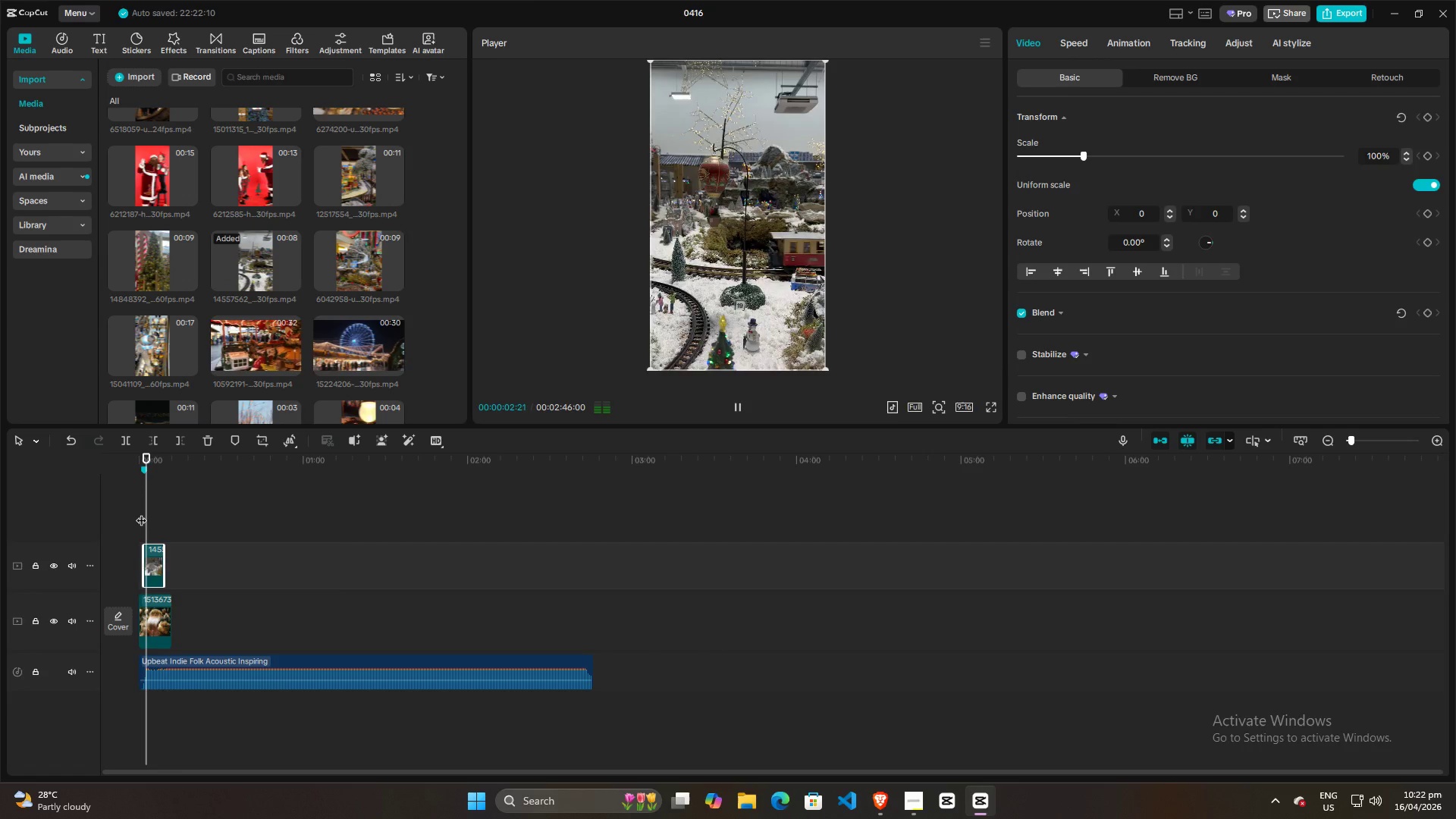 
left_click([141, 512])
 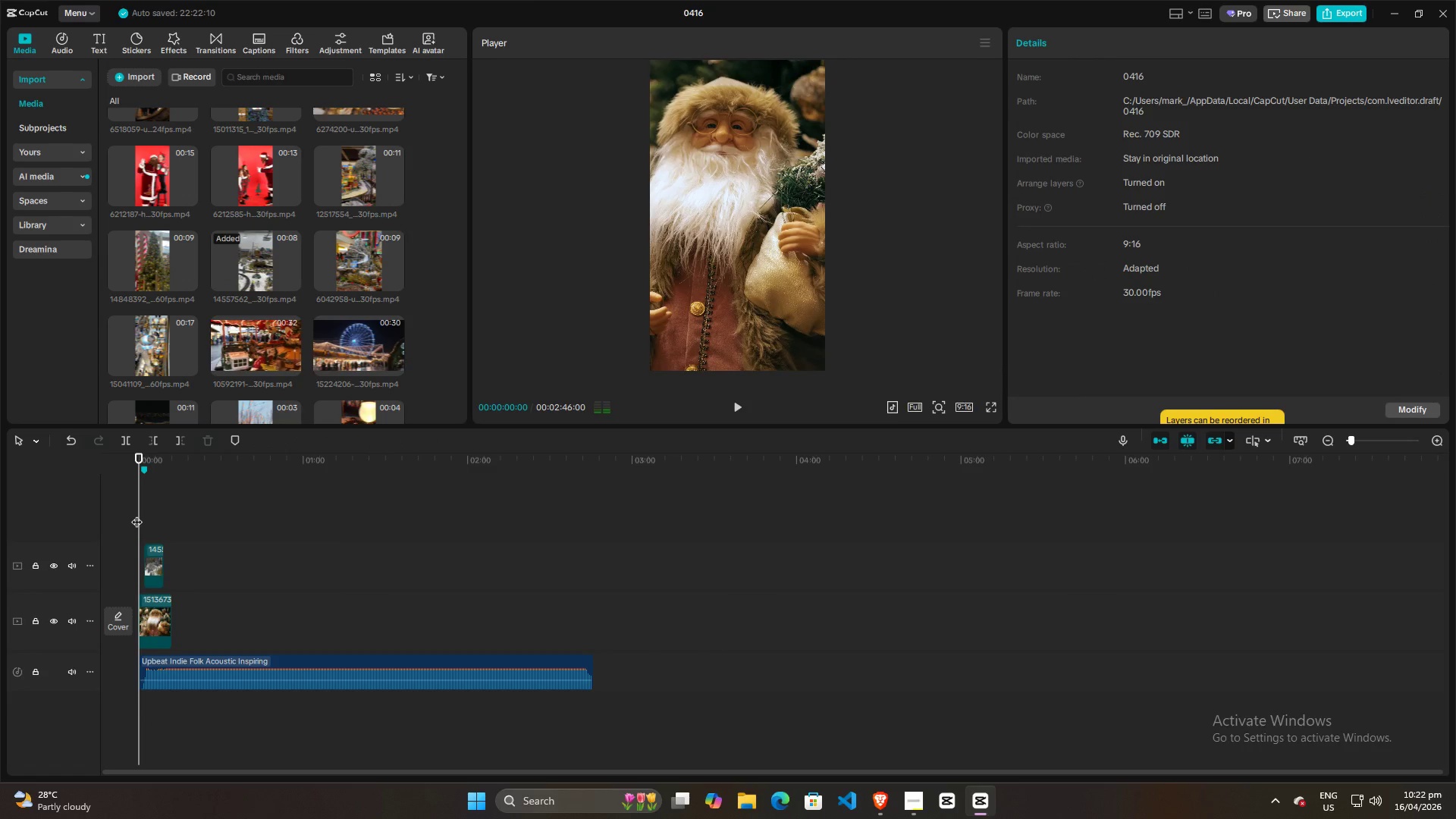 
left_click_drag(start_coordinate=[136, 514], to_coordinate=[123, 519])
 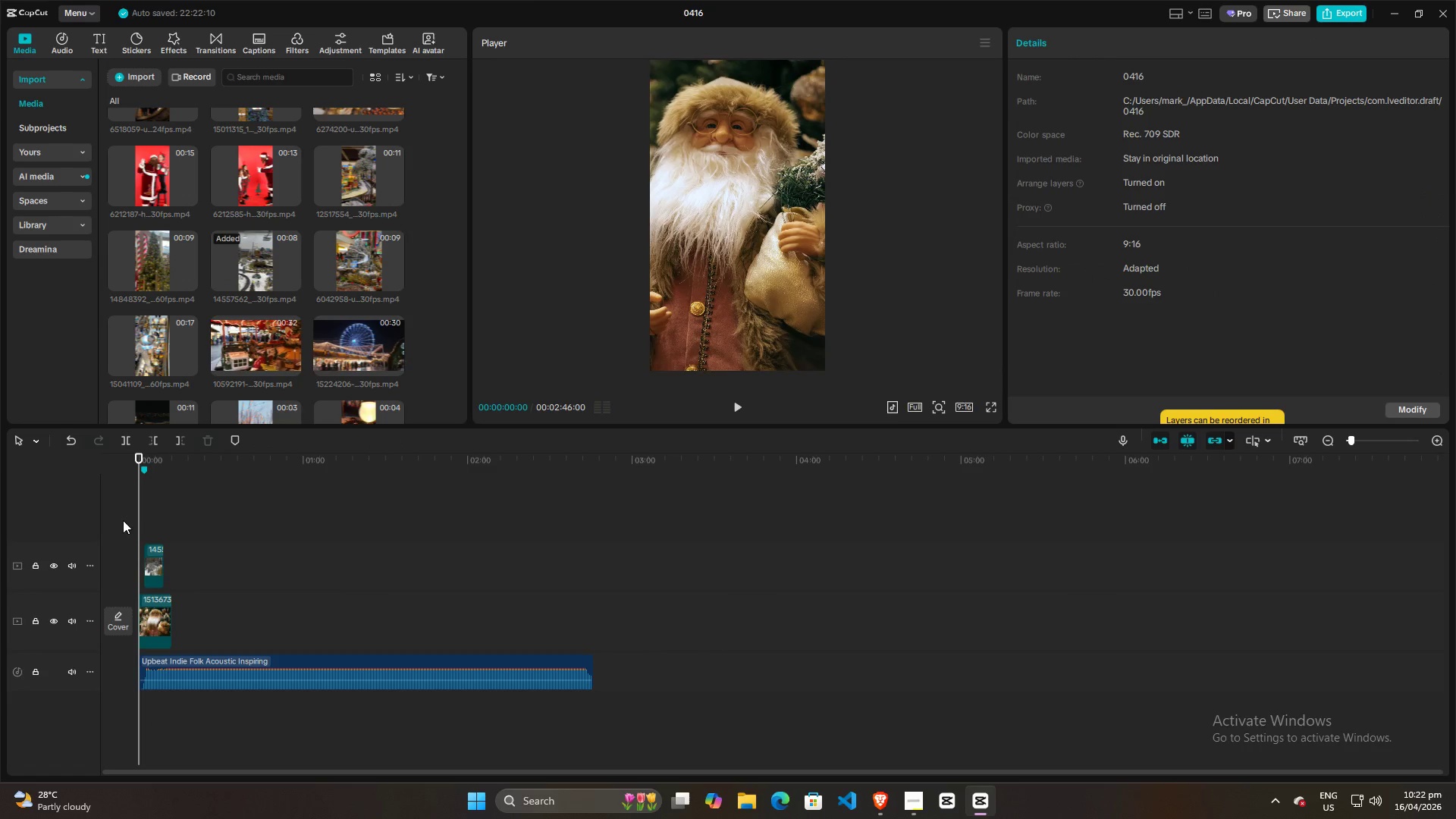 
key(Space)
 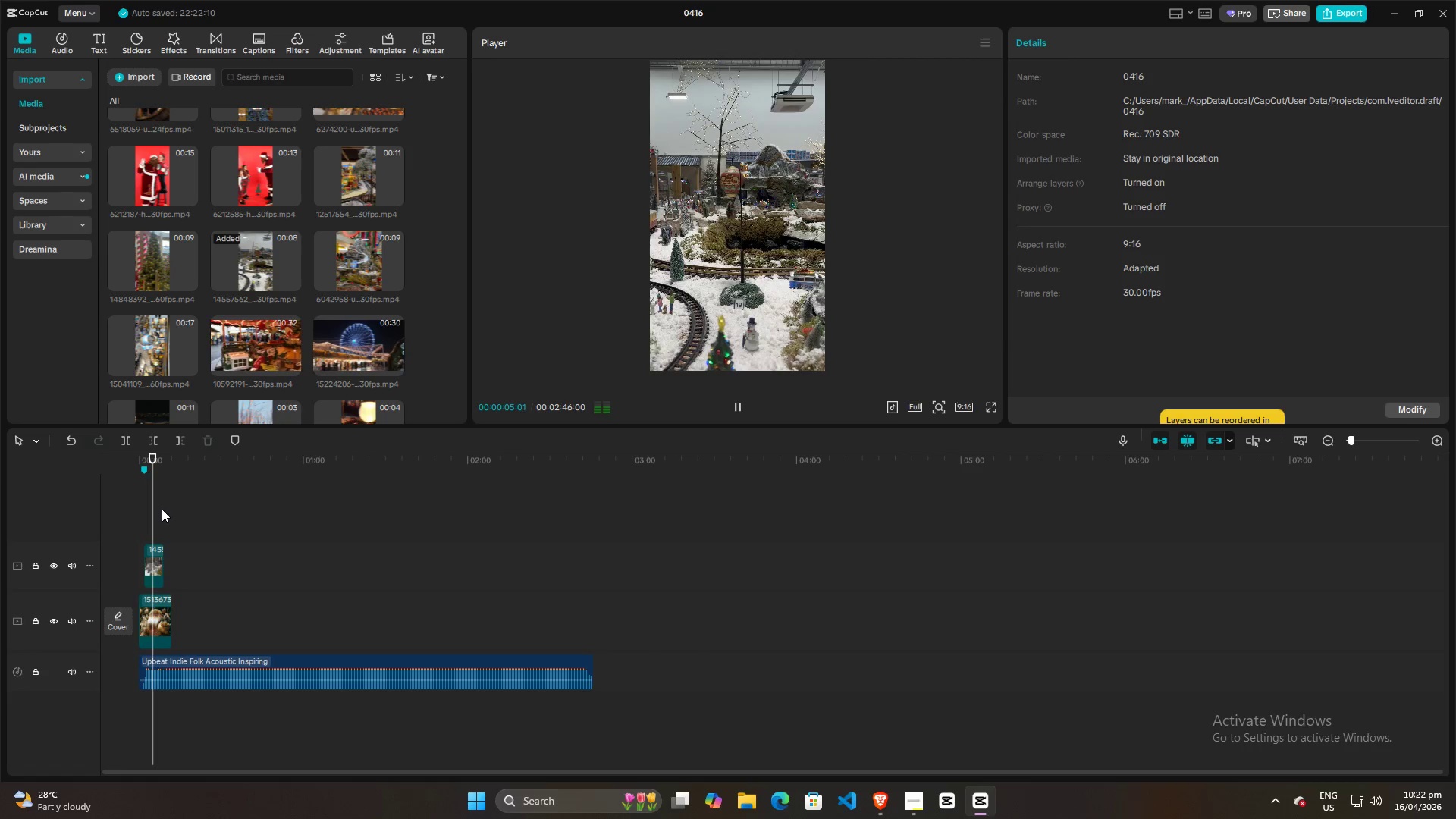 
wait(6.86)
 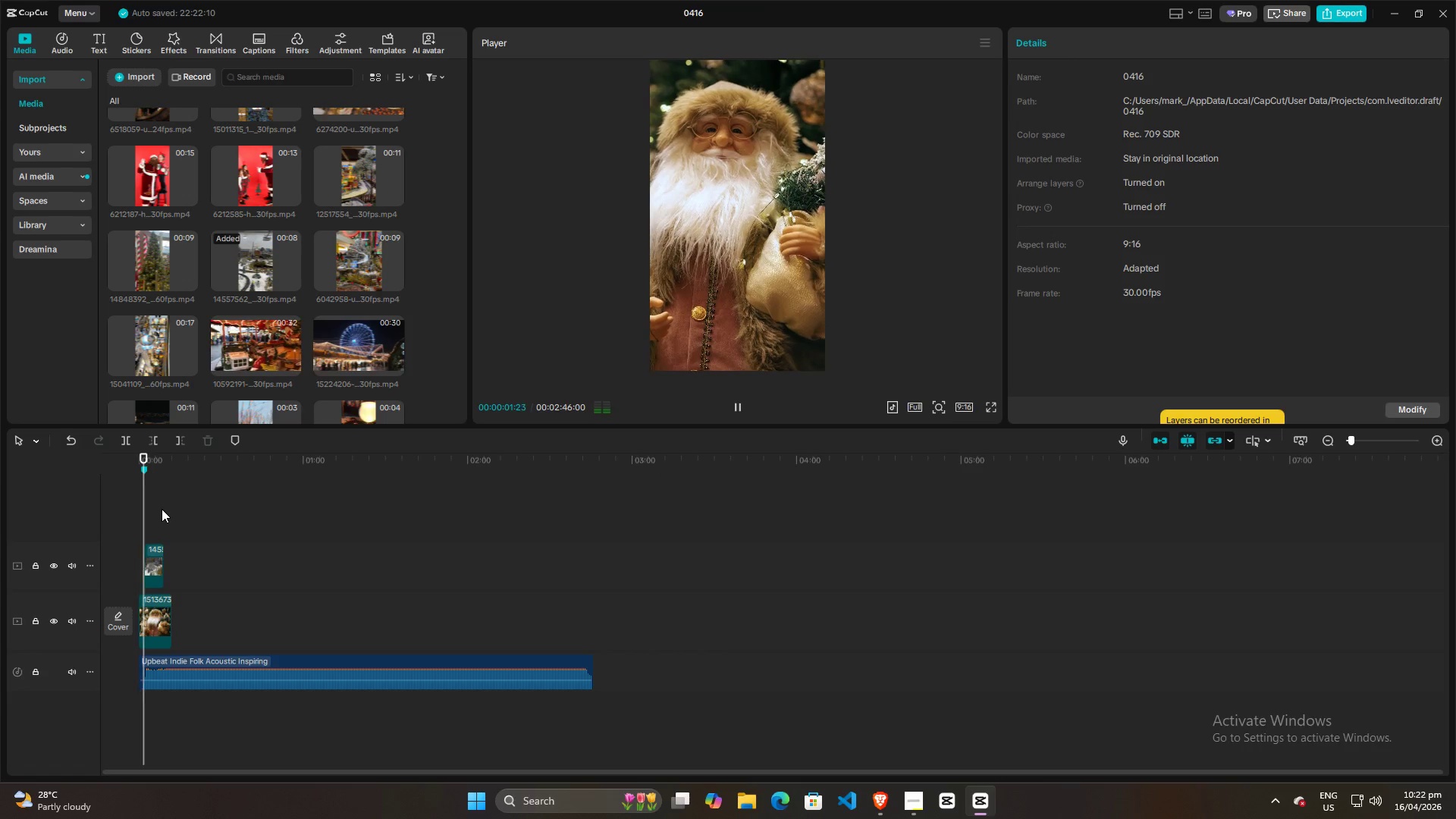 
key(Space)
 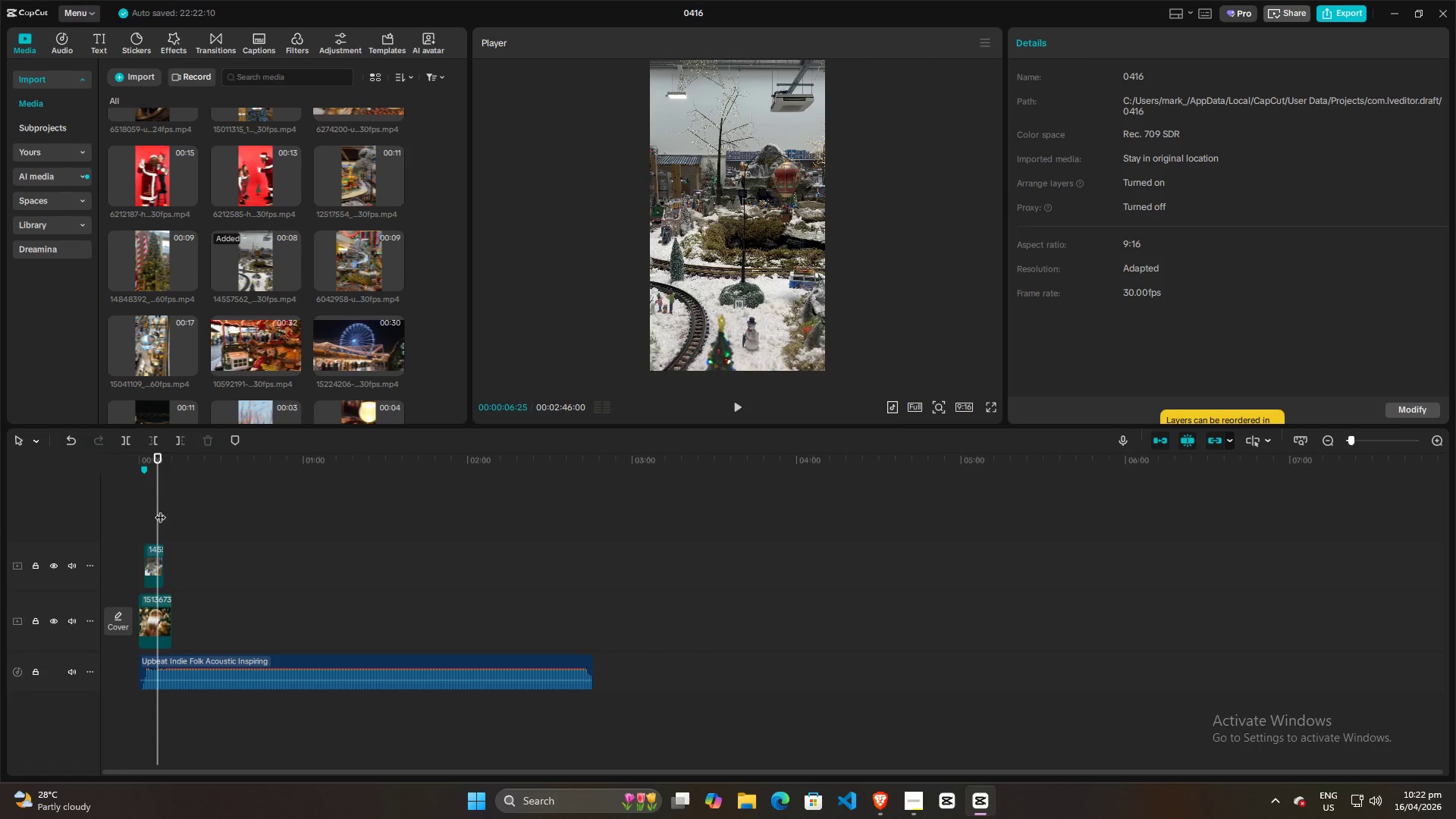 
left_click_drag(start_coordinate=[159, 511], to_coordinate=[144, 517])
 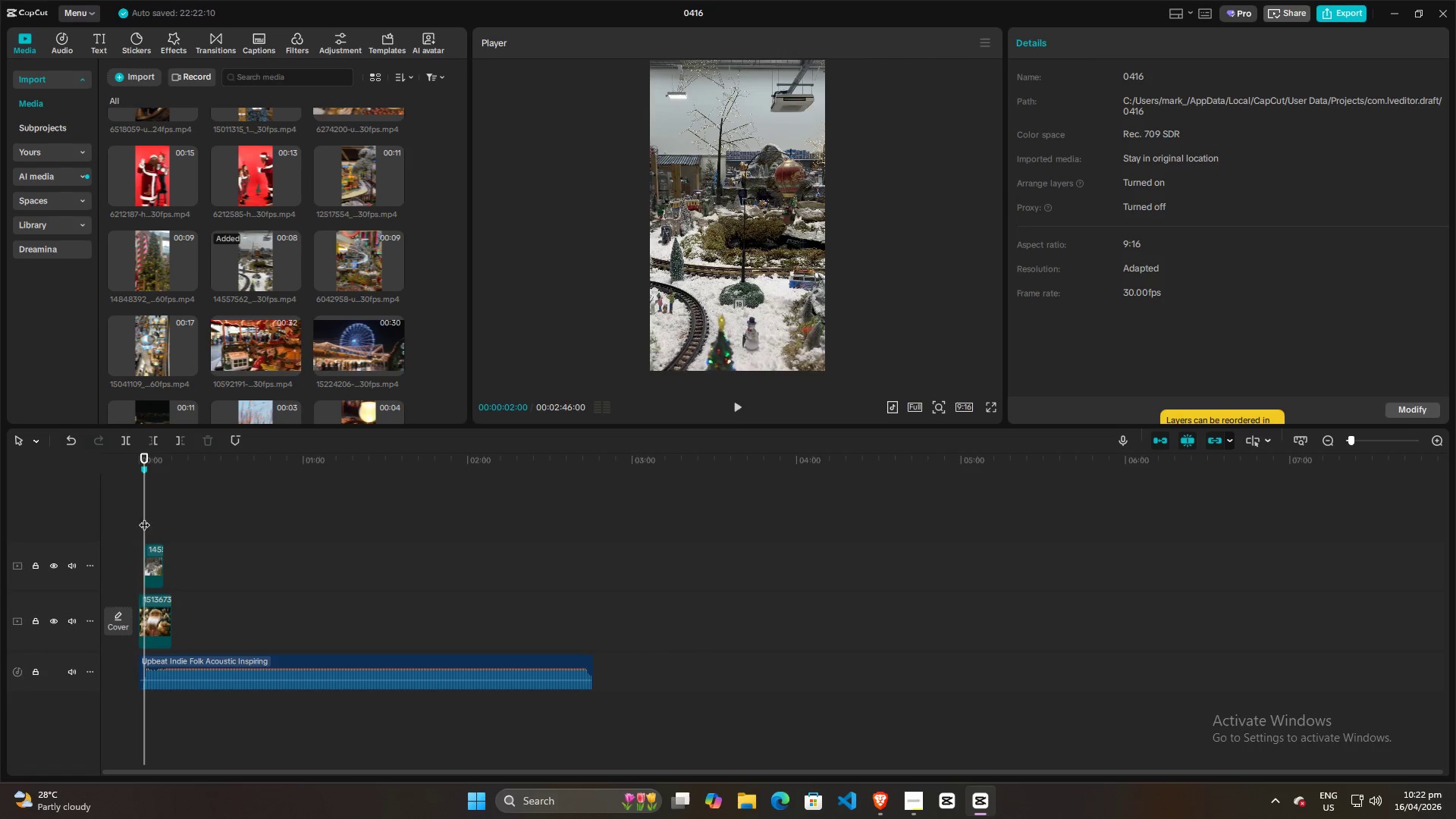 
key(Space)
 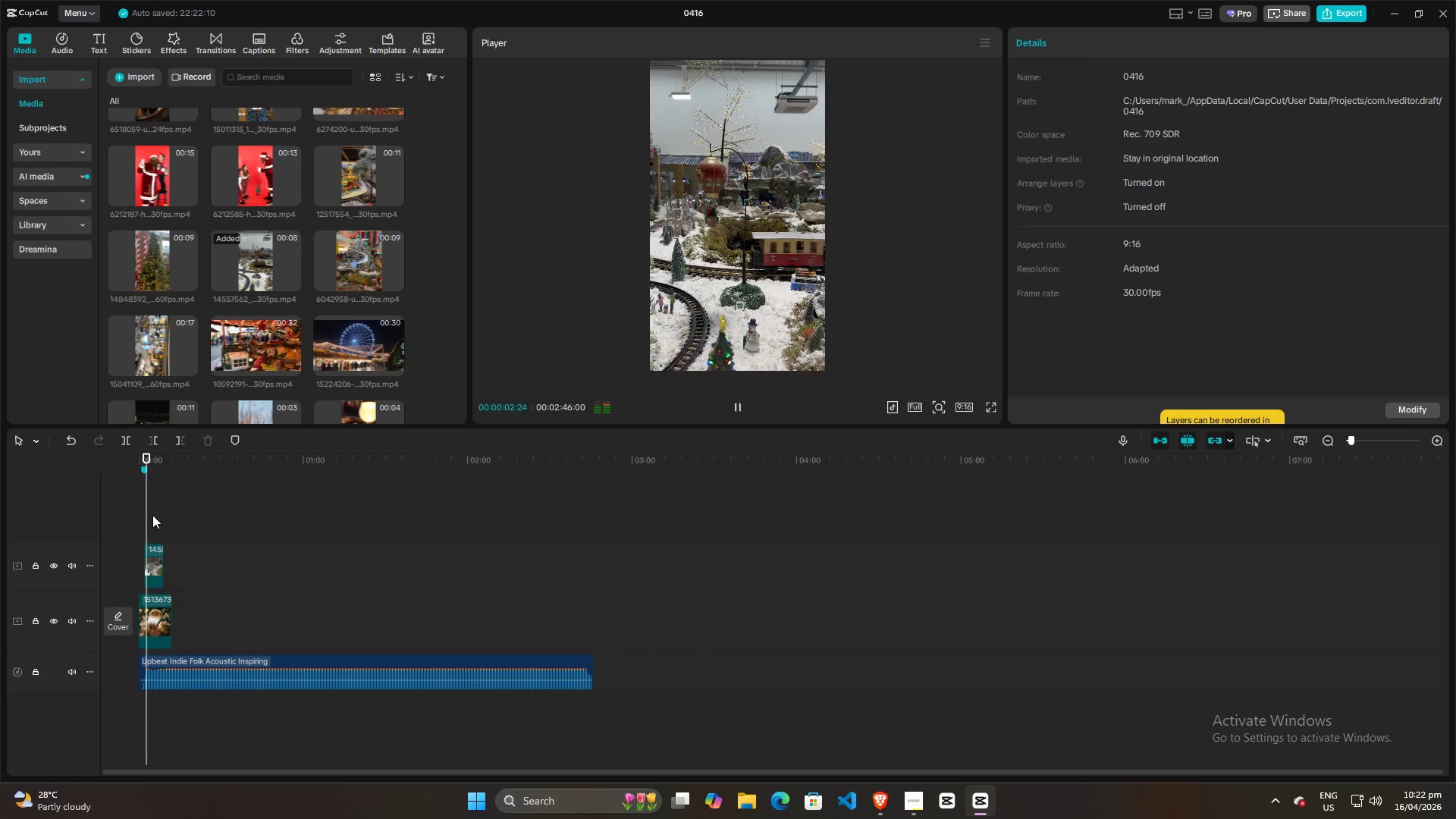 
key(Space)
 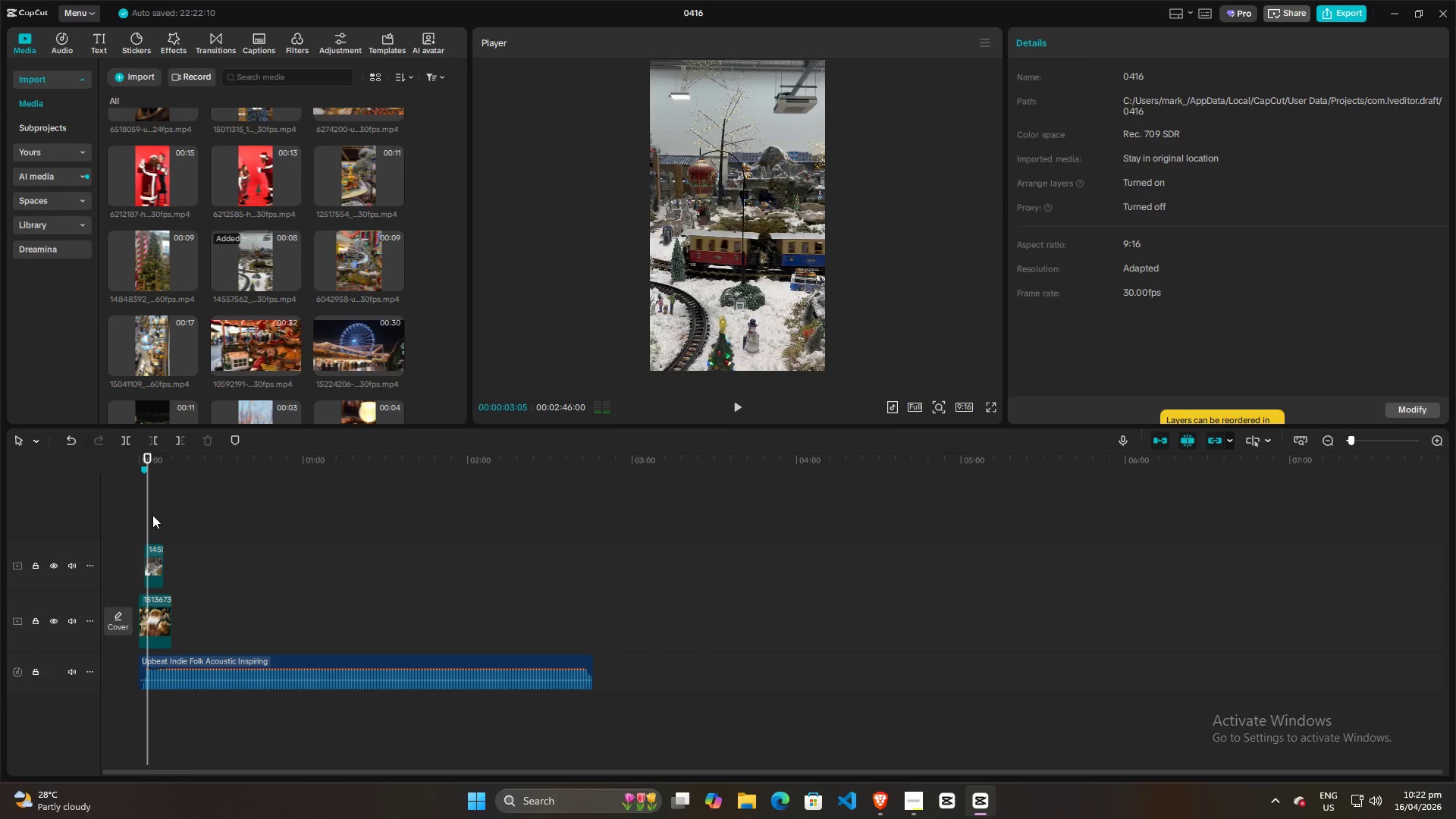 
key(Space)
 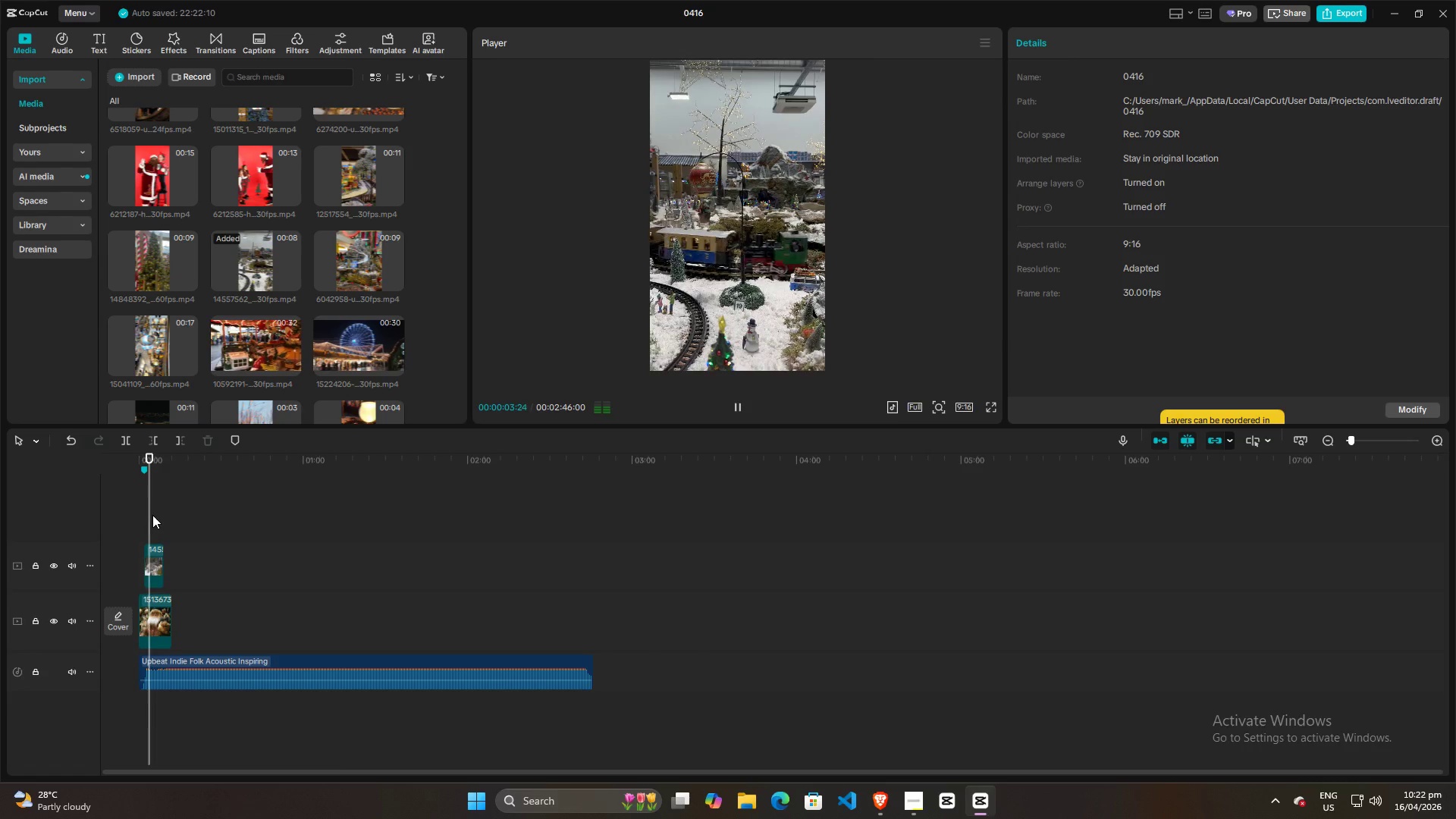 
key(Space)
 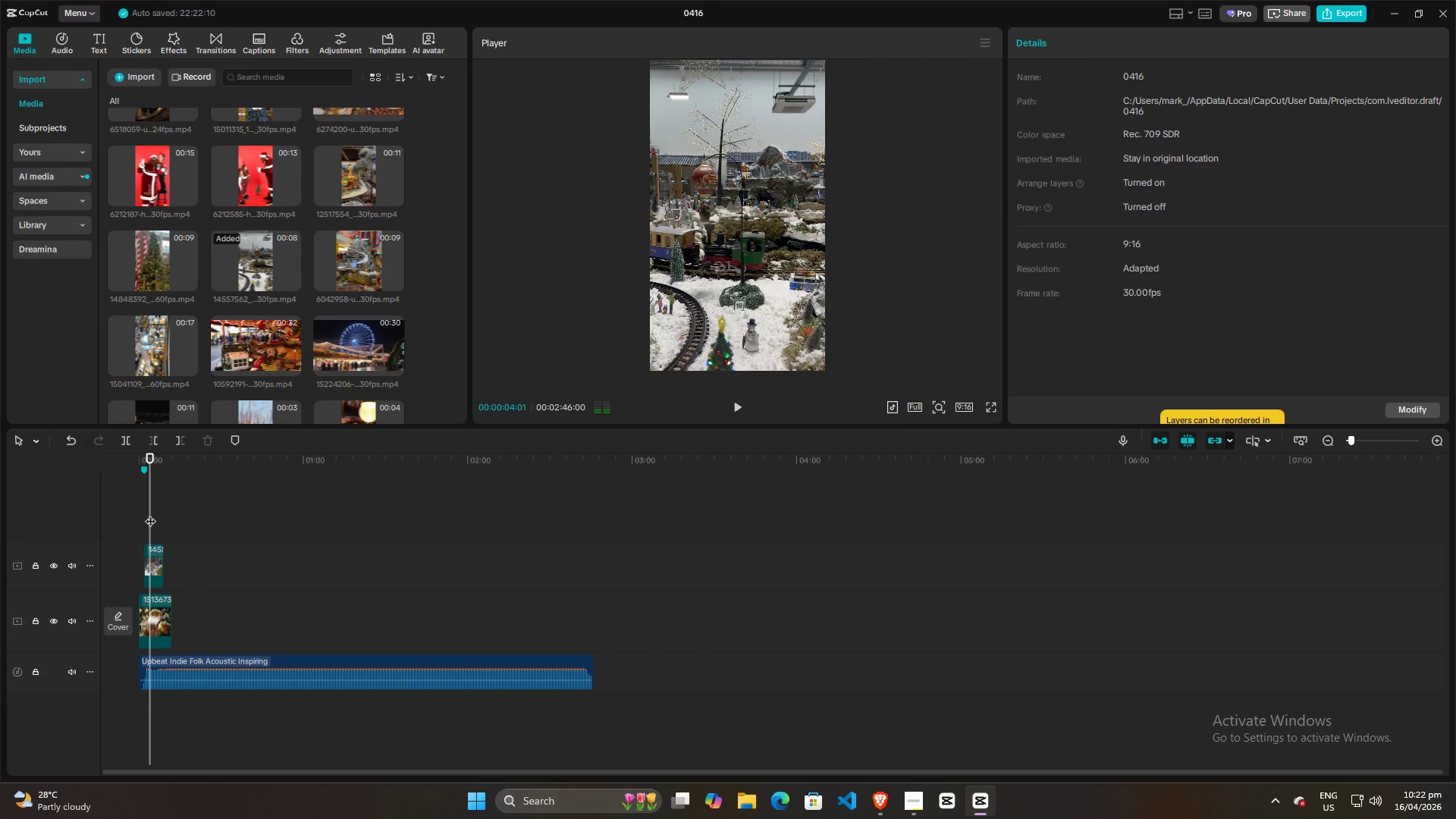 
left_click_drag(start_coordinate=[150, 513], to_coordinate=[144, 513])
 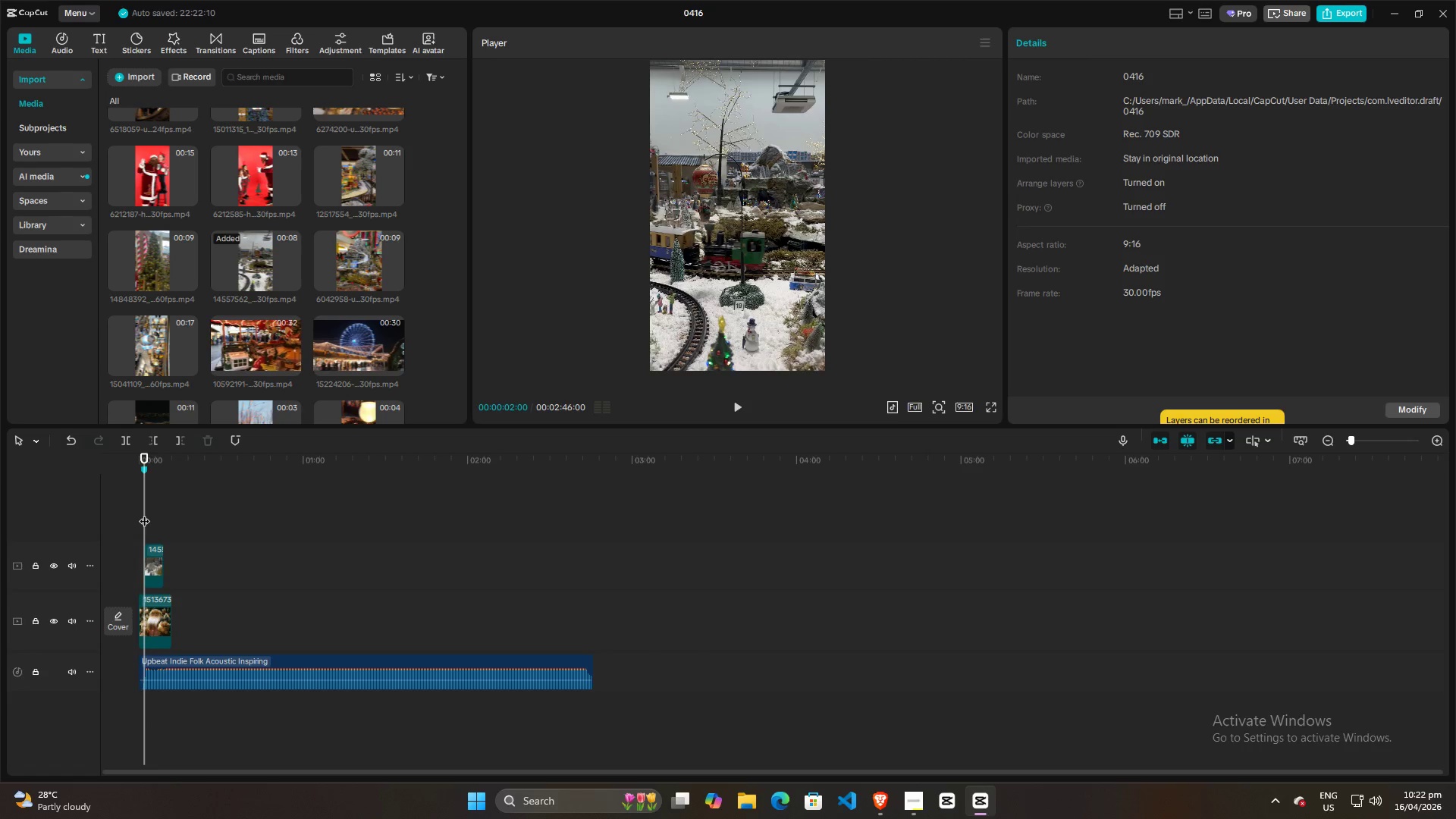 
key(Space)
 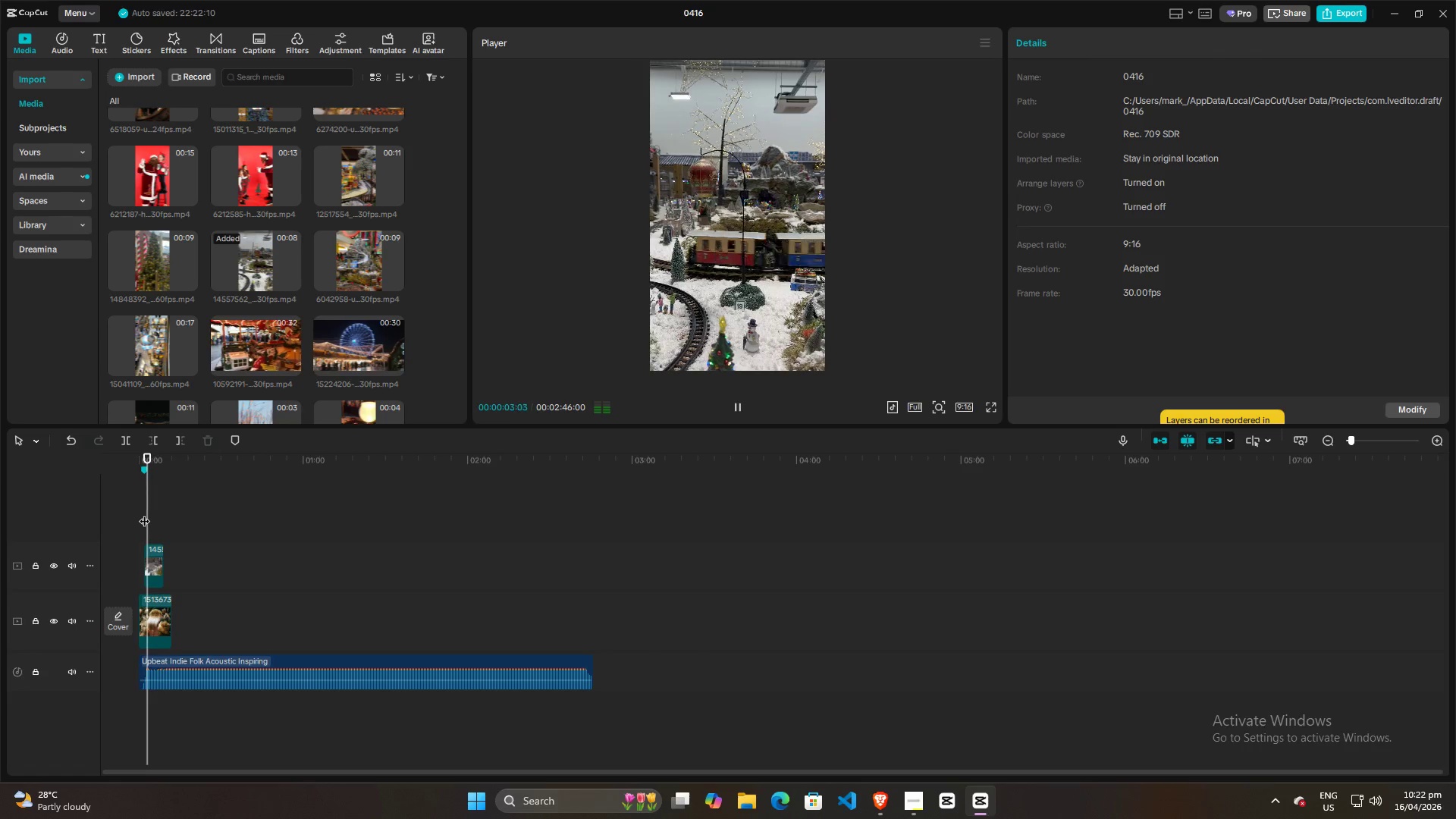 
key(Space)
 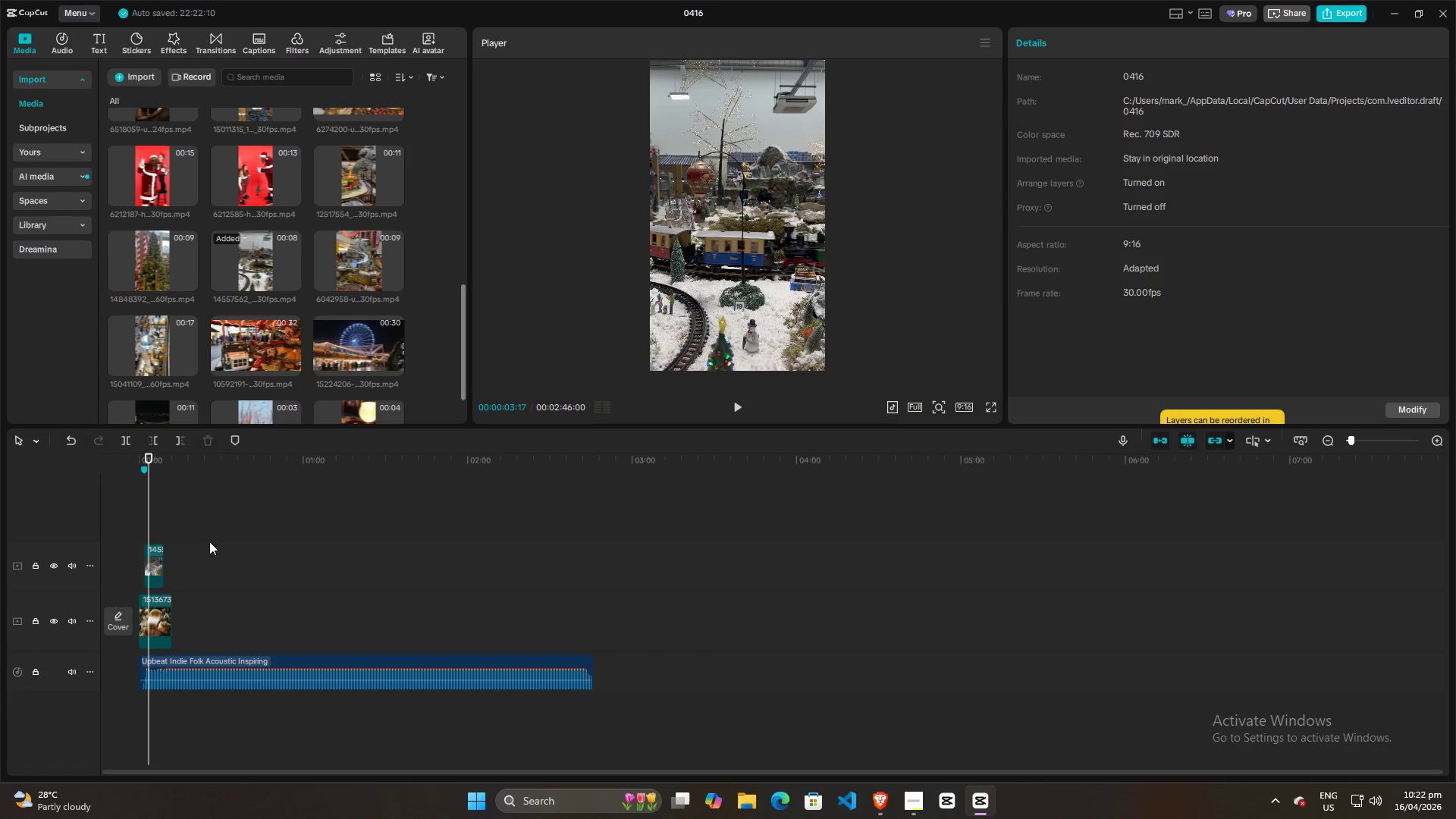 
left_click([158, 564])
 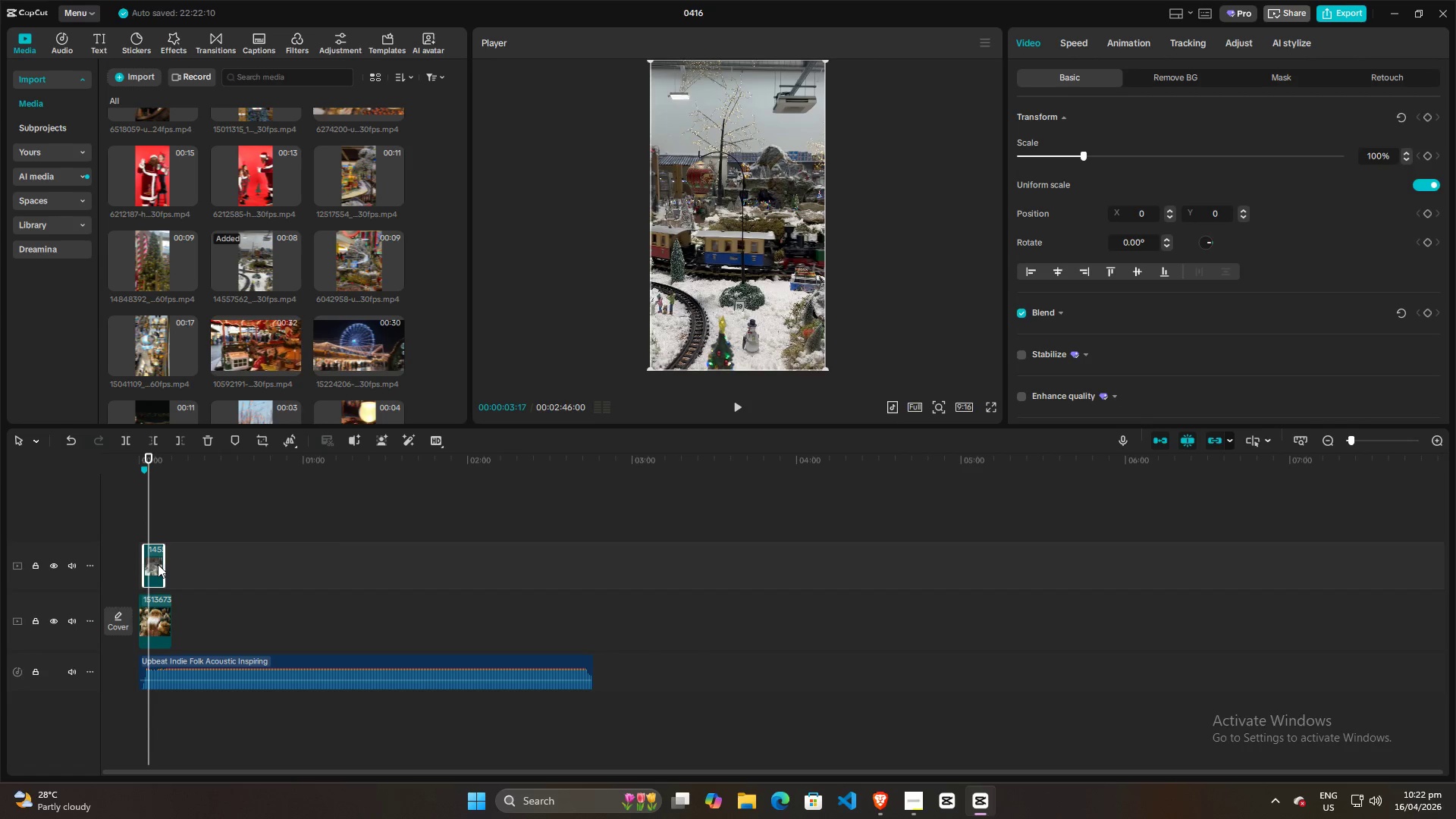 
key(W)
 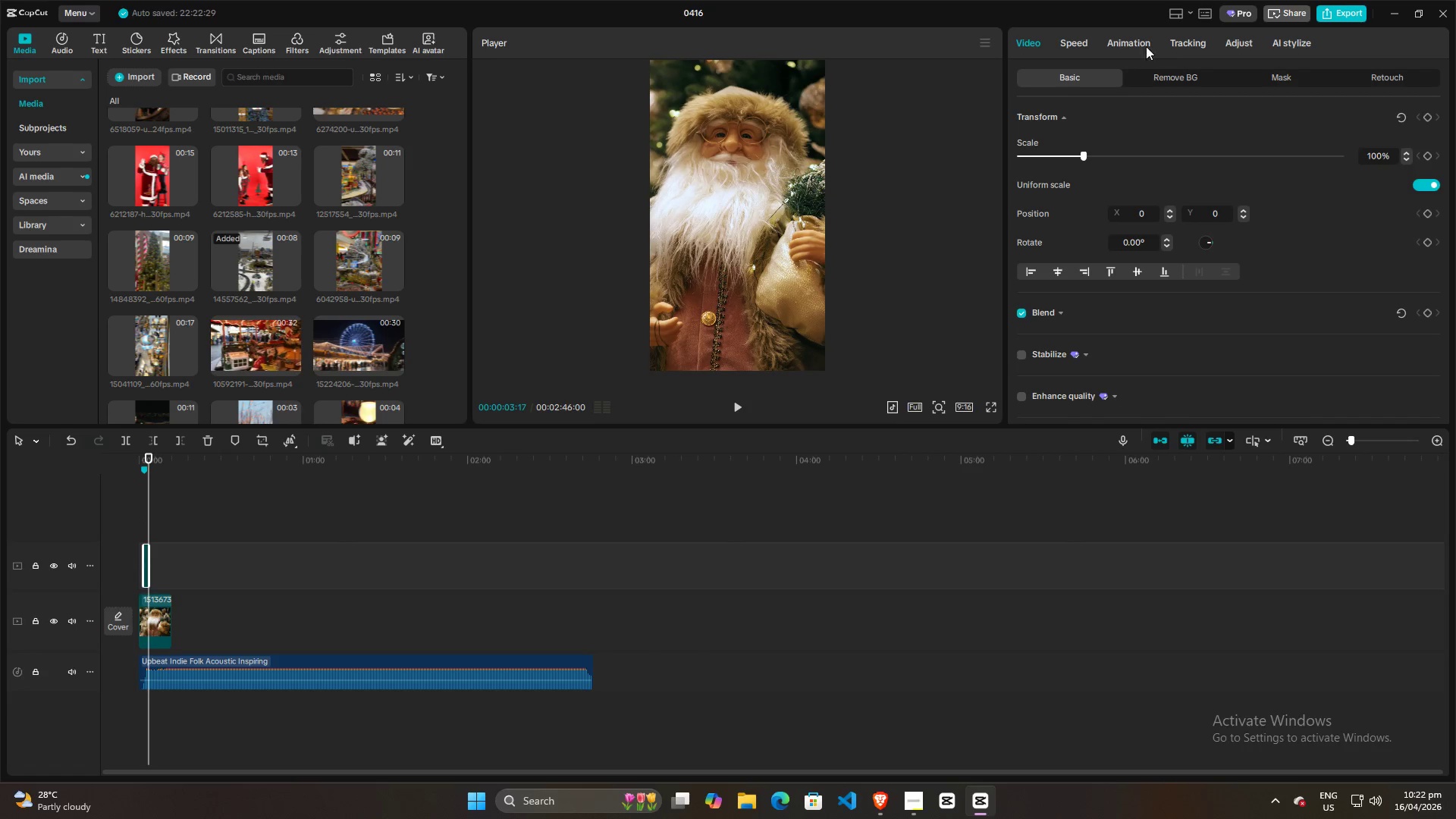 
left_click([1072, 45])
 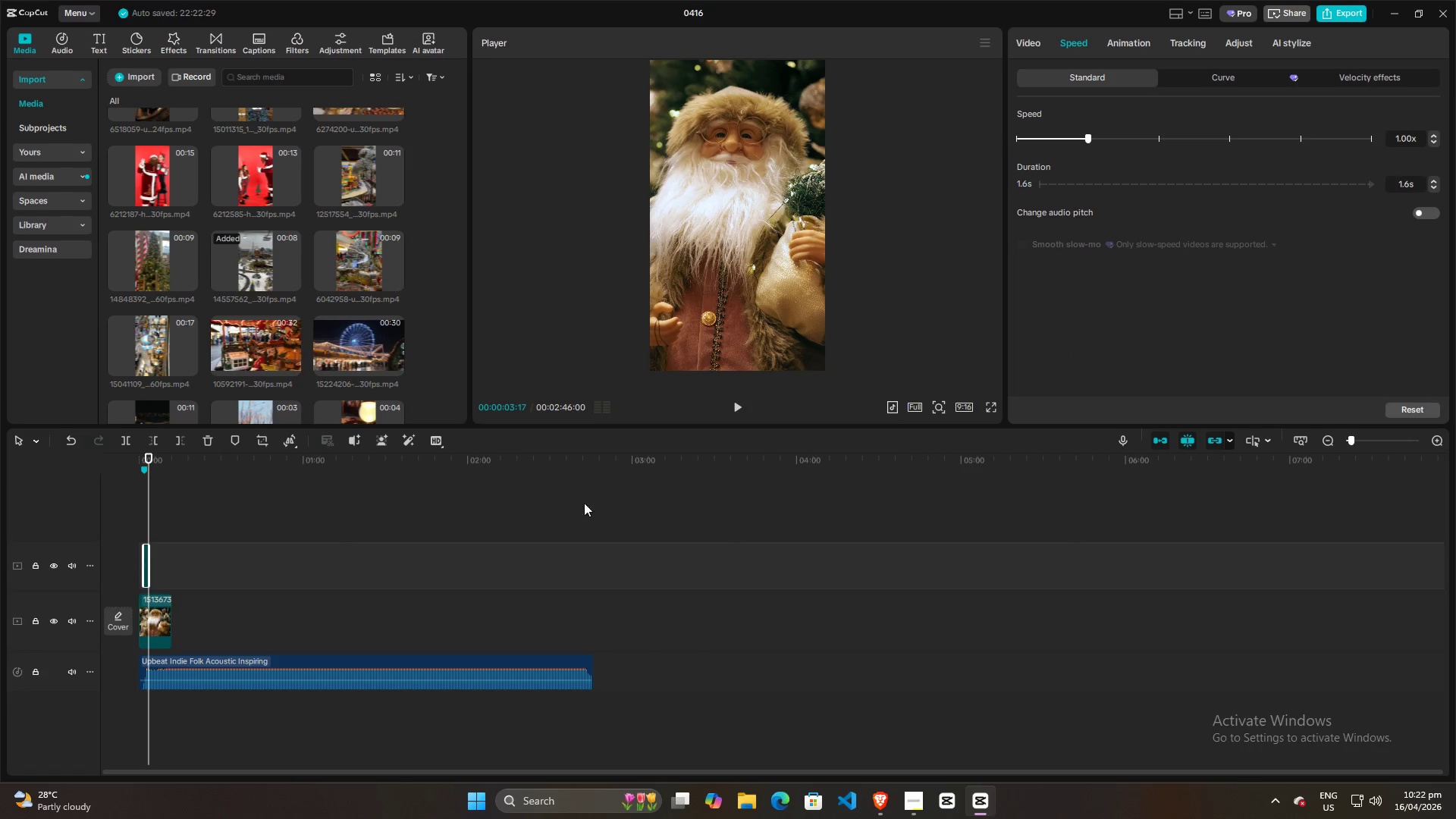 
left_click([511, 532])
 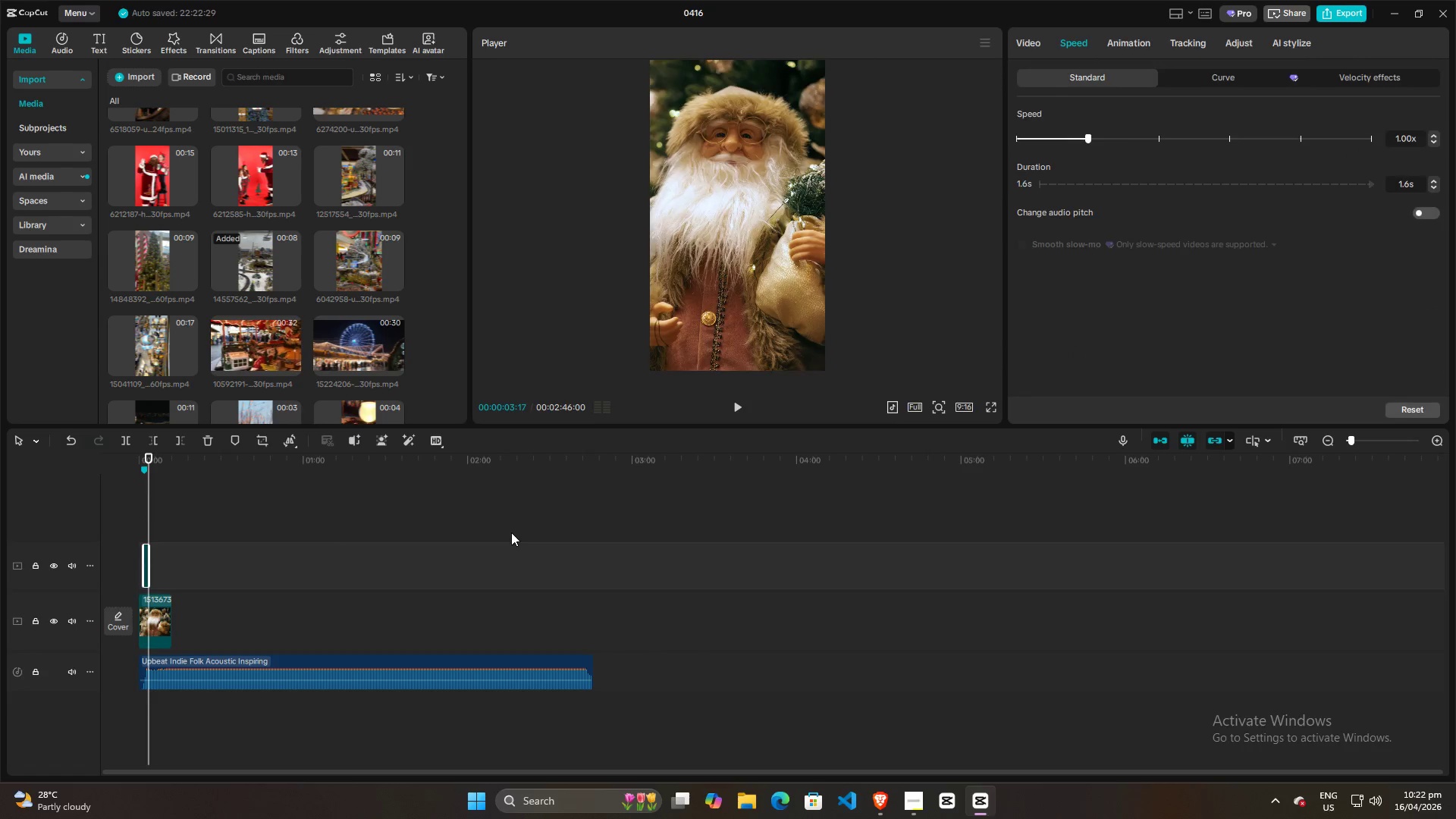 
key(Control+Z)
 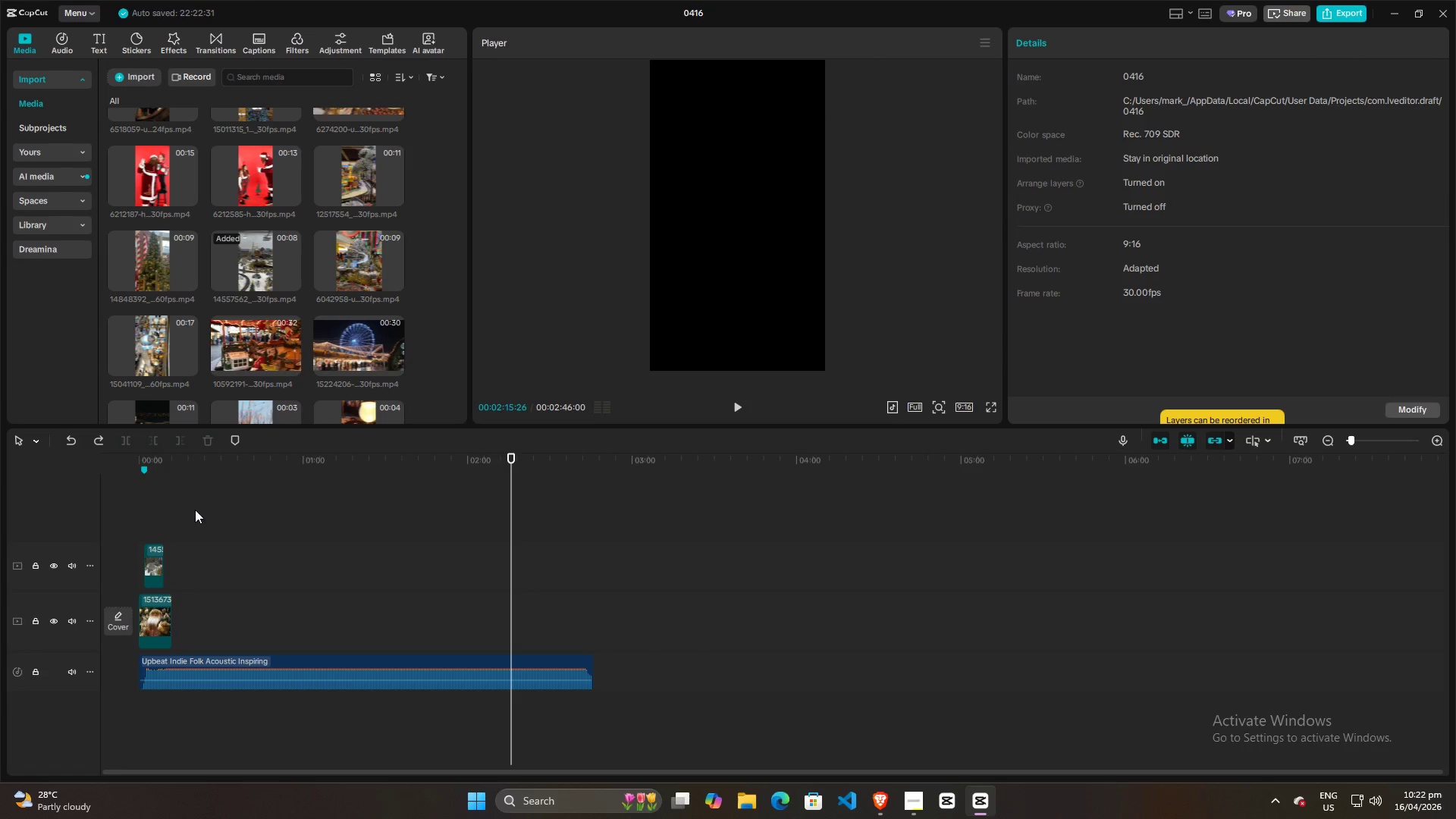 
left_click([139, 502])
 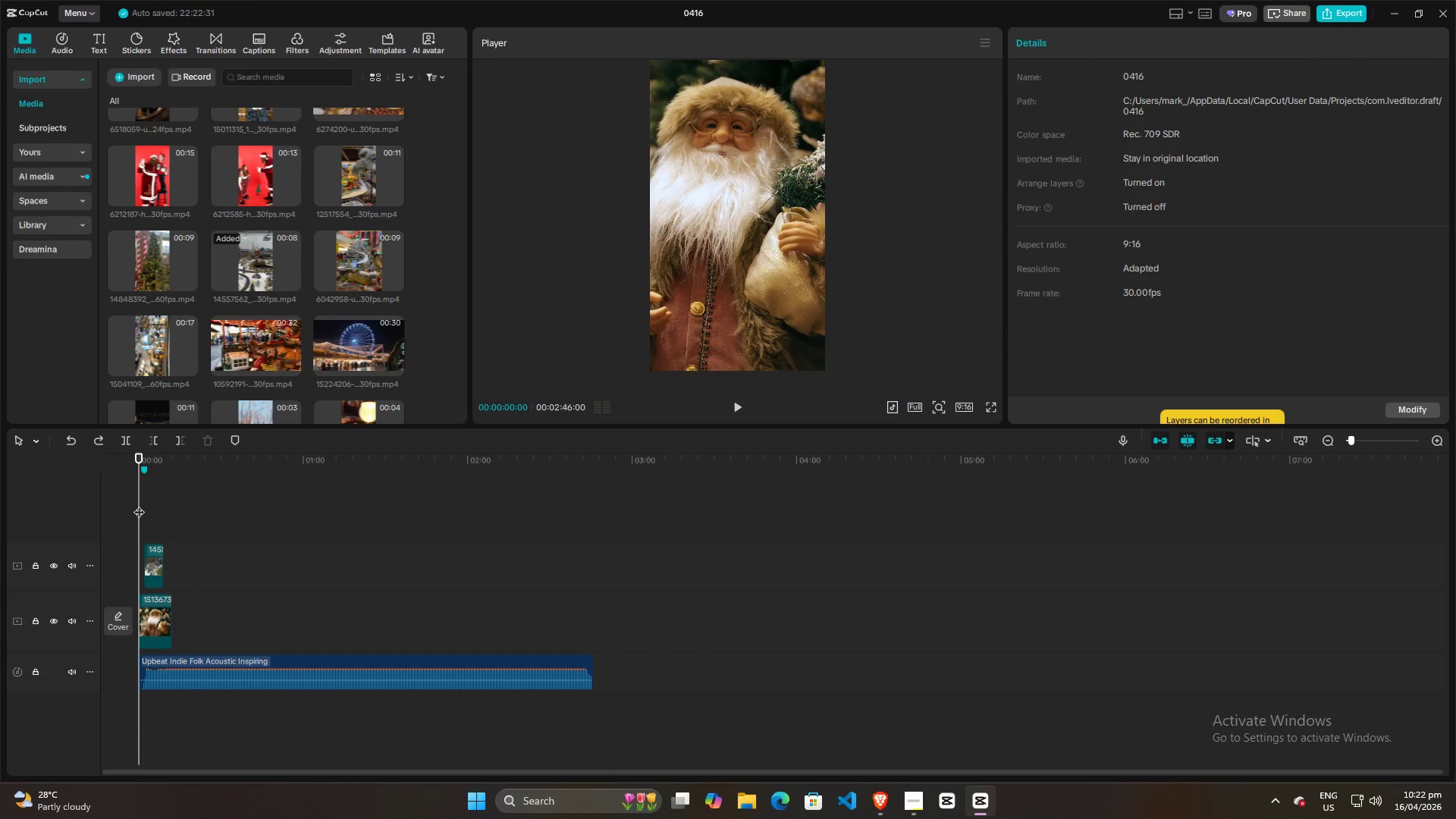 
left_click_drag(start_coordinate=[139, 504], to_coordinate=[133, 506])
 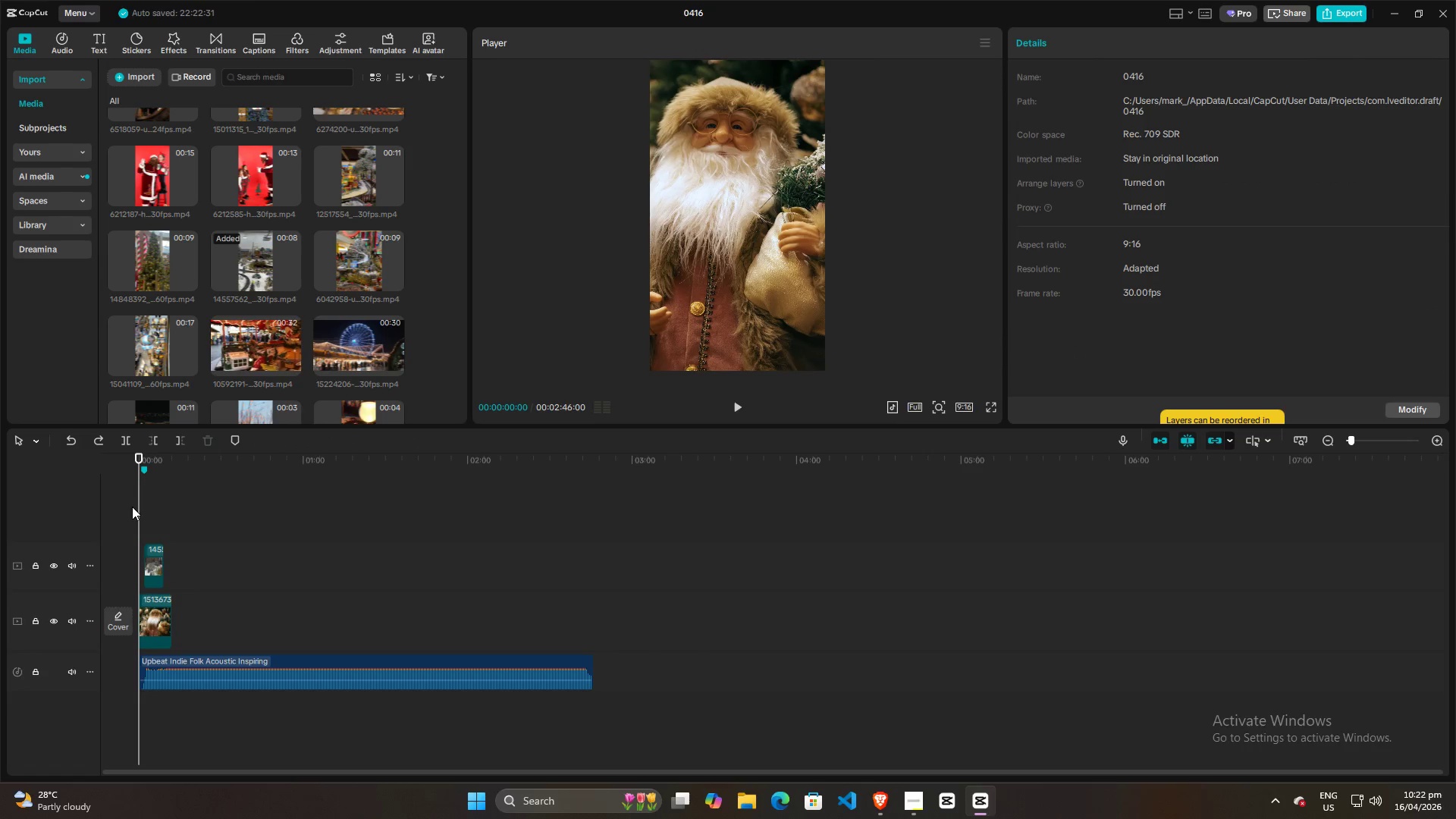 
key(Space)
 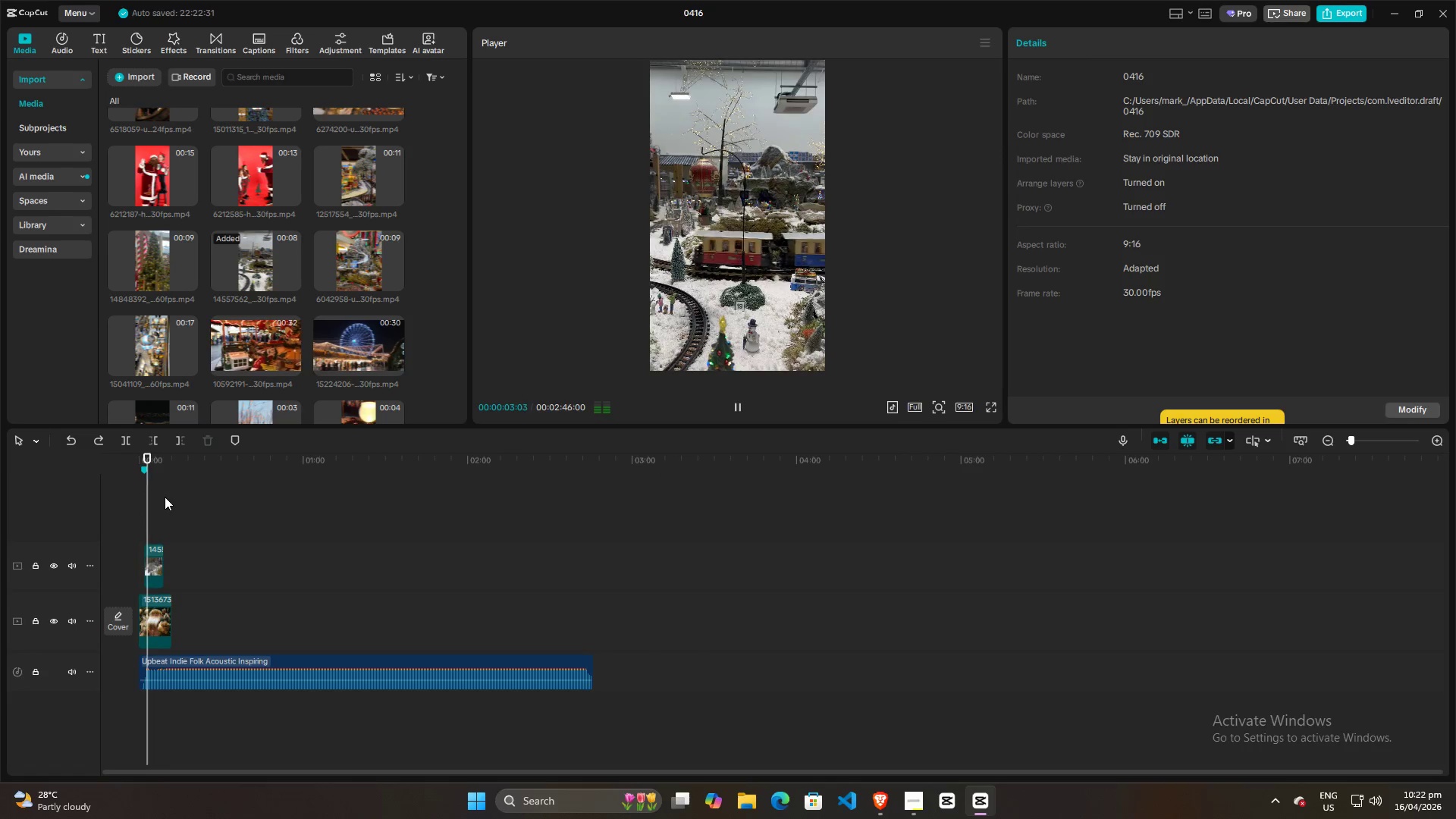 
key(Space)
 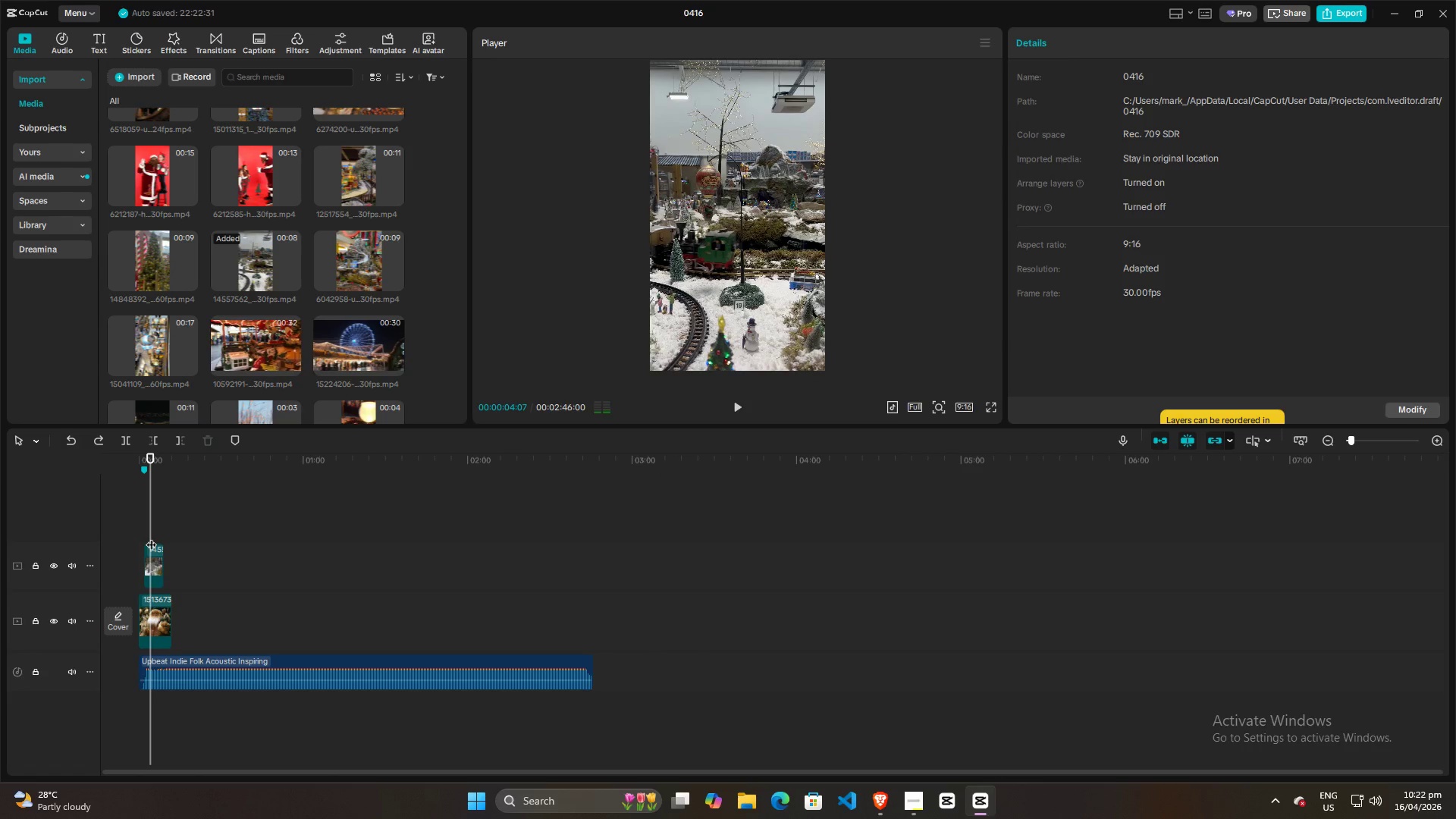 
key(Space)
 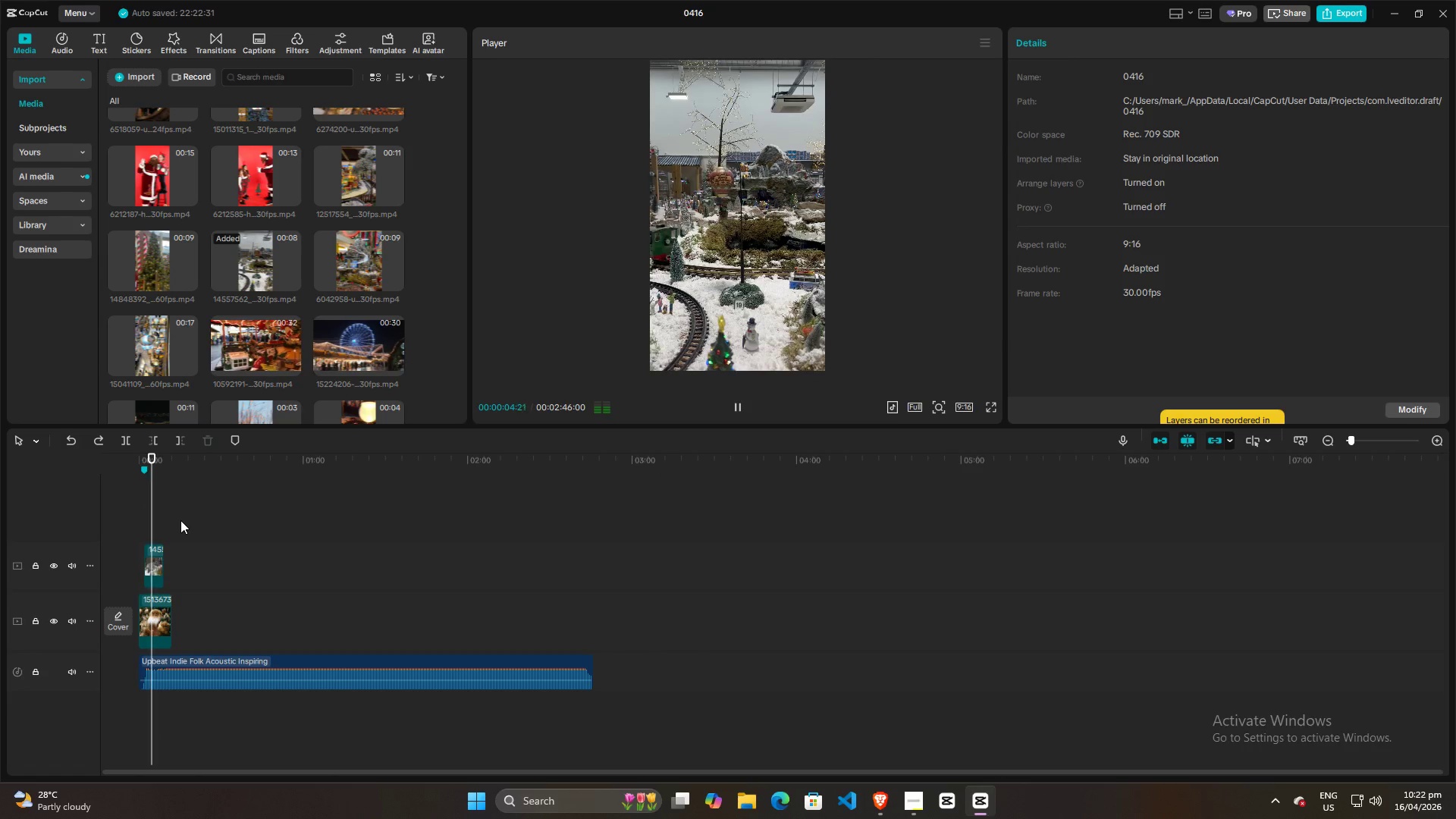 
key(Space)
 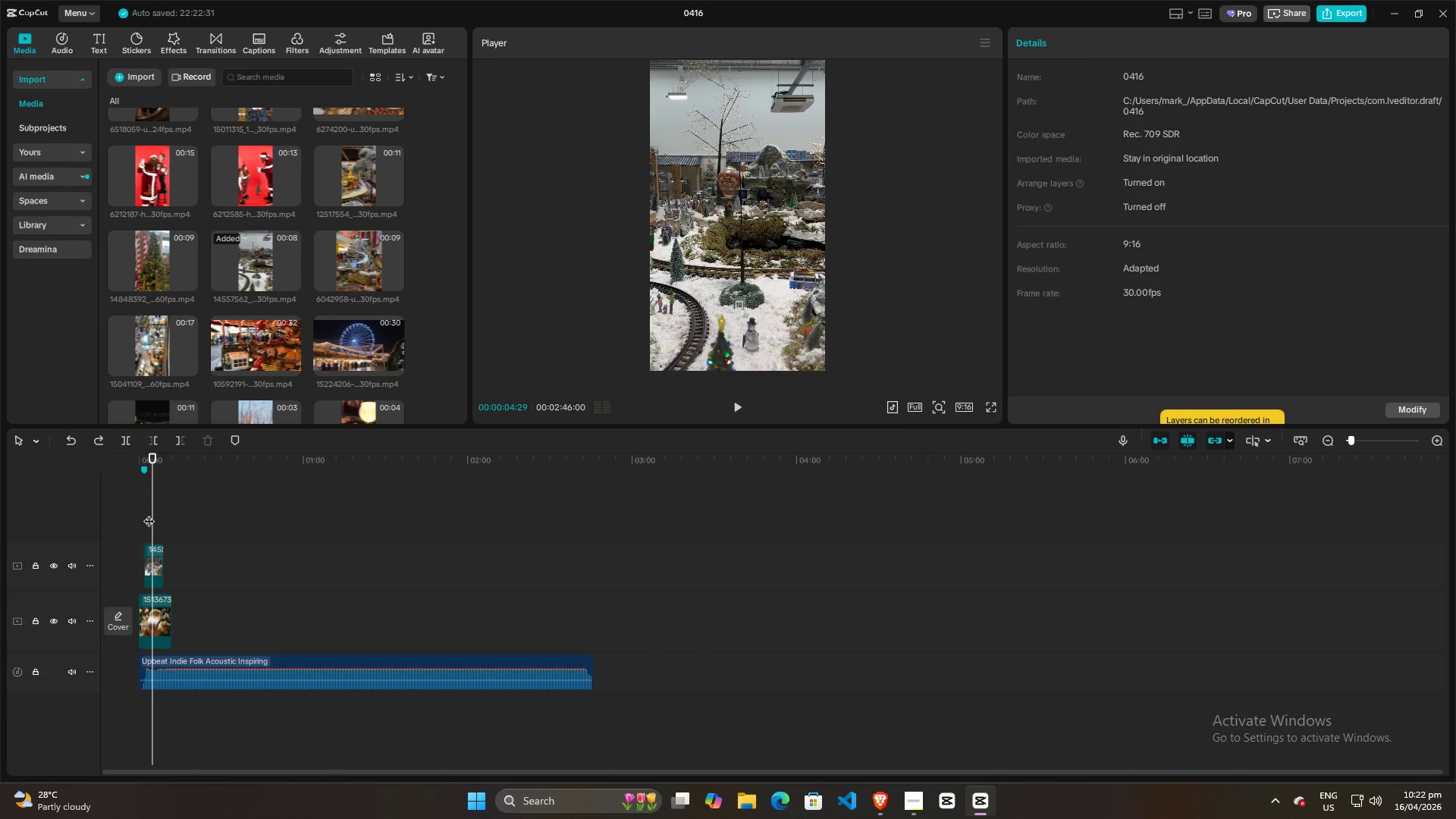 
left_click([147, 512])
 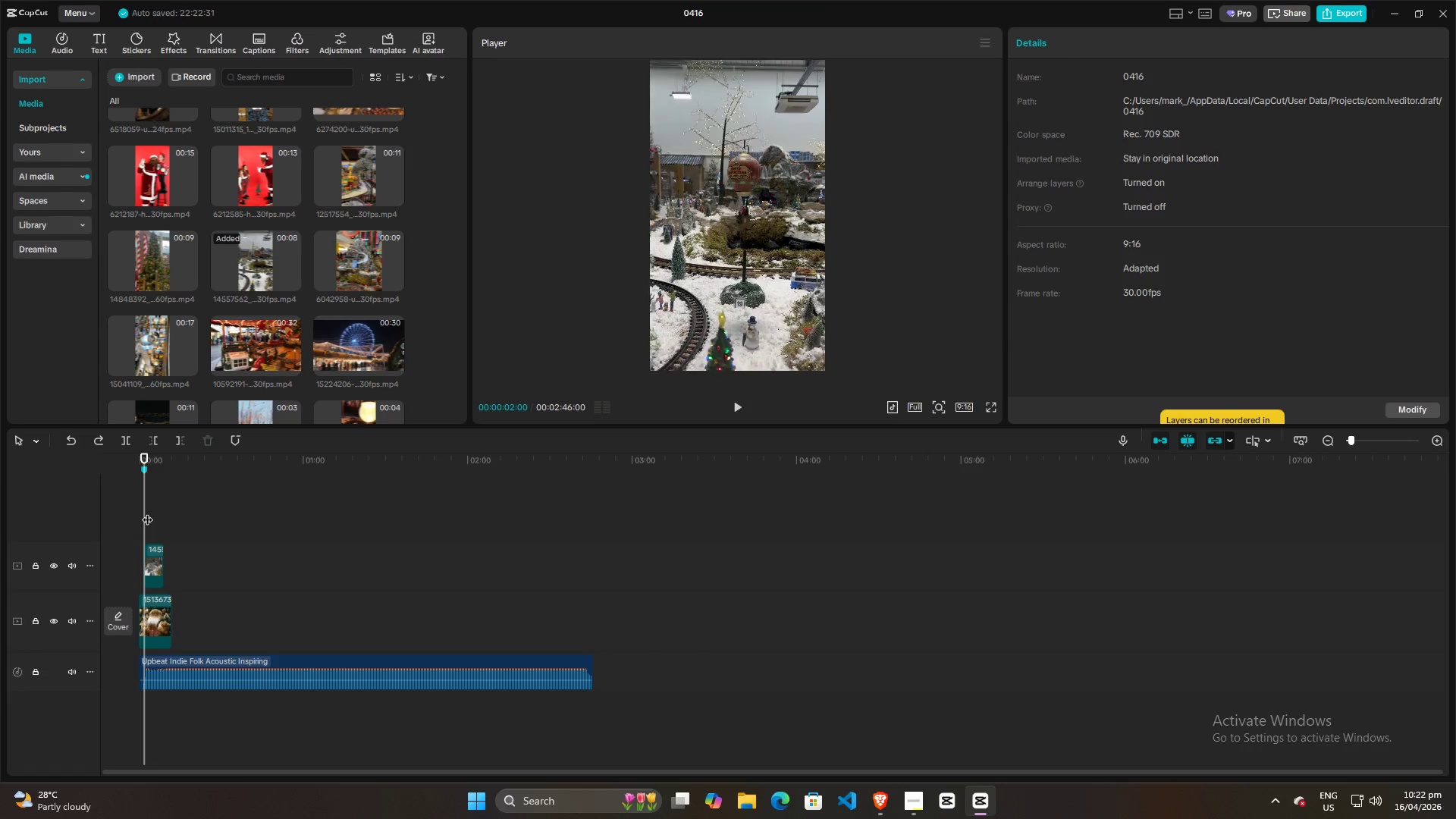 
key(Space)
 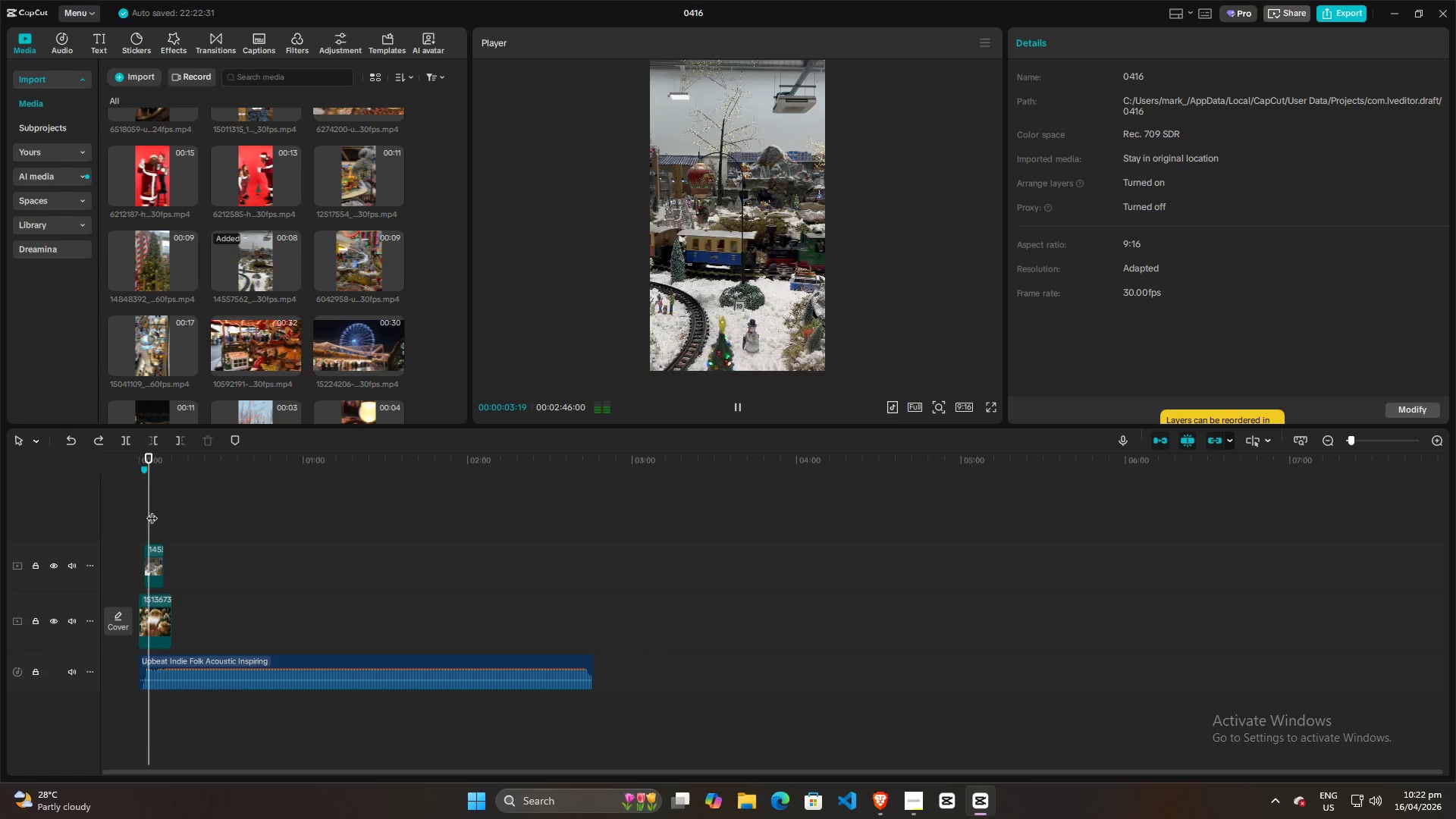 
key(Space)
 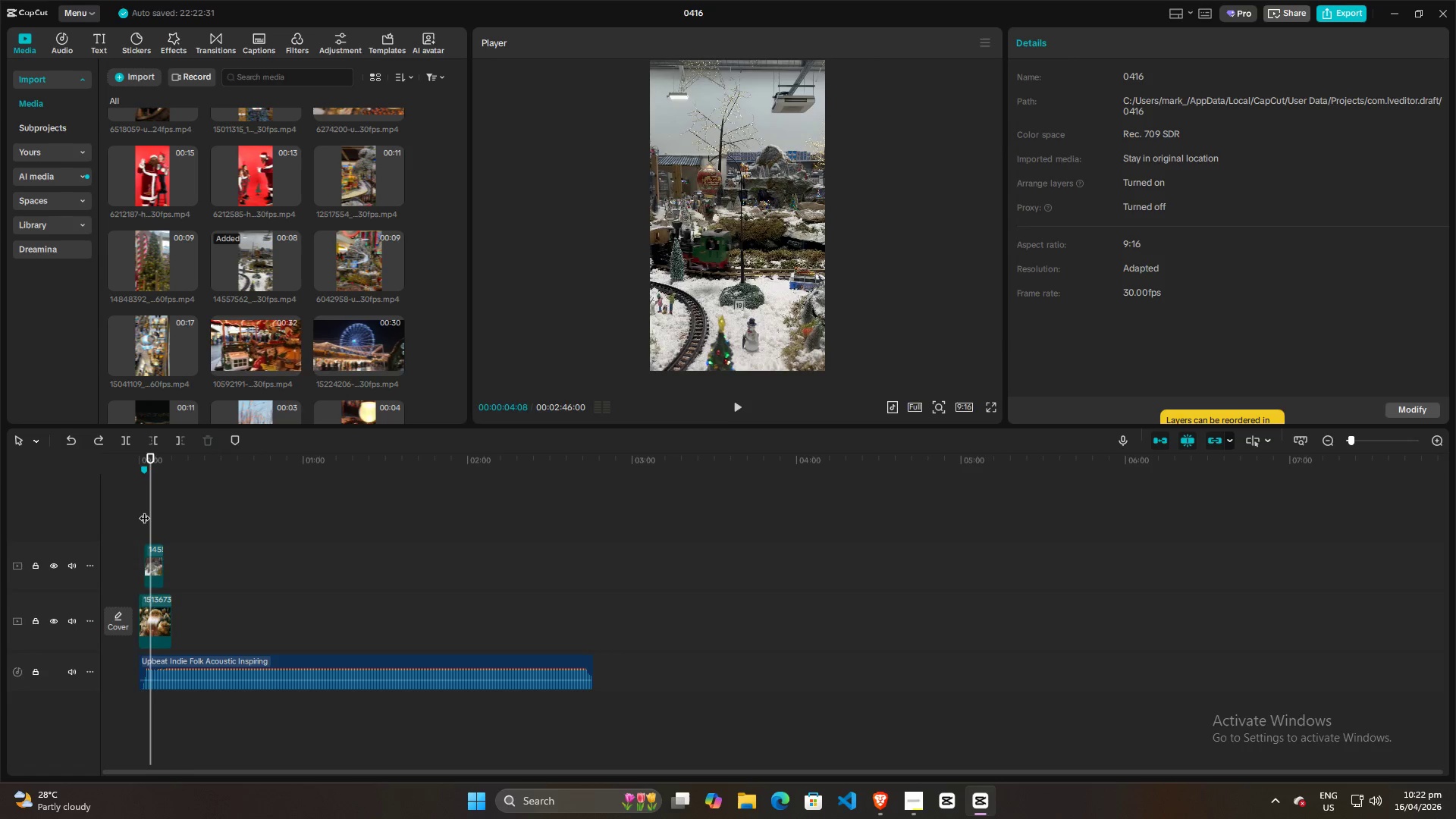 
key(Space)
 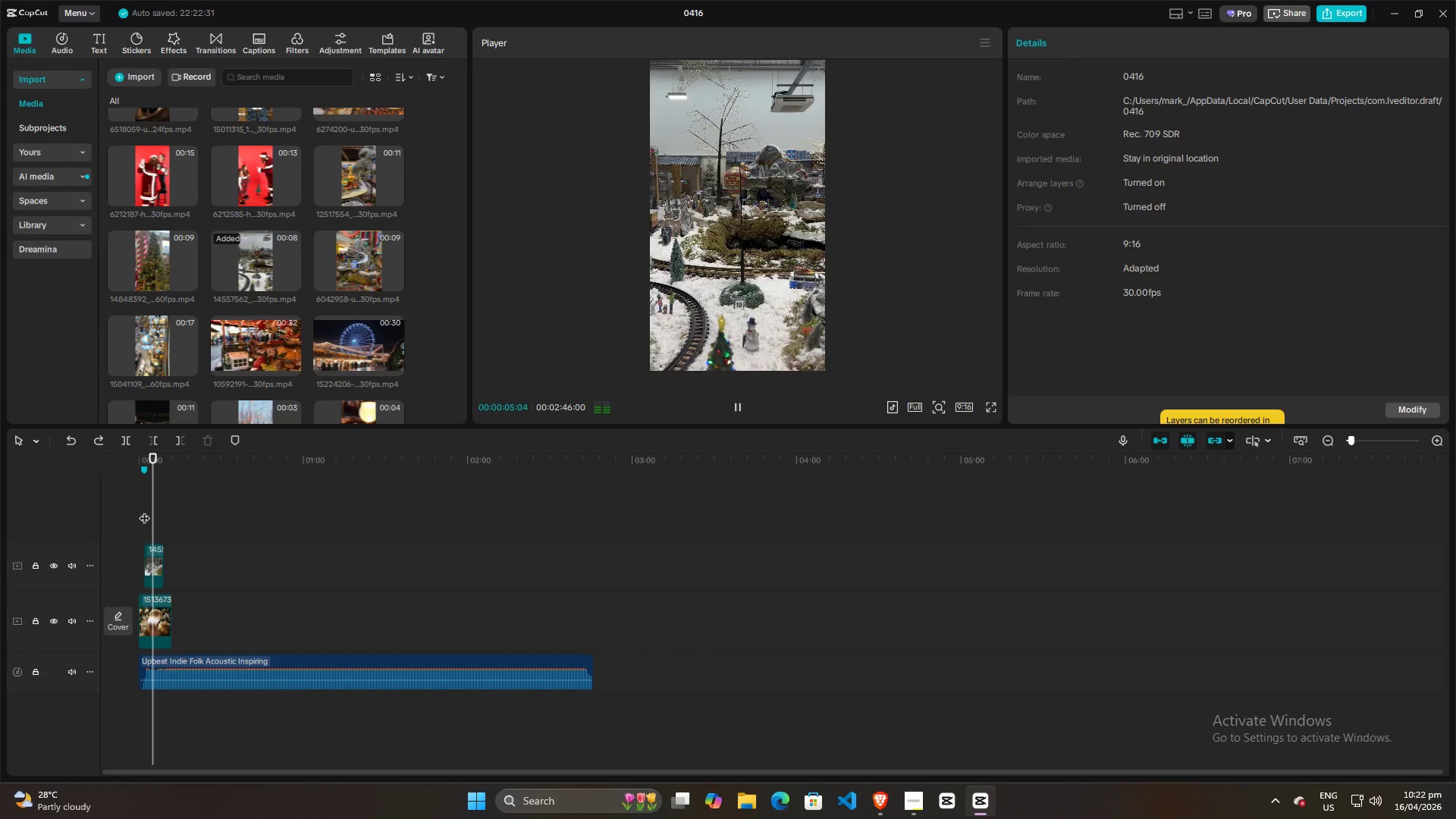 
key(Space)
 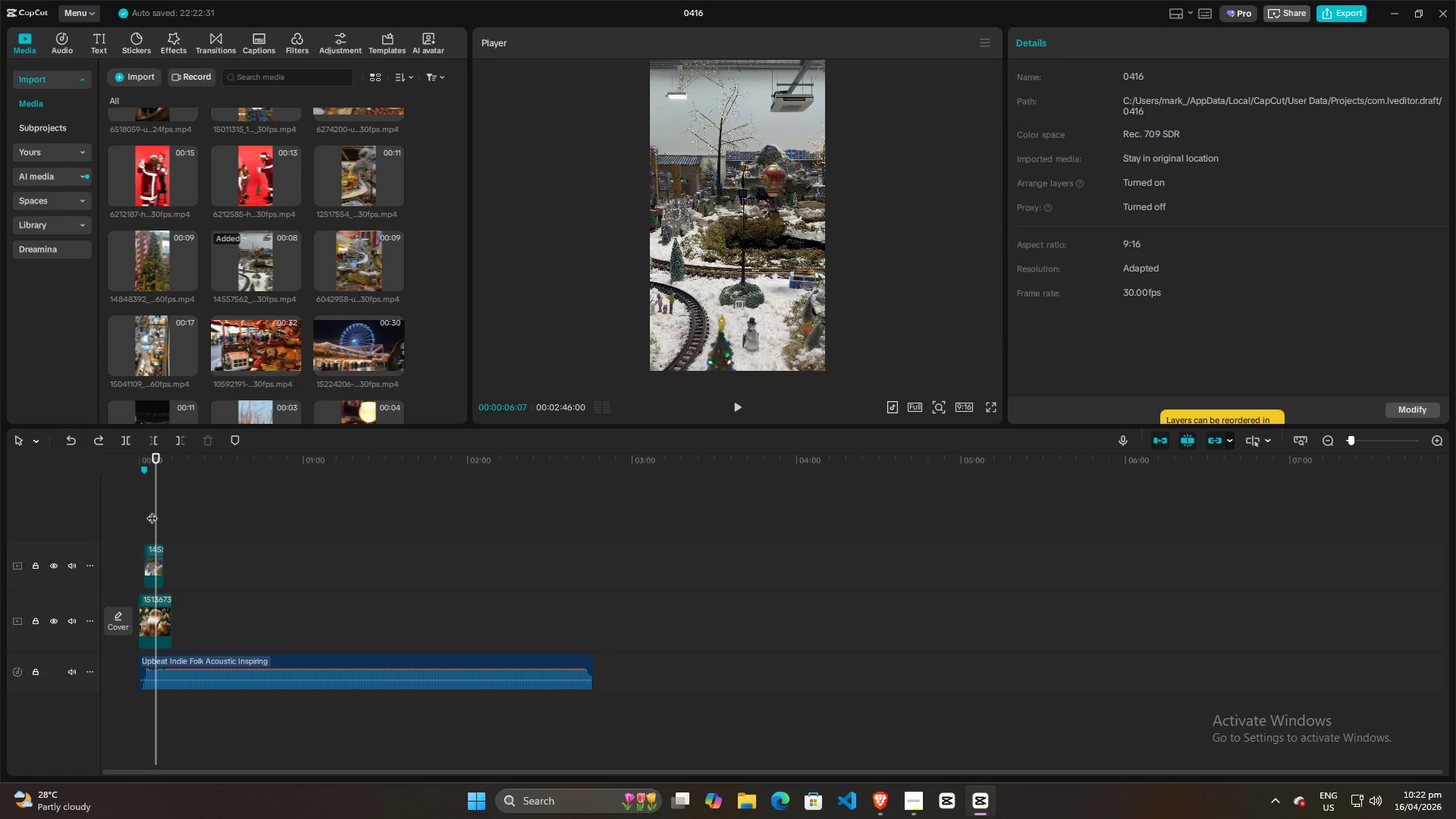 
left_click_drag(start_coordinate=[152, 510], to_coordinate=[130, 514])
 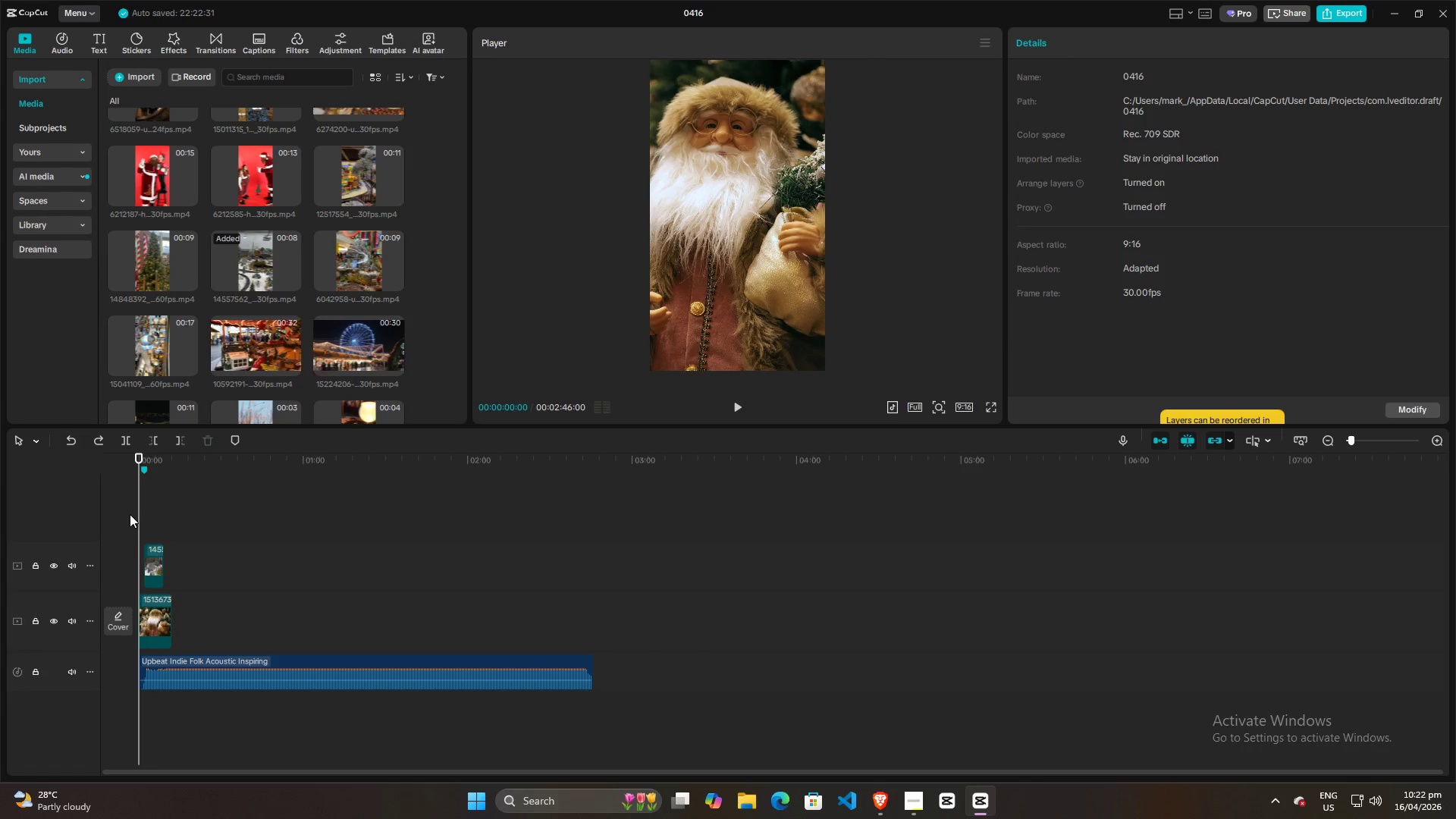 
wait(7.97)
 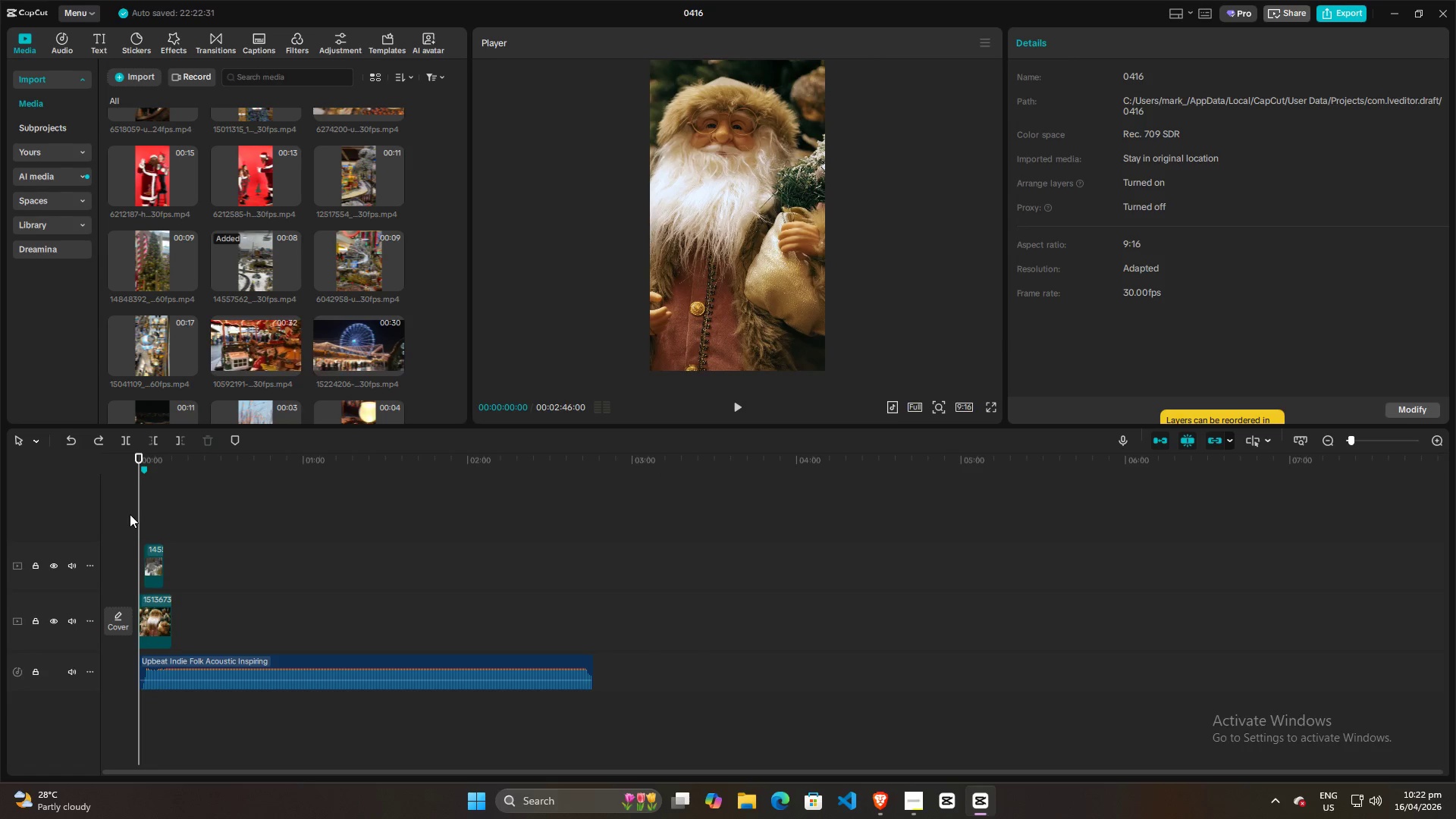 
key(Space)
 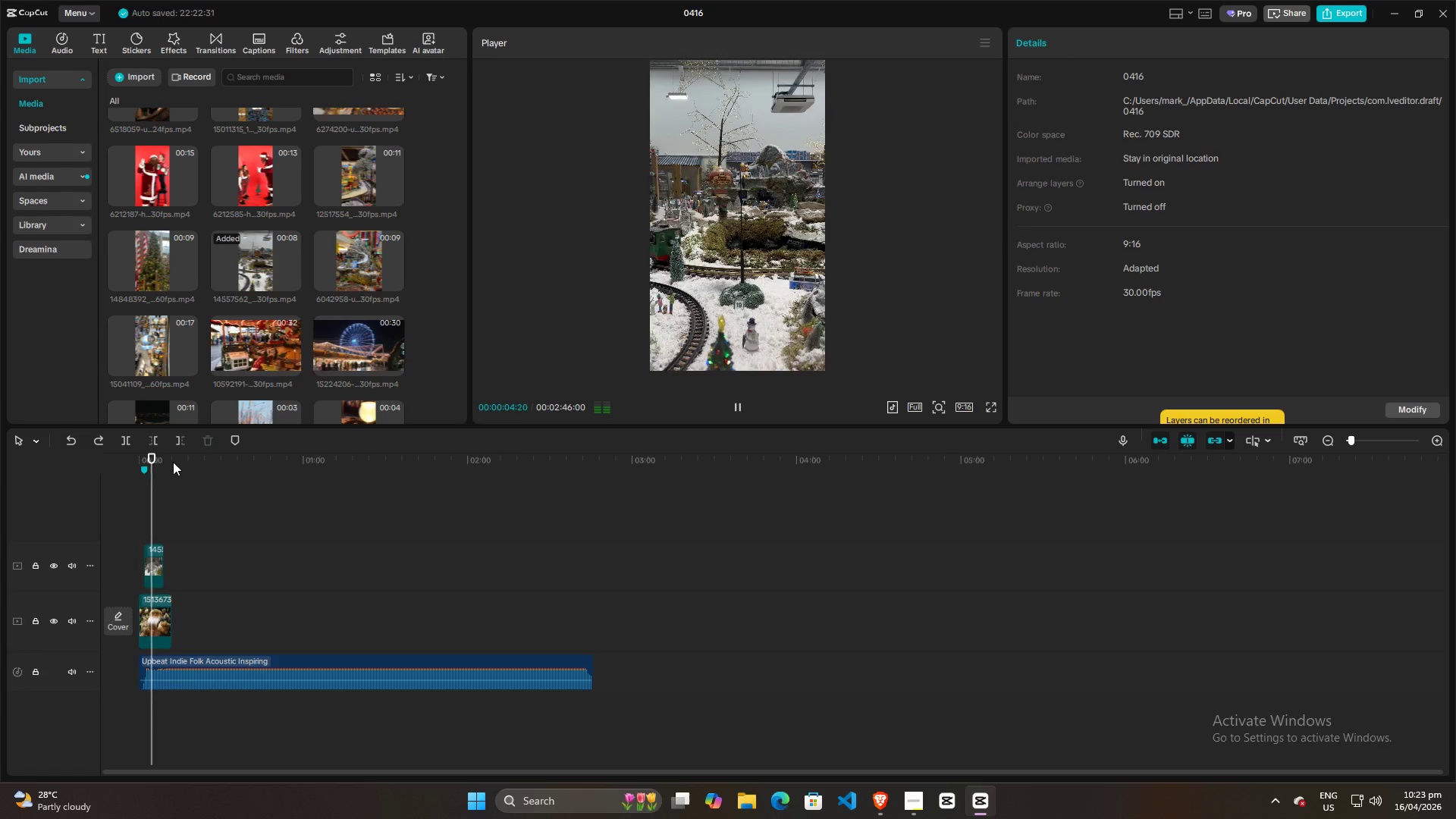 
wait(6.23)
 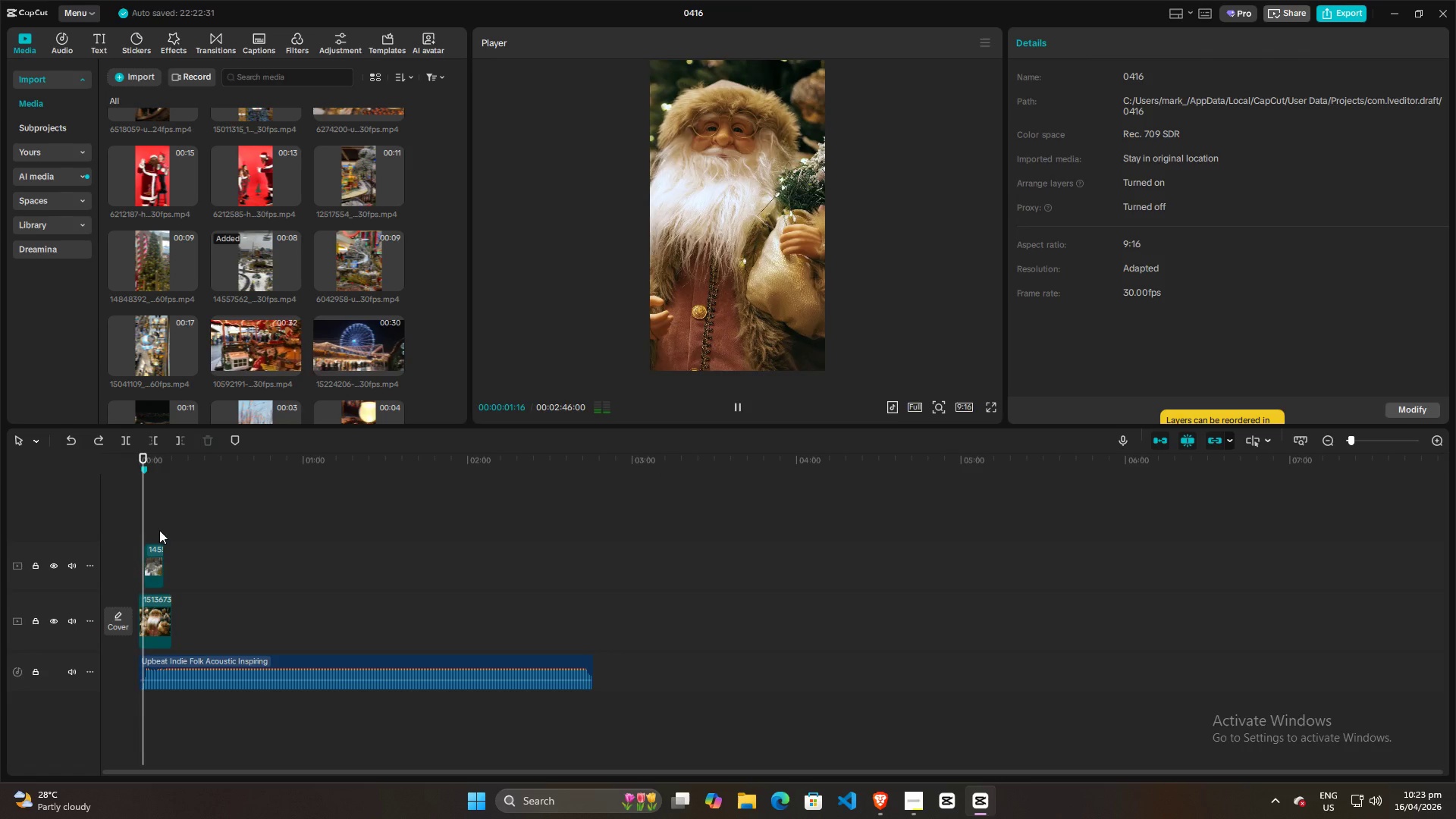 
key(Space)
 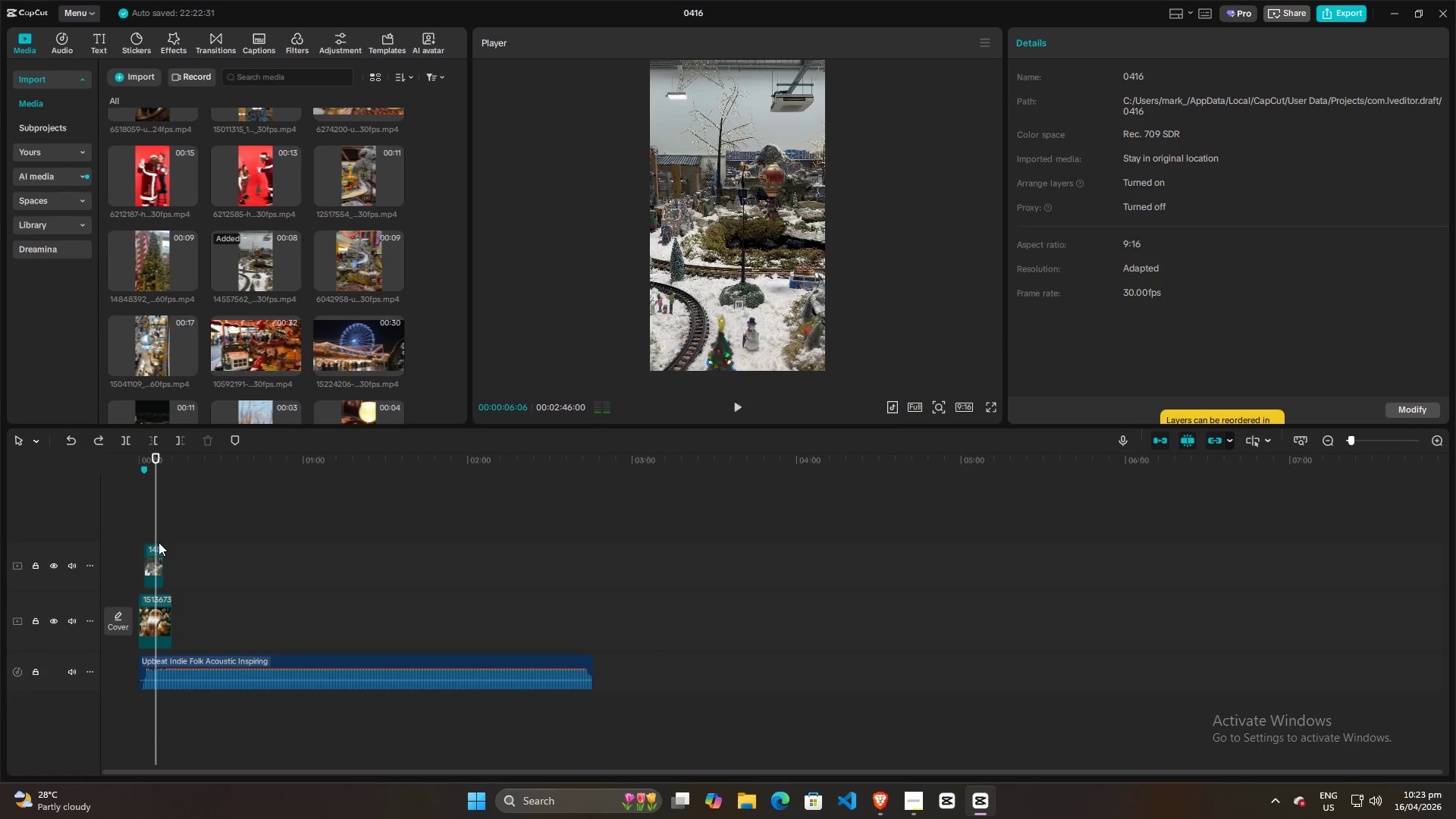 
key(Space)
 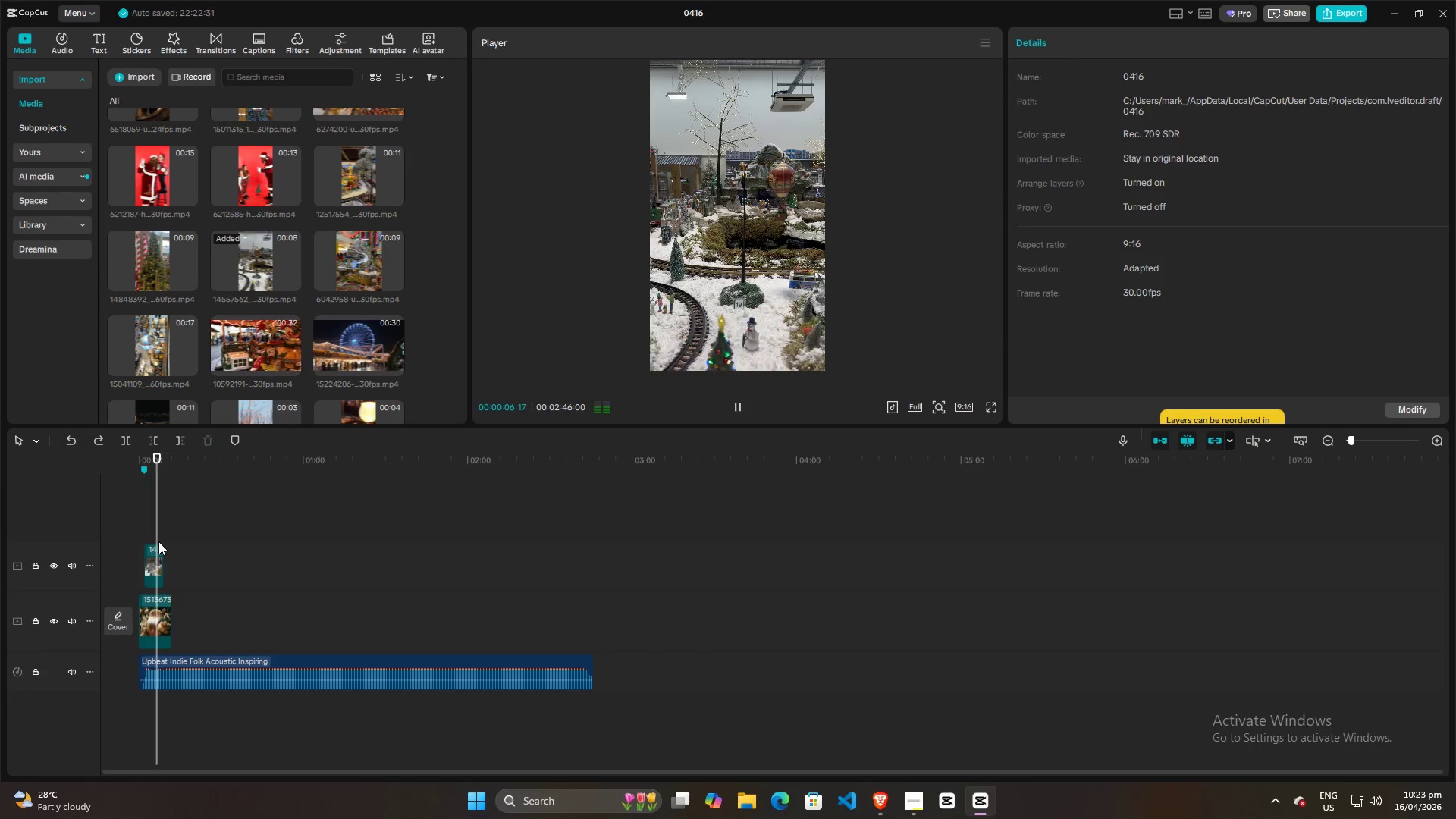 
key(Space)
 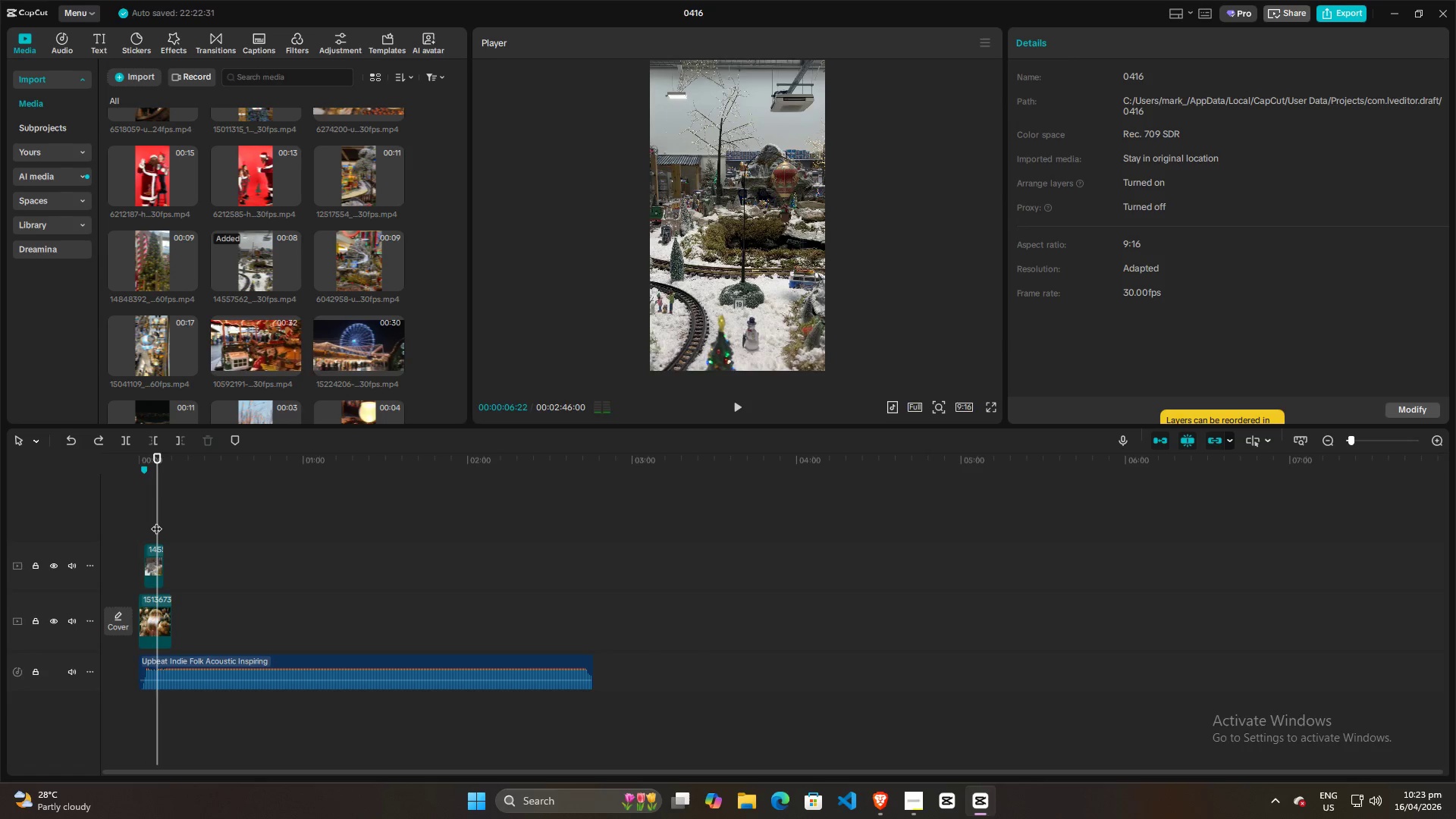 
left_click_drag(start_coordinate=[156, 521], to_coordinate=[146, 522])
 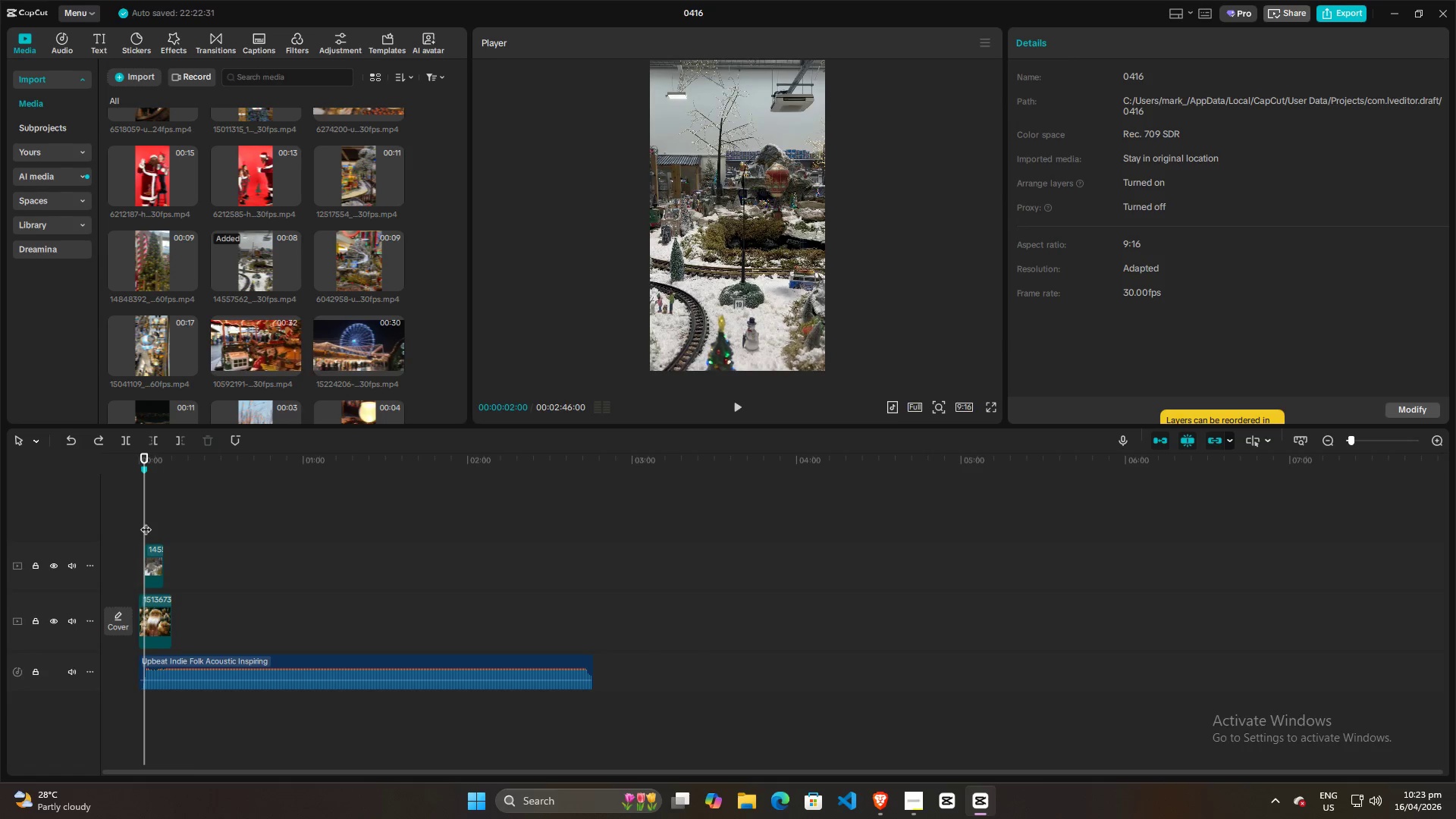 
key(Space)
 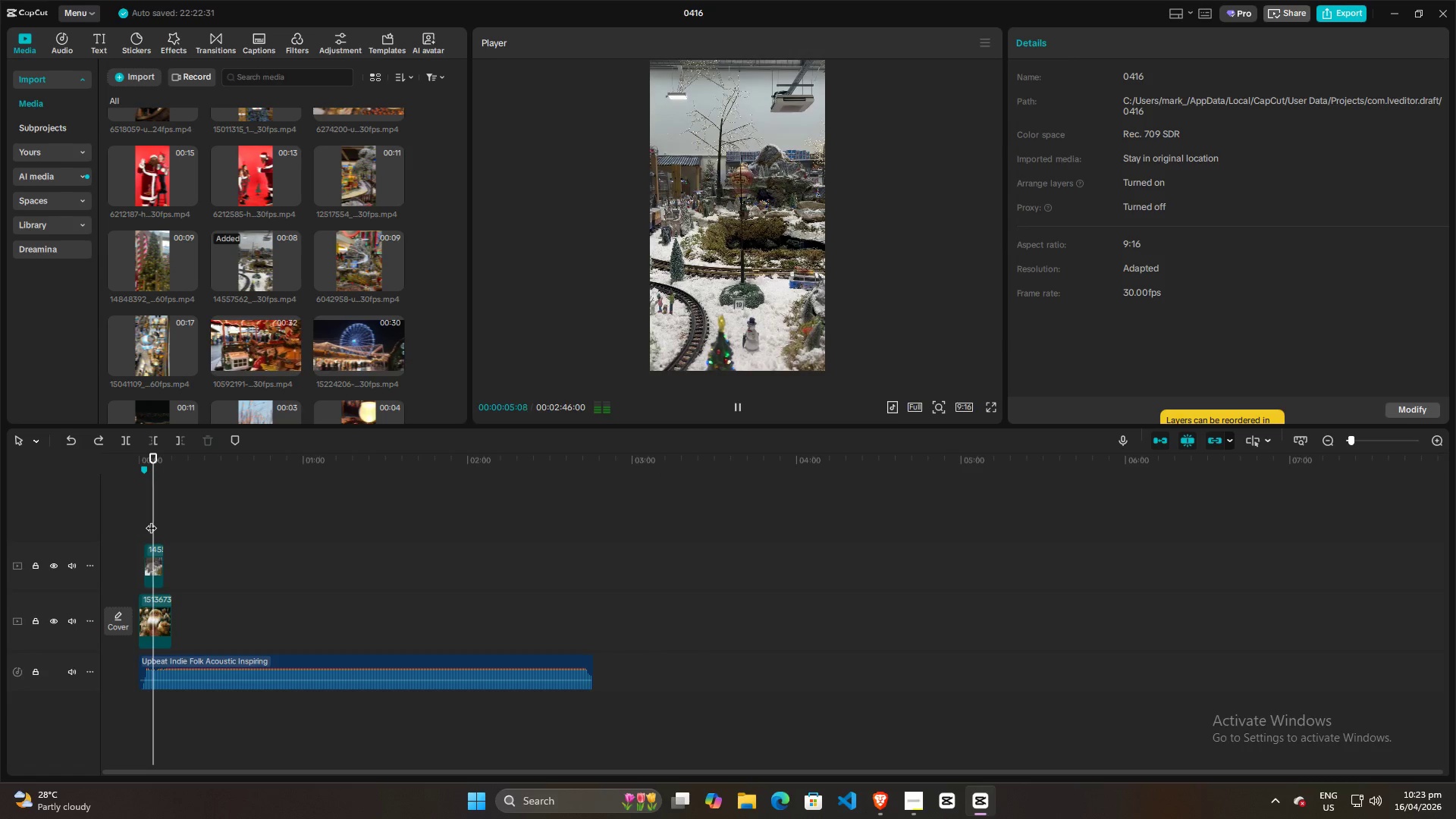 
key(Space)
 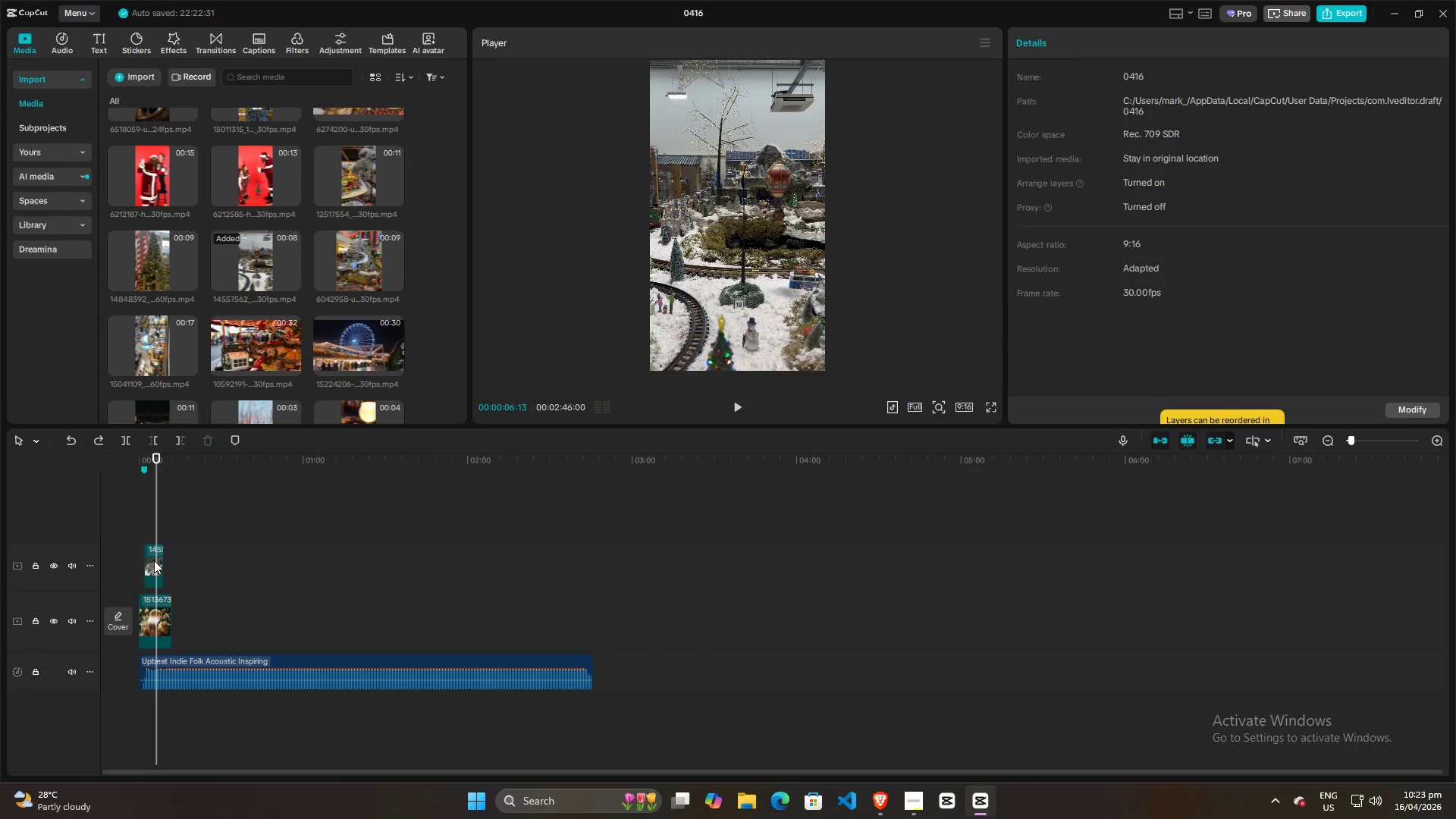 
left_click([150, 561])
 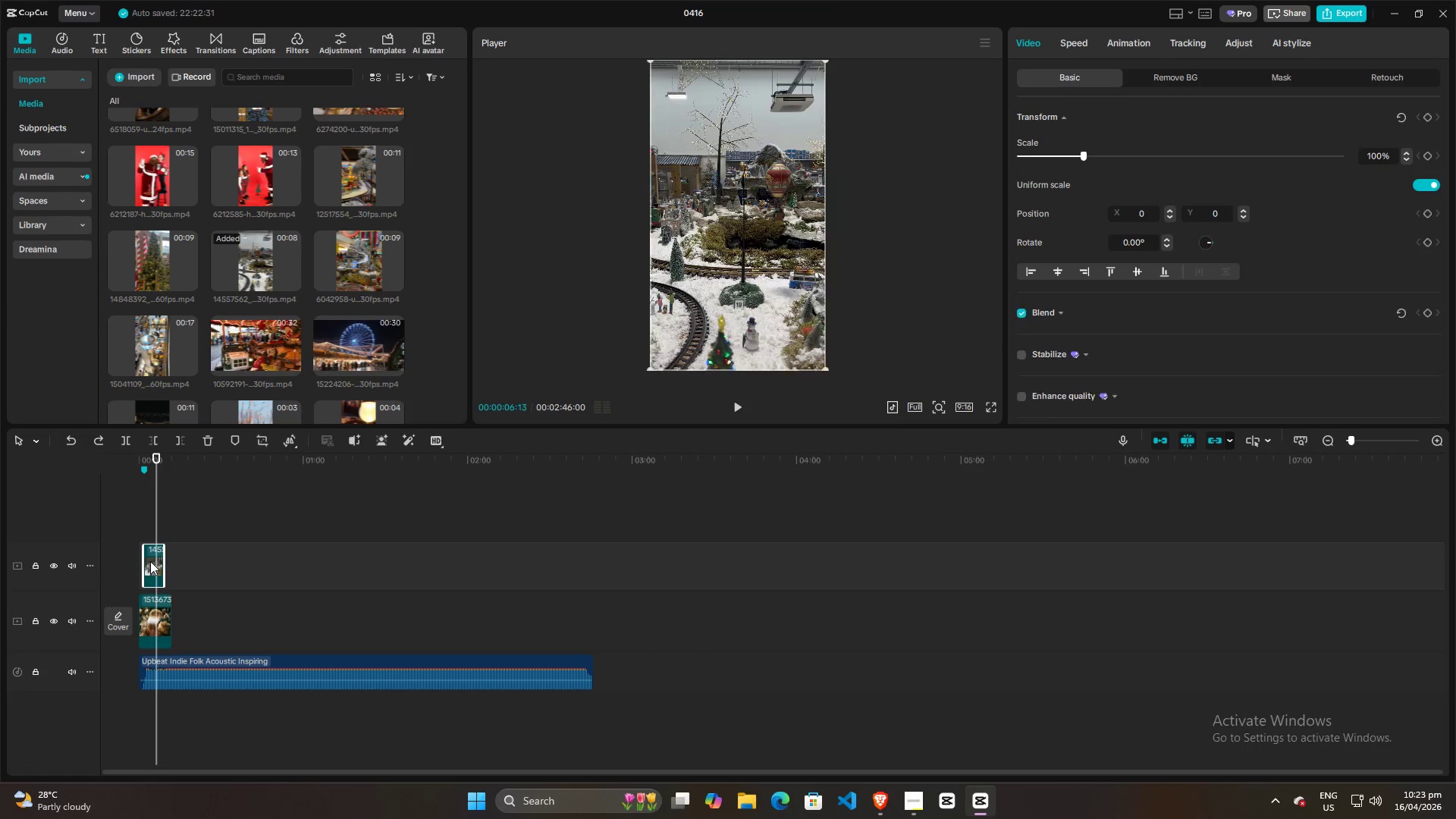 
key(W)
 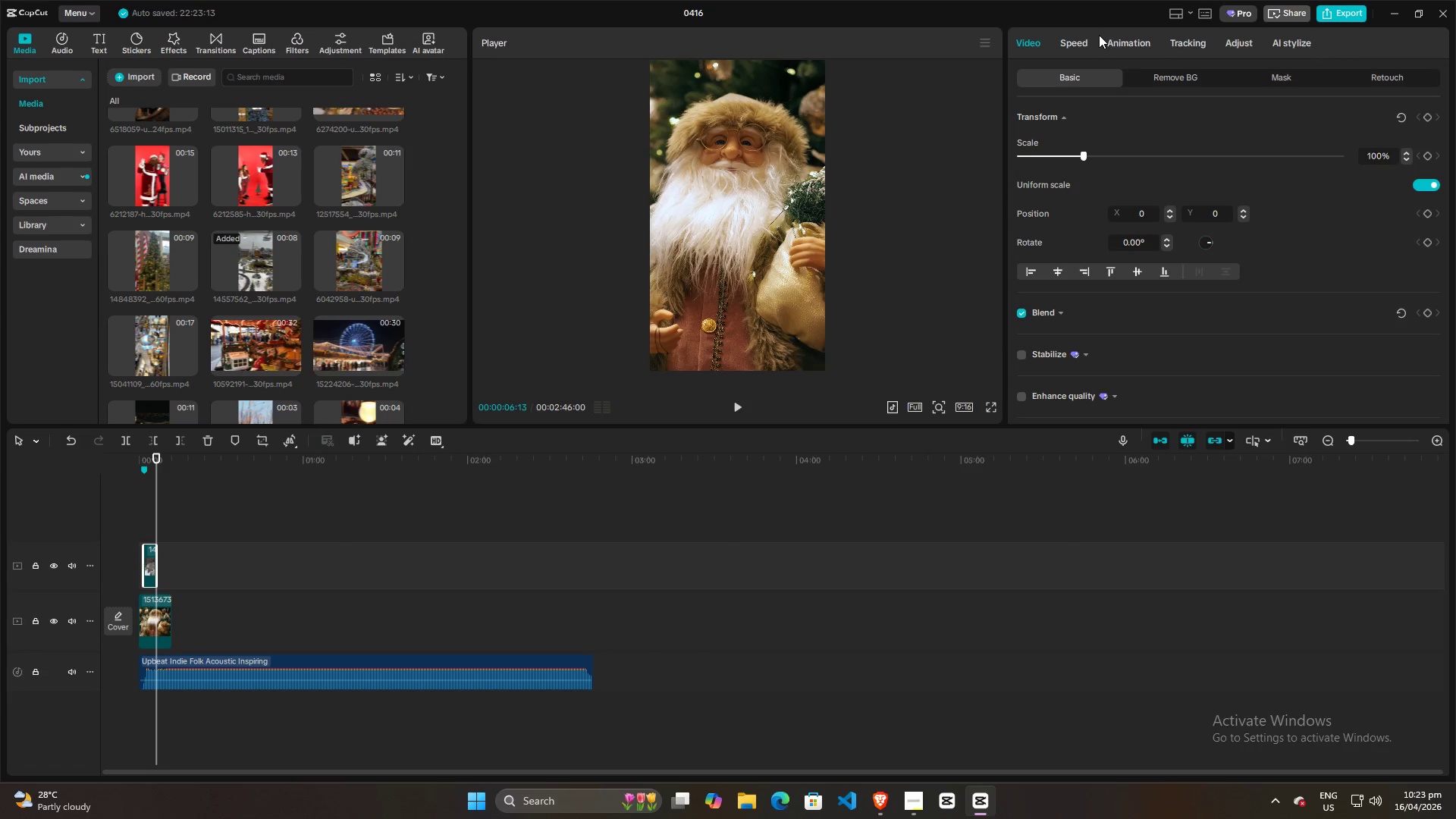 
left_click([1085, 43])
 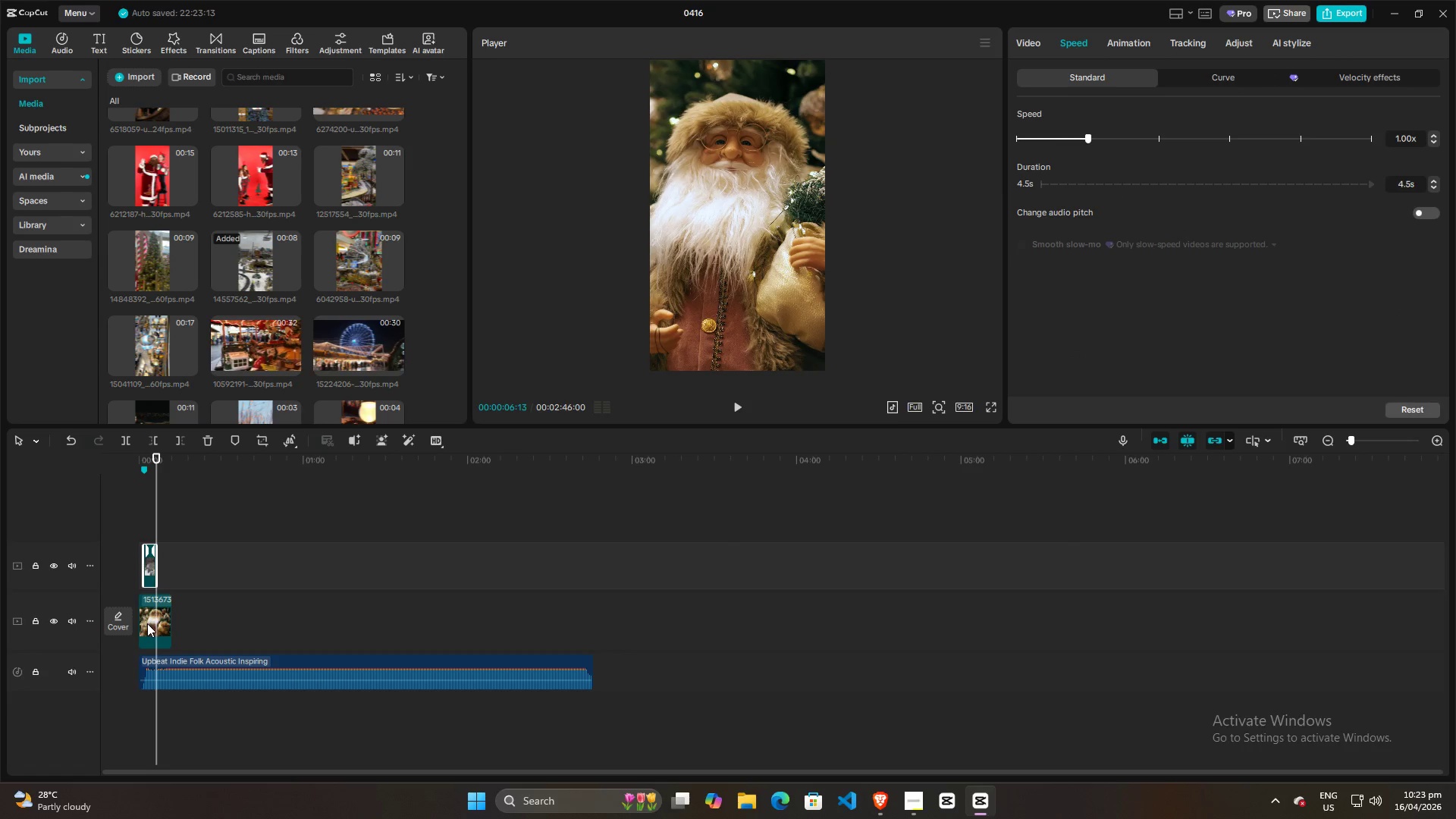 
wait(5.05)
 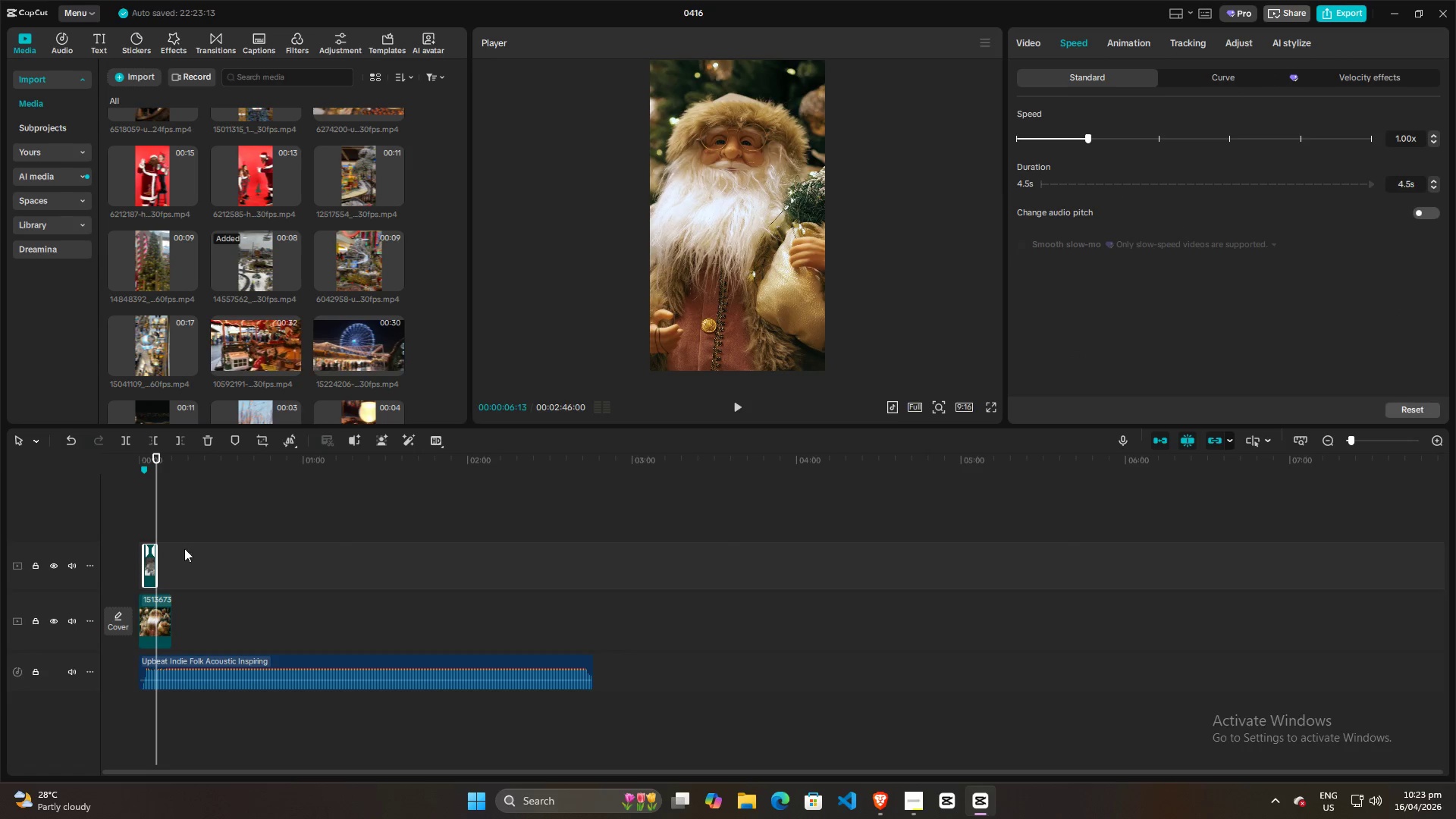 
left_click([152, 564])
 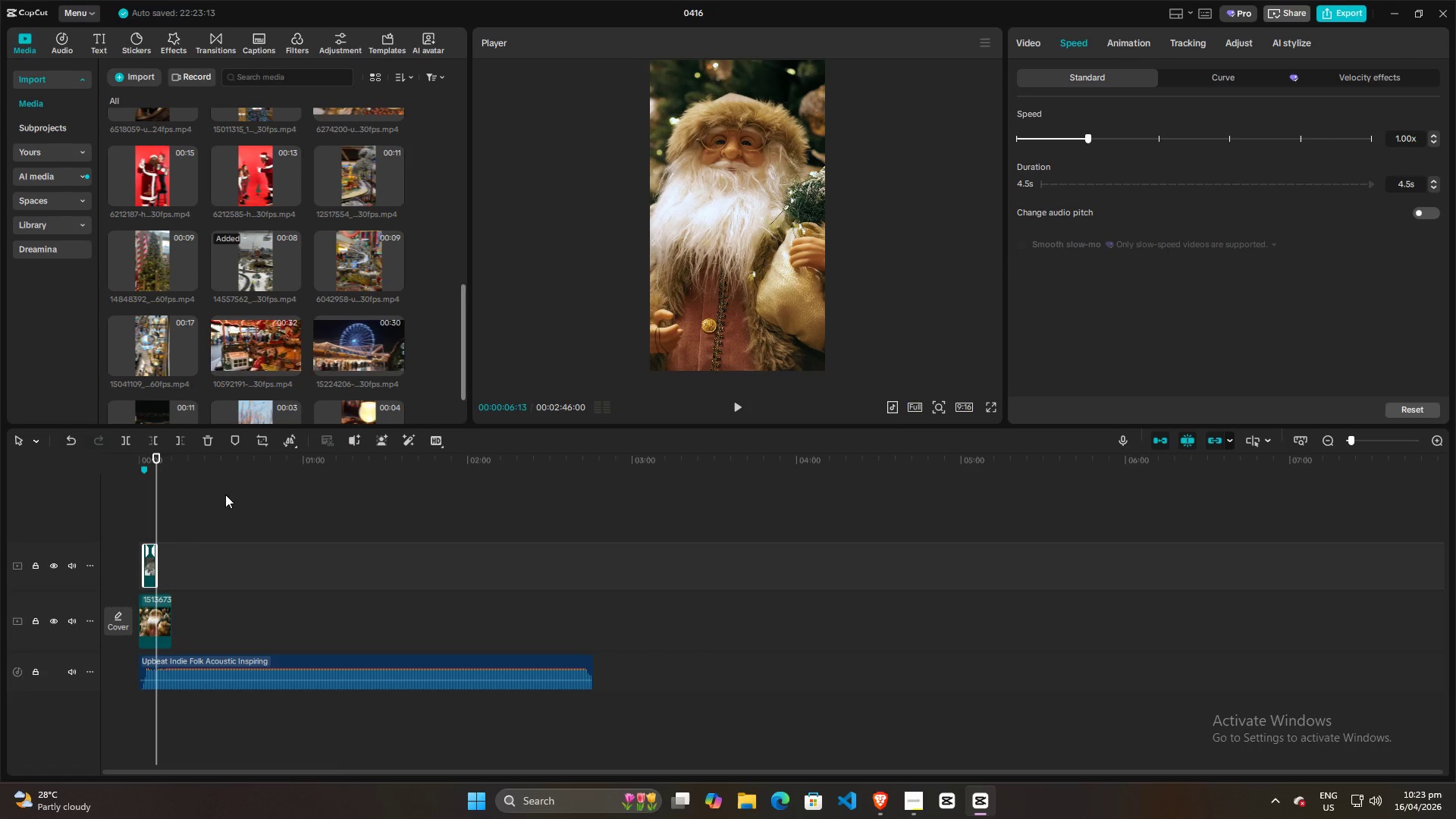 
key(Control+Z)
 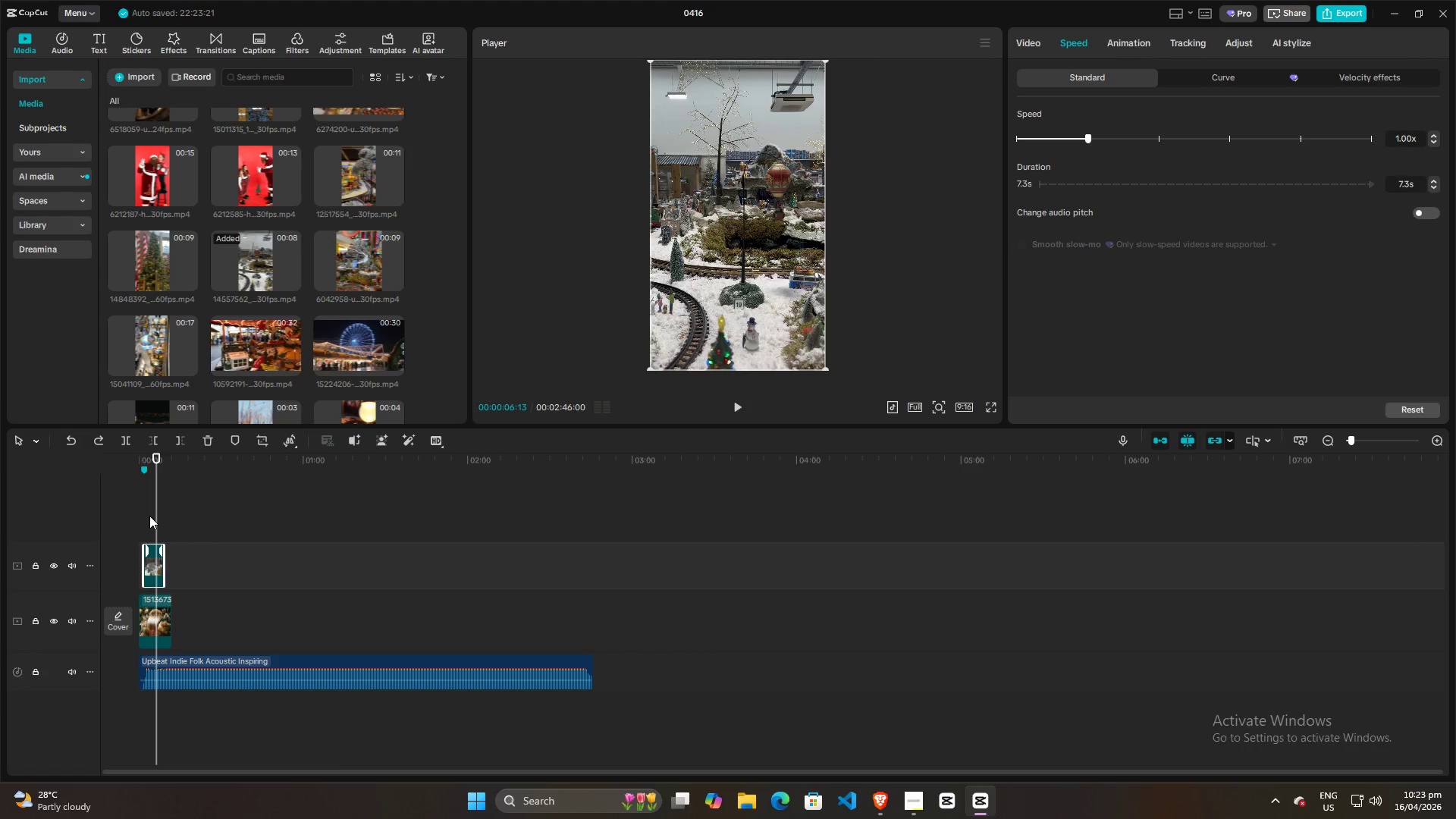 
left_click([149, 516])
 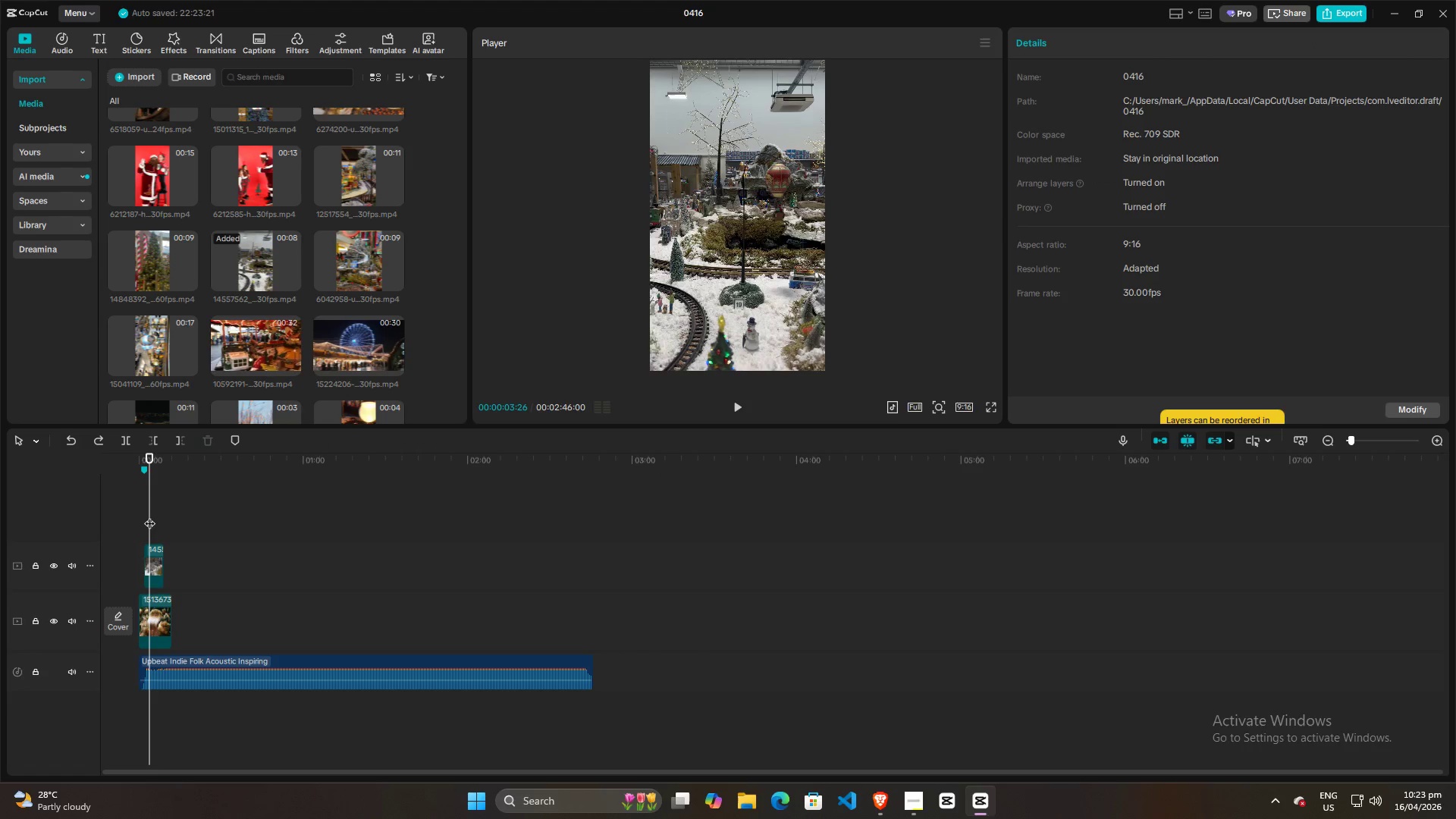 
left_click_drag(start_coordinate=[149, 516], to_coordinate=[144, 518])
 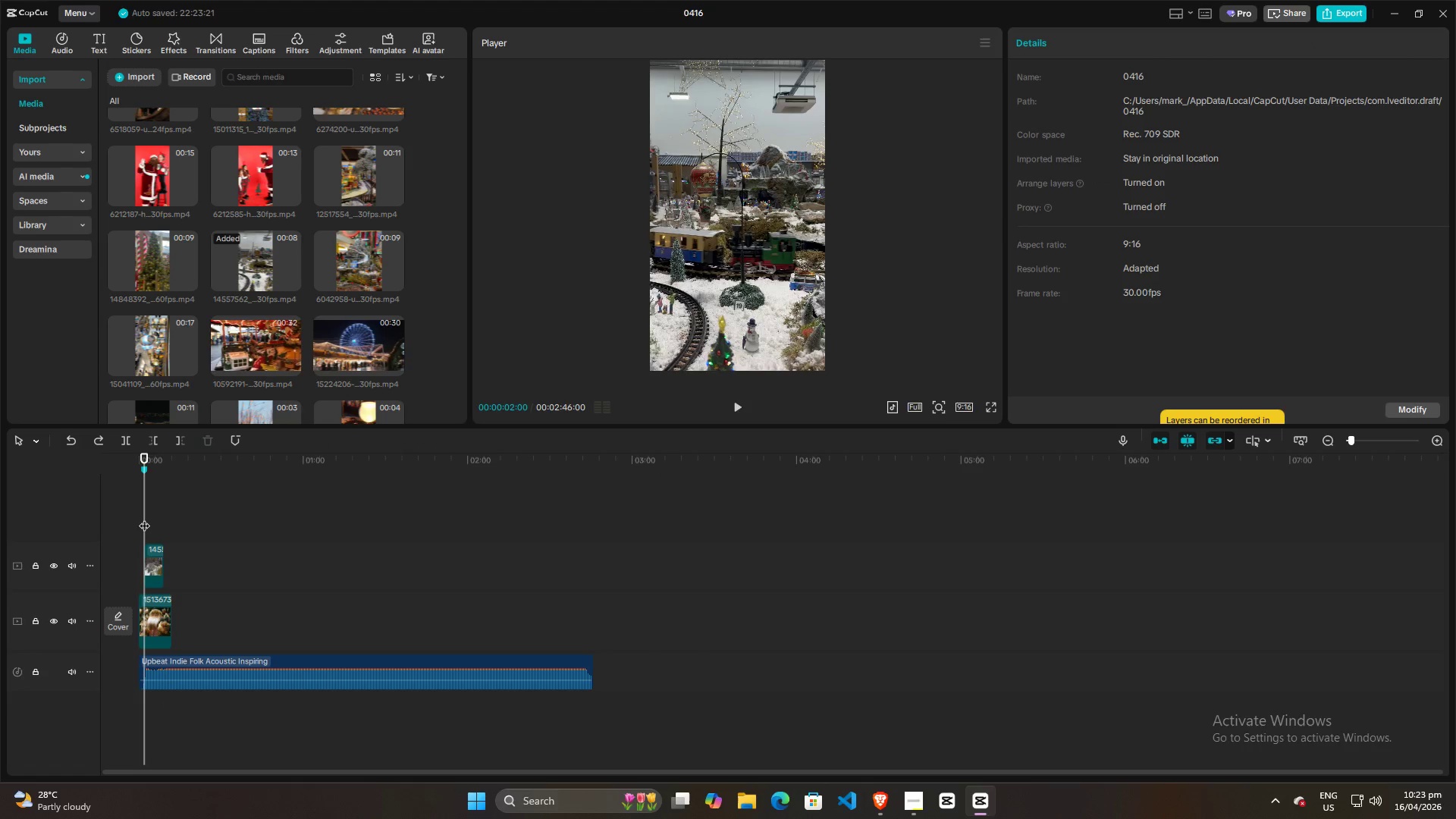 
key(Space)
 